 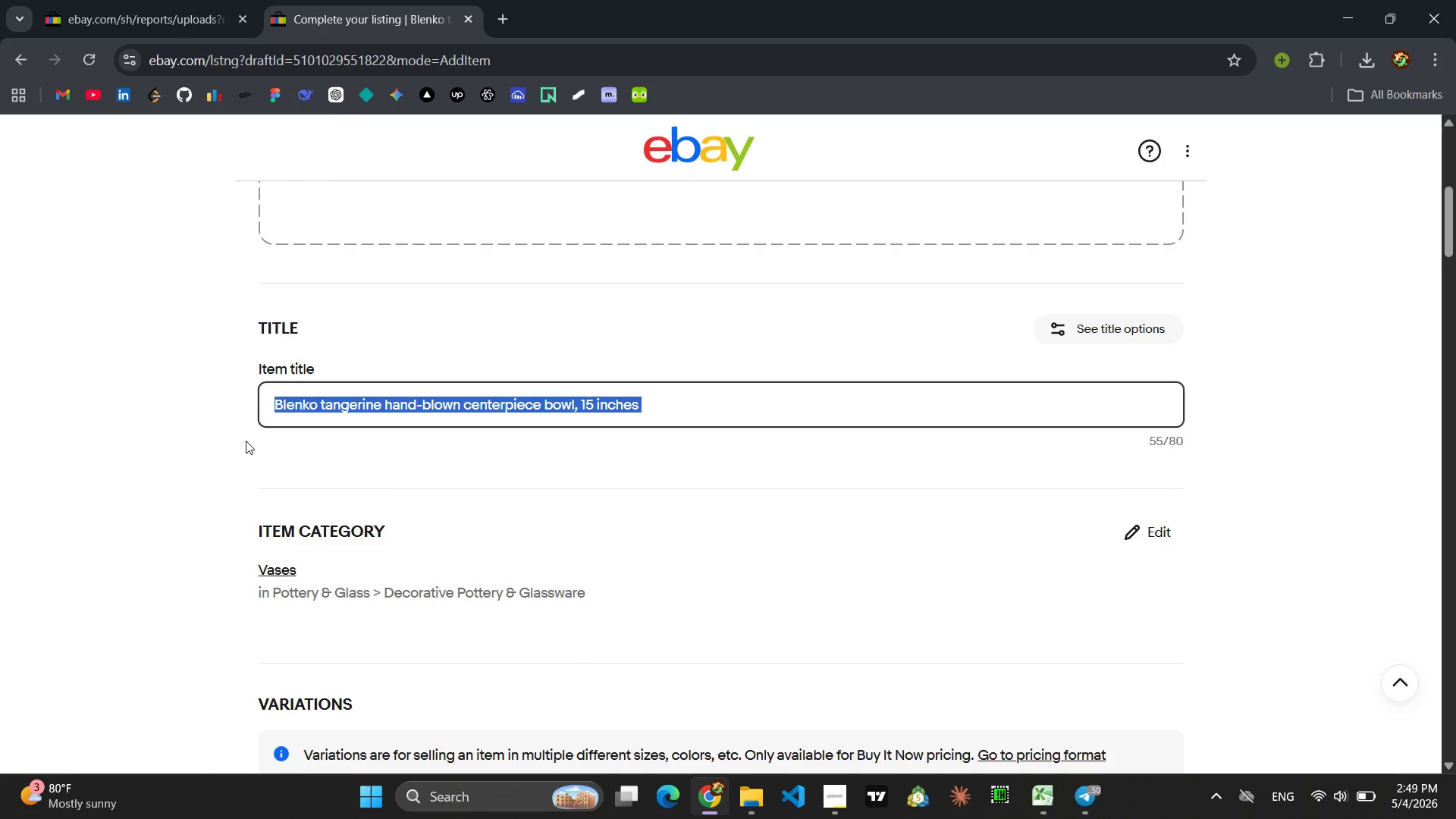 
key(Backspace)
 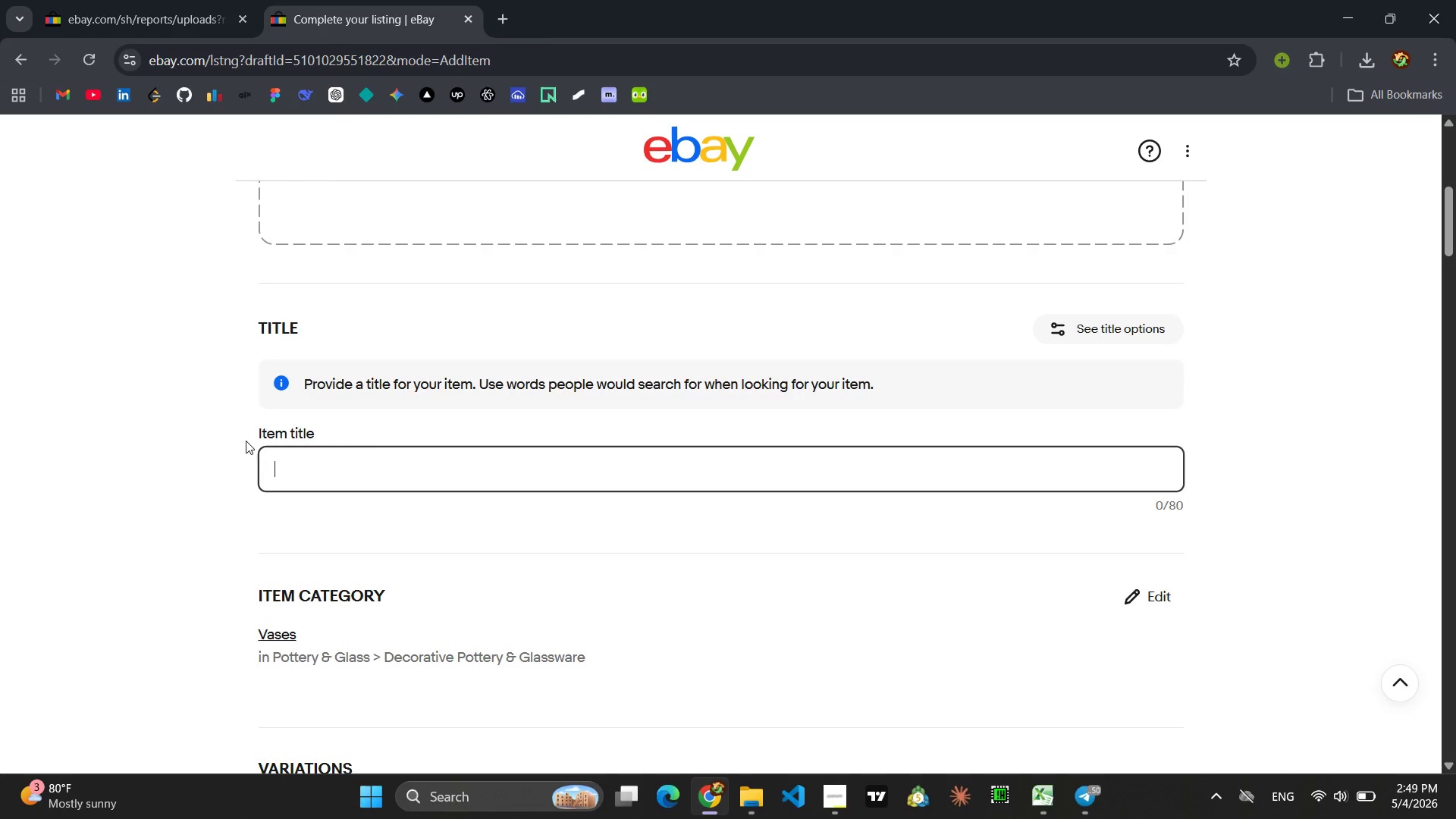 
wait(5.06)
 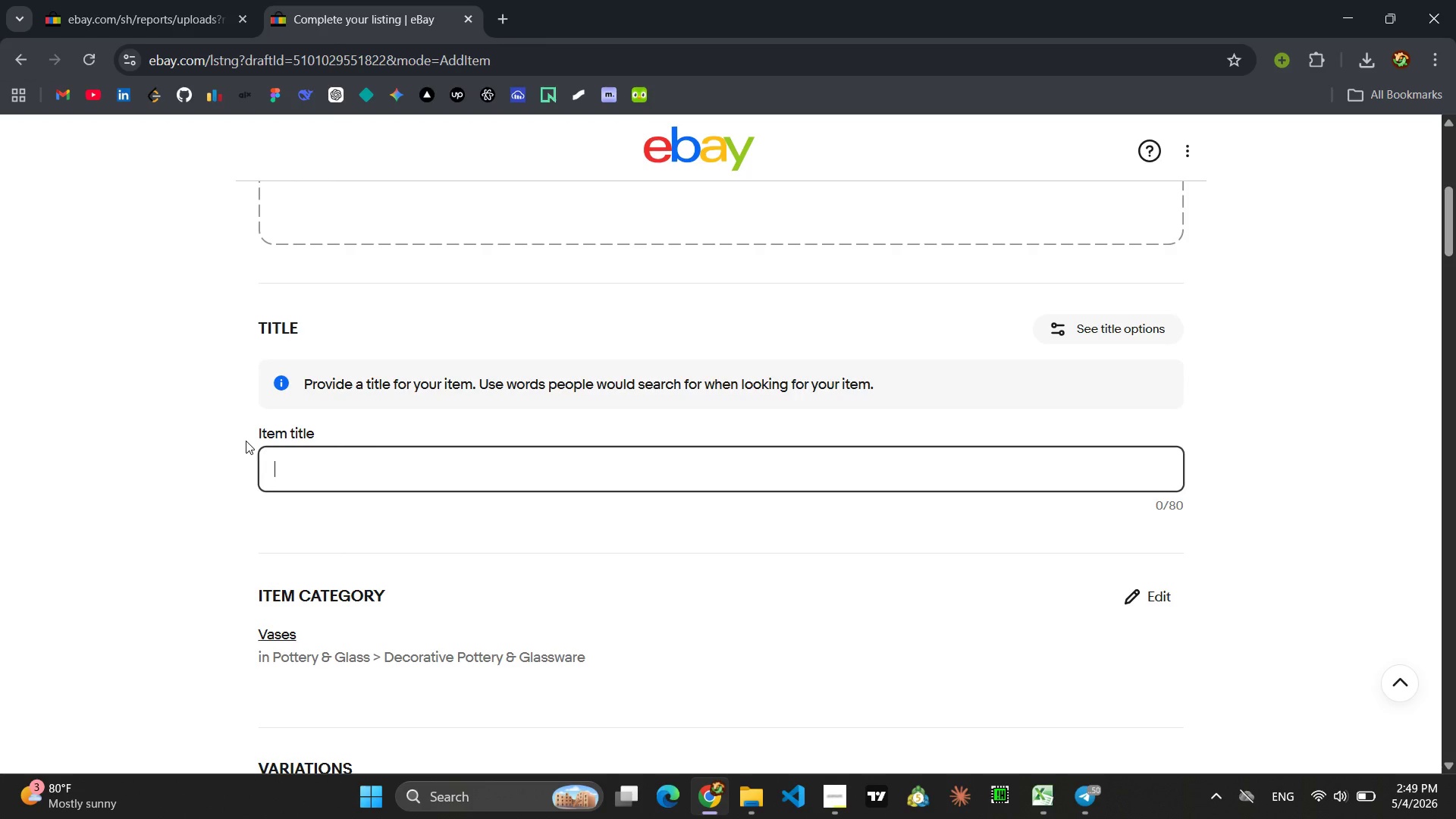 
type(Blenko)
 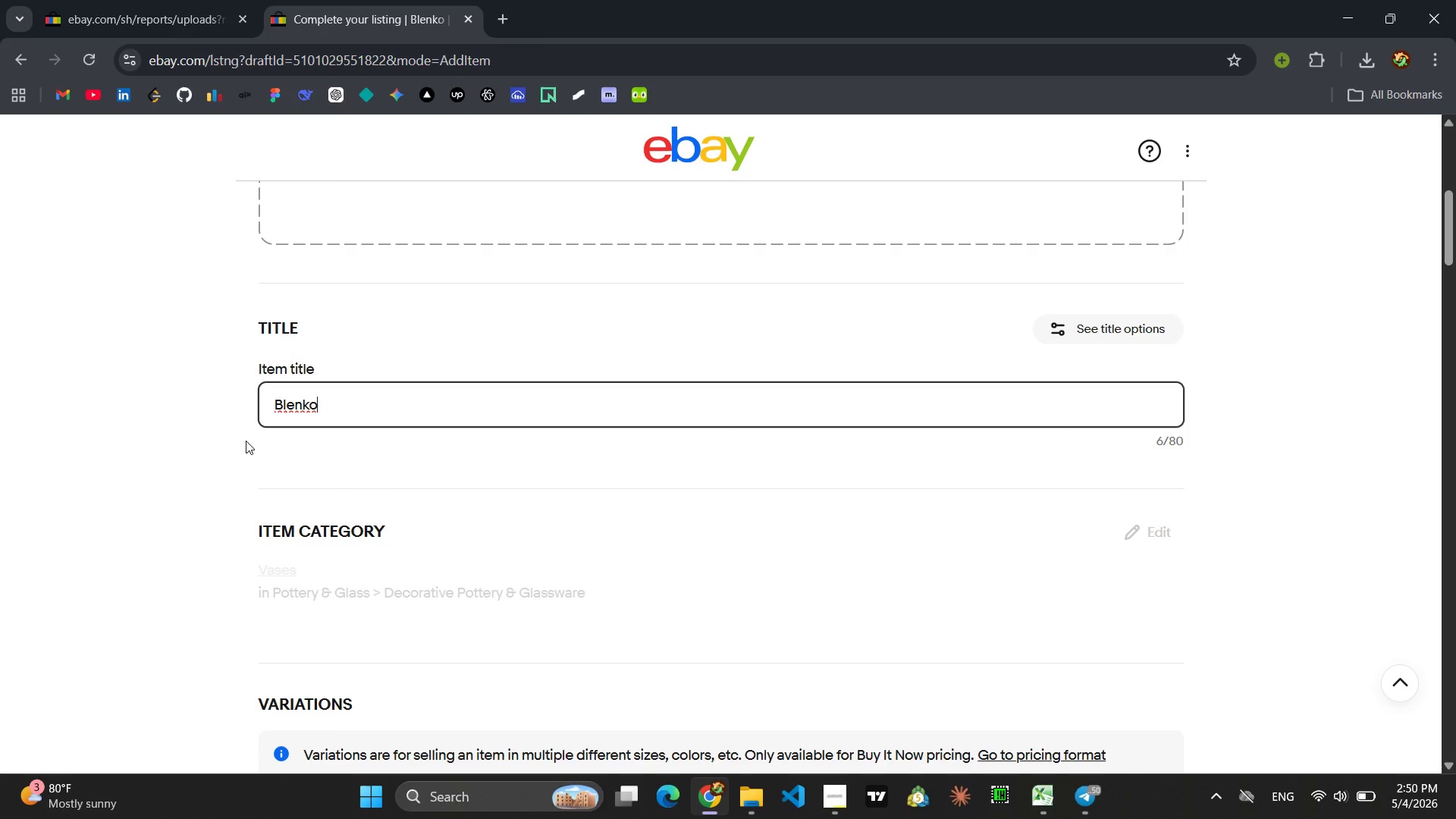 
wait(7.14)
 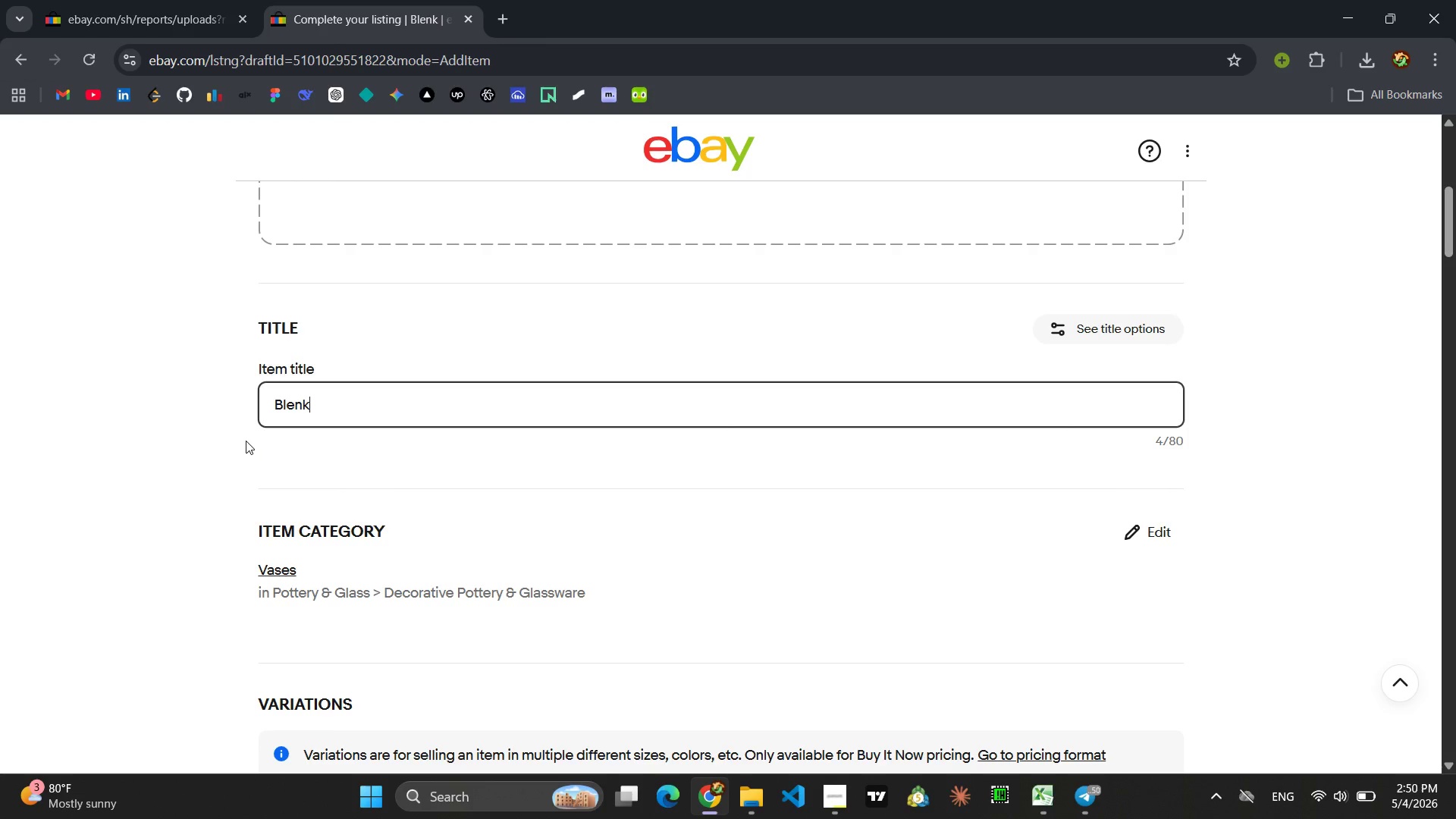 
key(Space)
 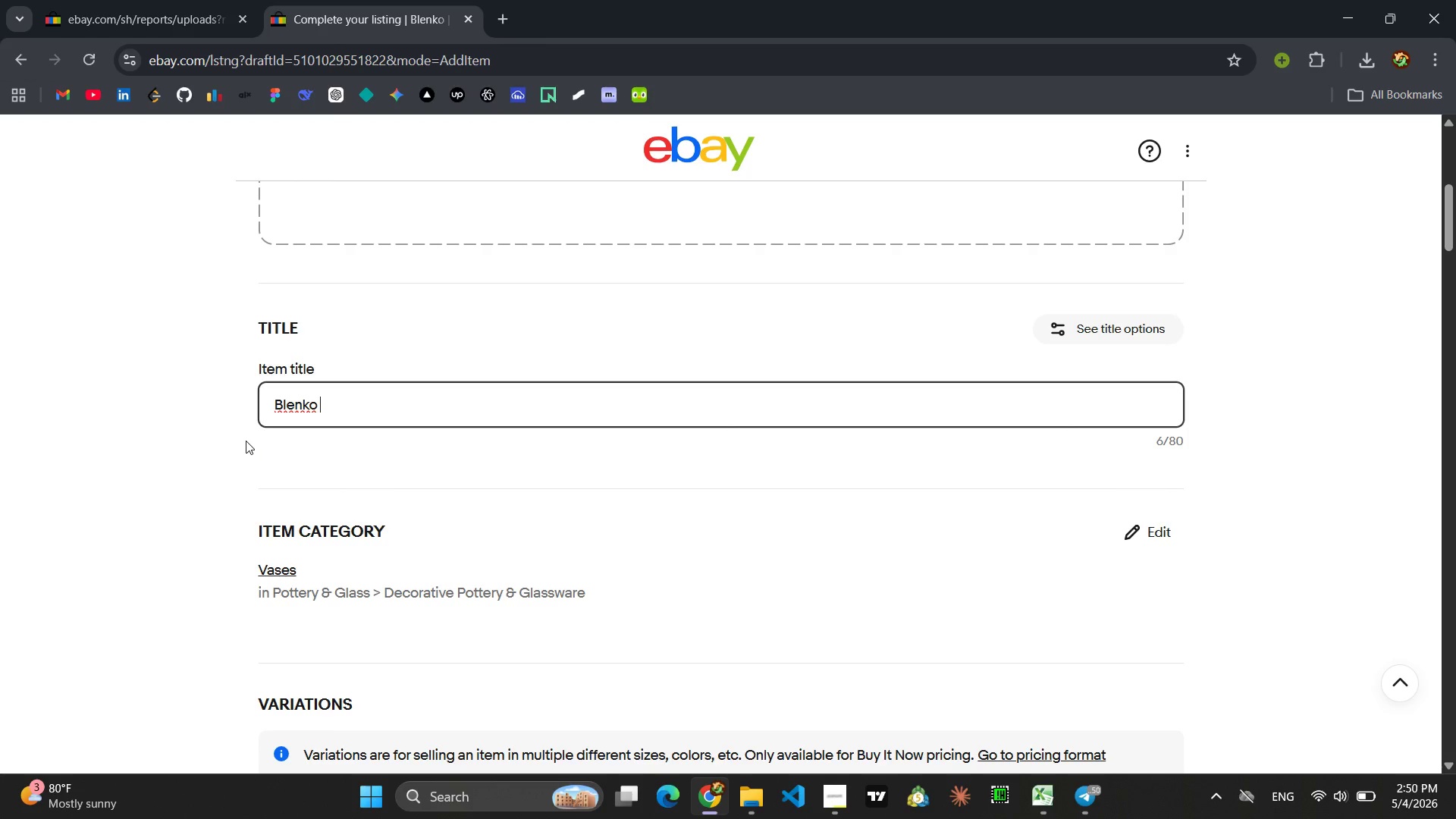 
key(Shift+T)
 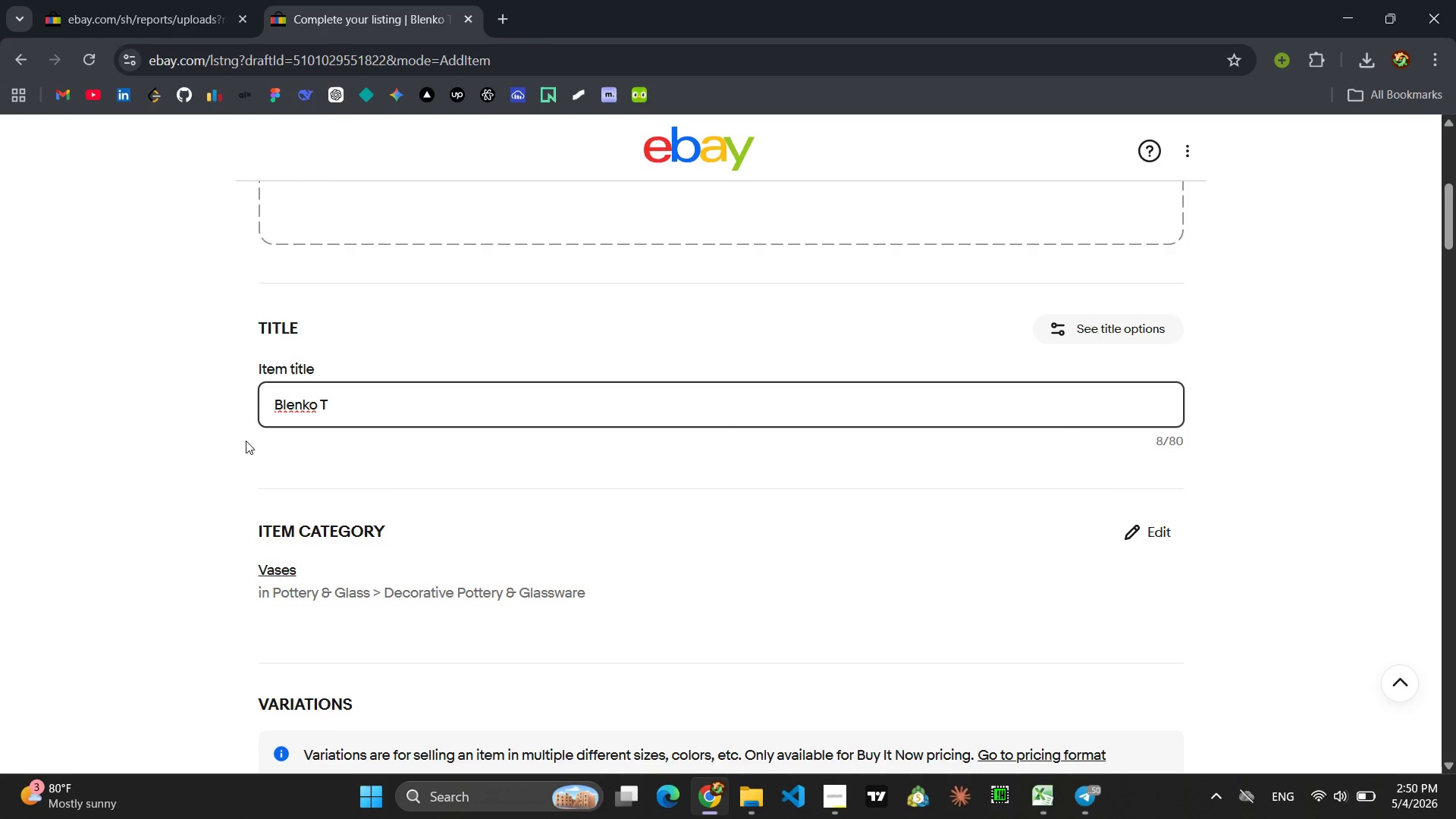 
wait(6.17)
 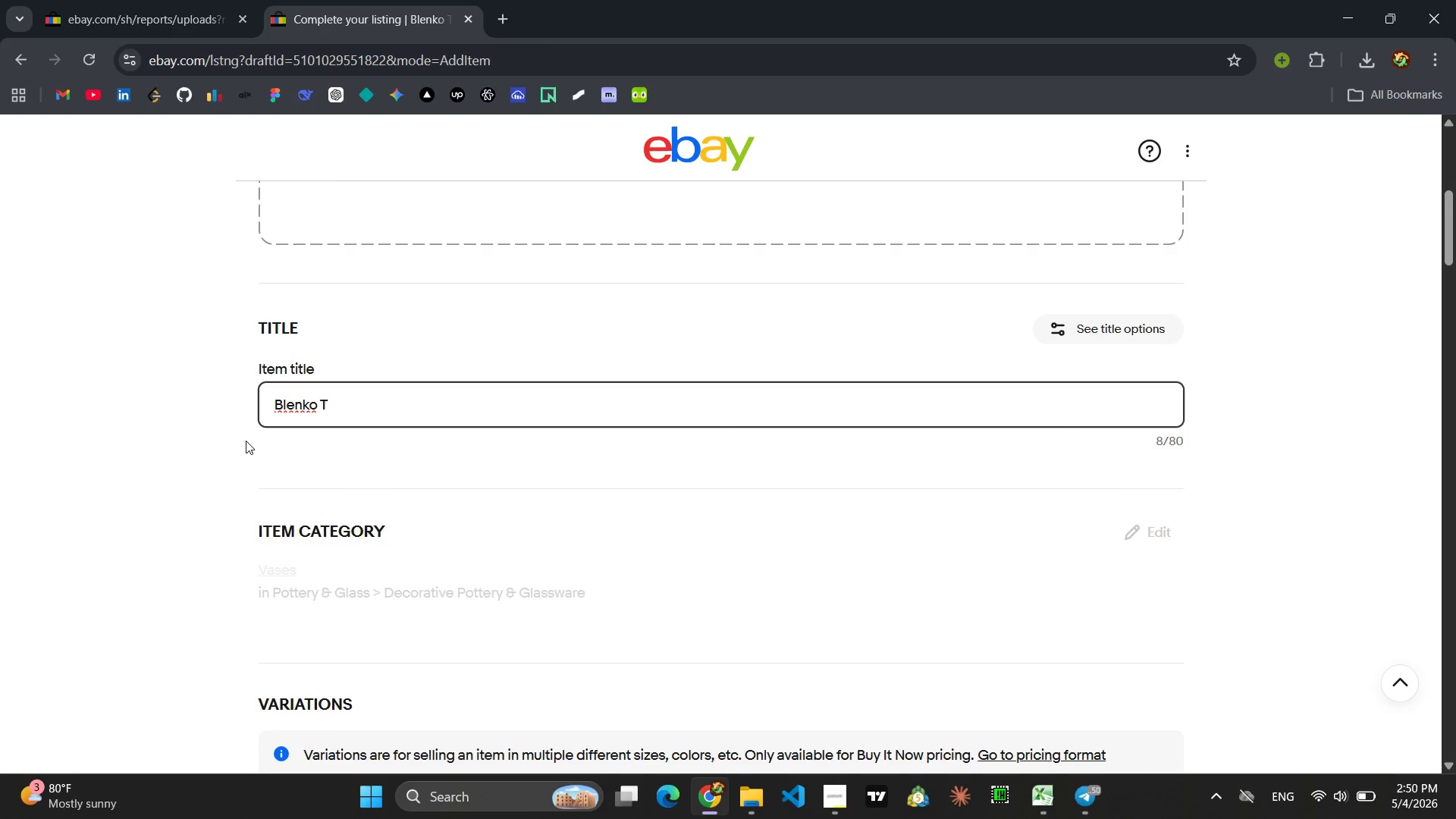 
type(Angerine Hand Blwon)
key(Backspace)
key(Backspace)
key(Backspace)
type(won)
key(Backspace)
key(Backspace)
key(Backspace)
key(Backspace)
type(lown Centerpiece Bolw)
key(Backspace)
key(Backspace)
type(wl Mid-Century MCM 15in Art Glass)
 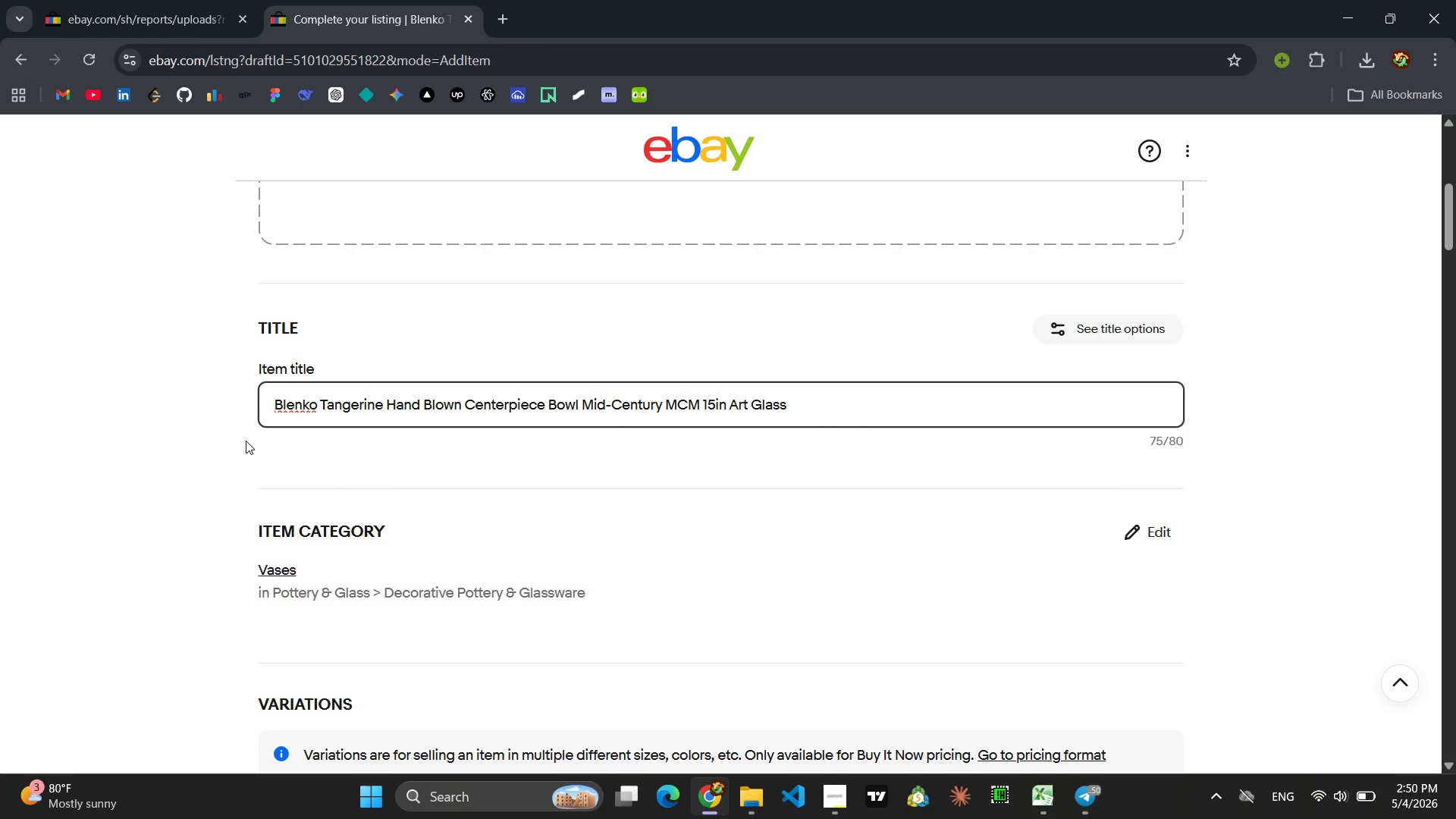 
key(Control+ControlLeft)
 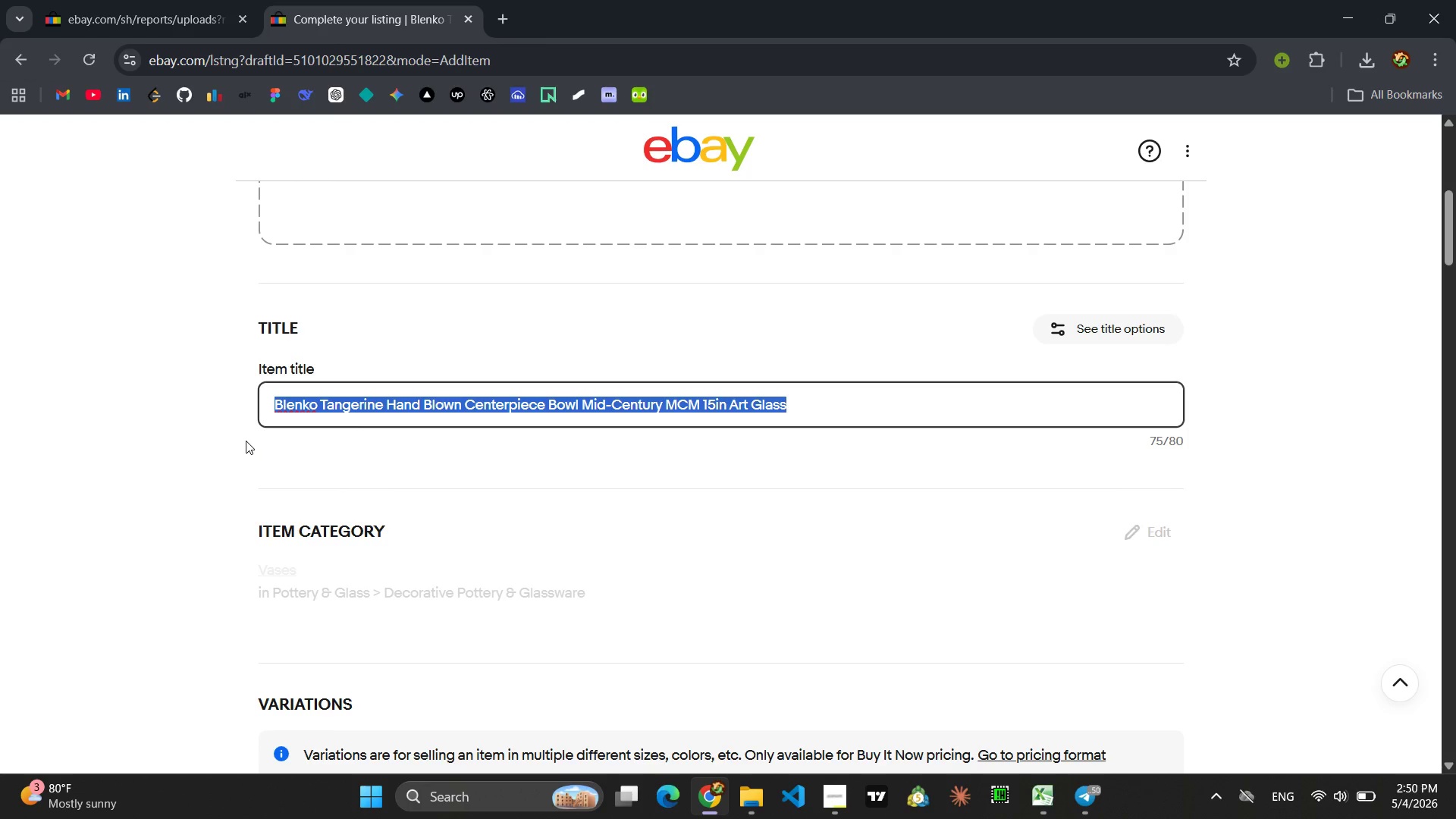 
key(Control+A)
 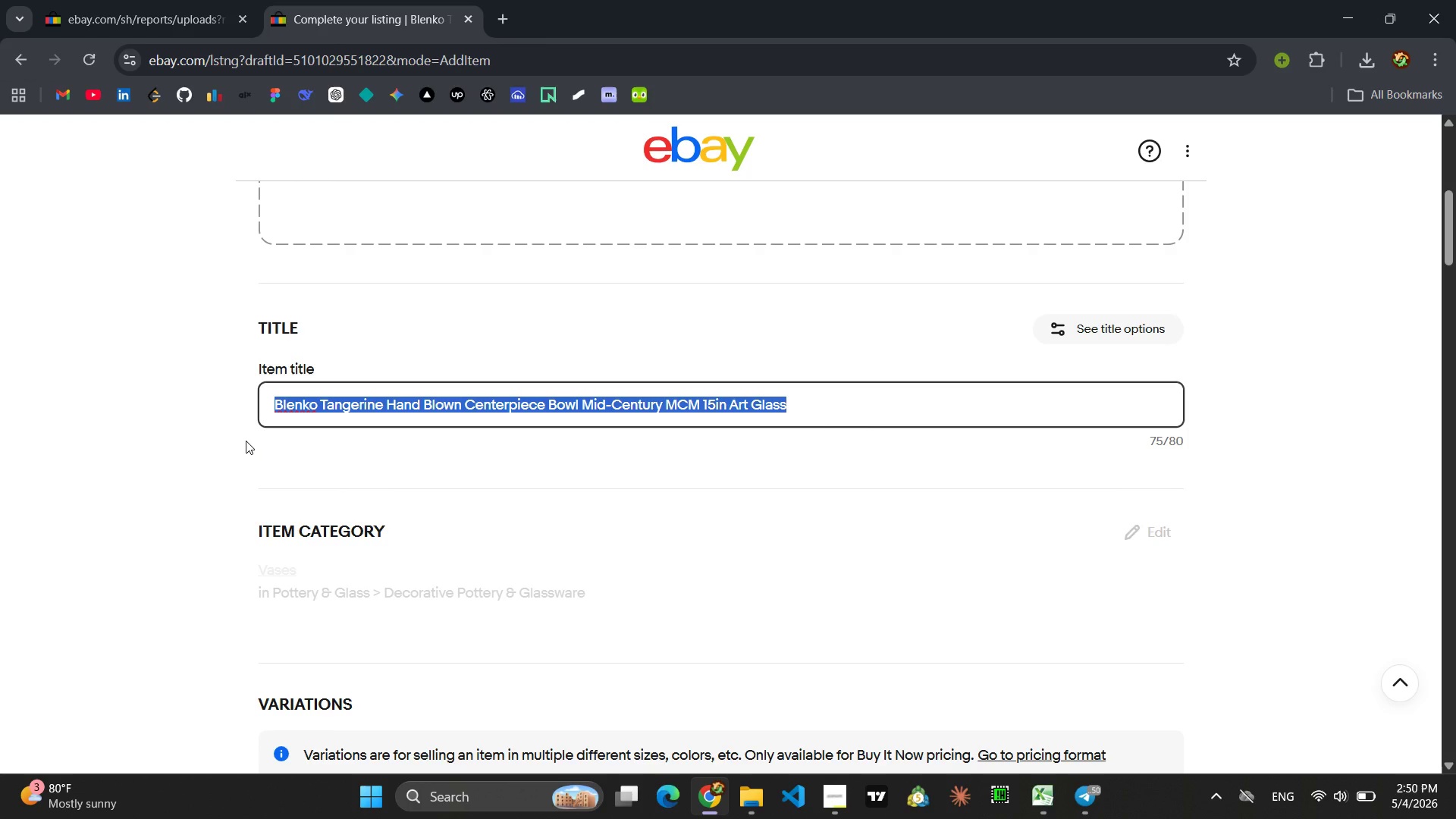 
key(Control+C)
 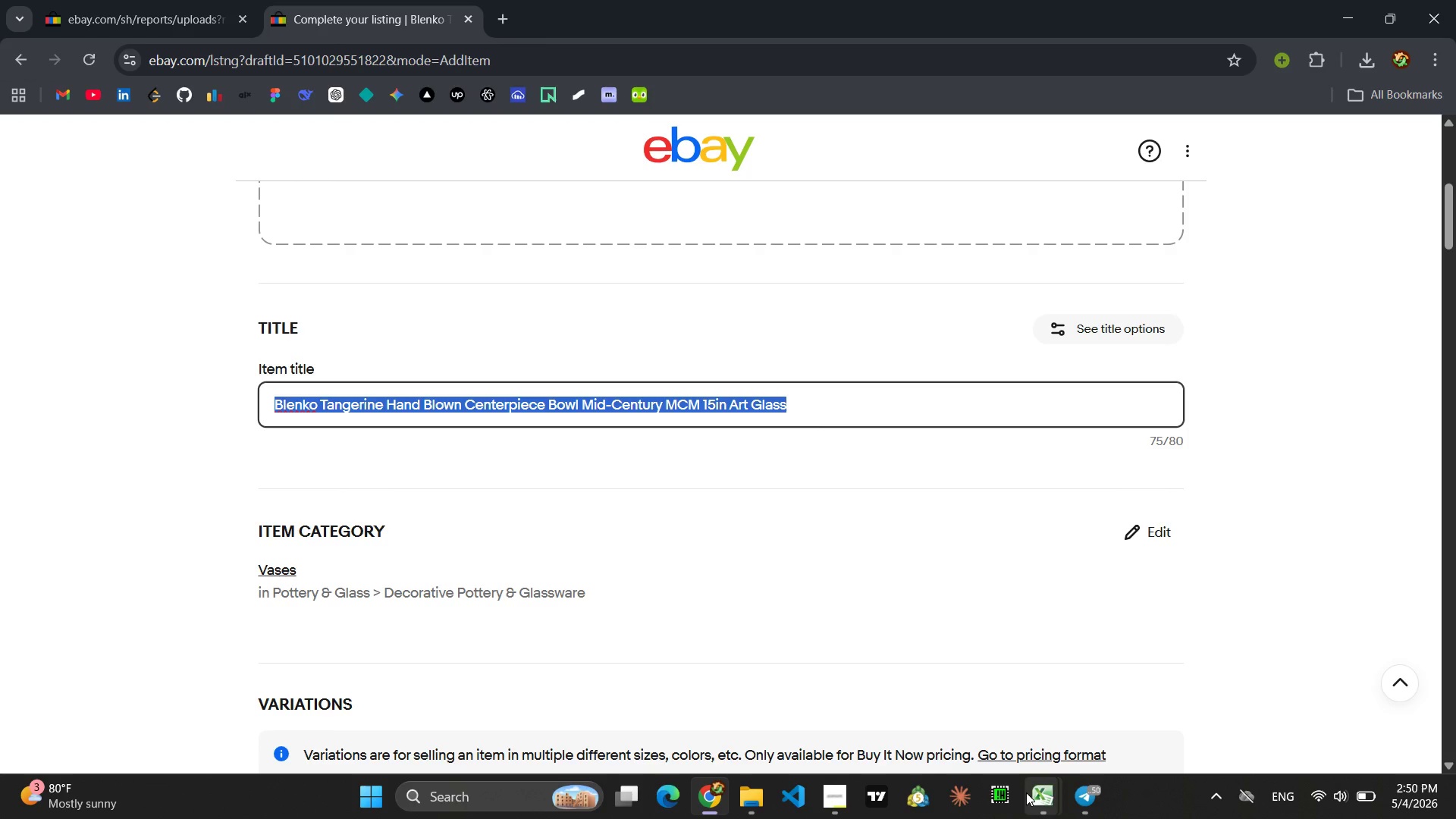 
left_click([1073, 731])
 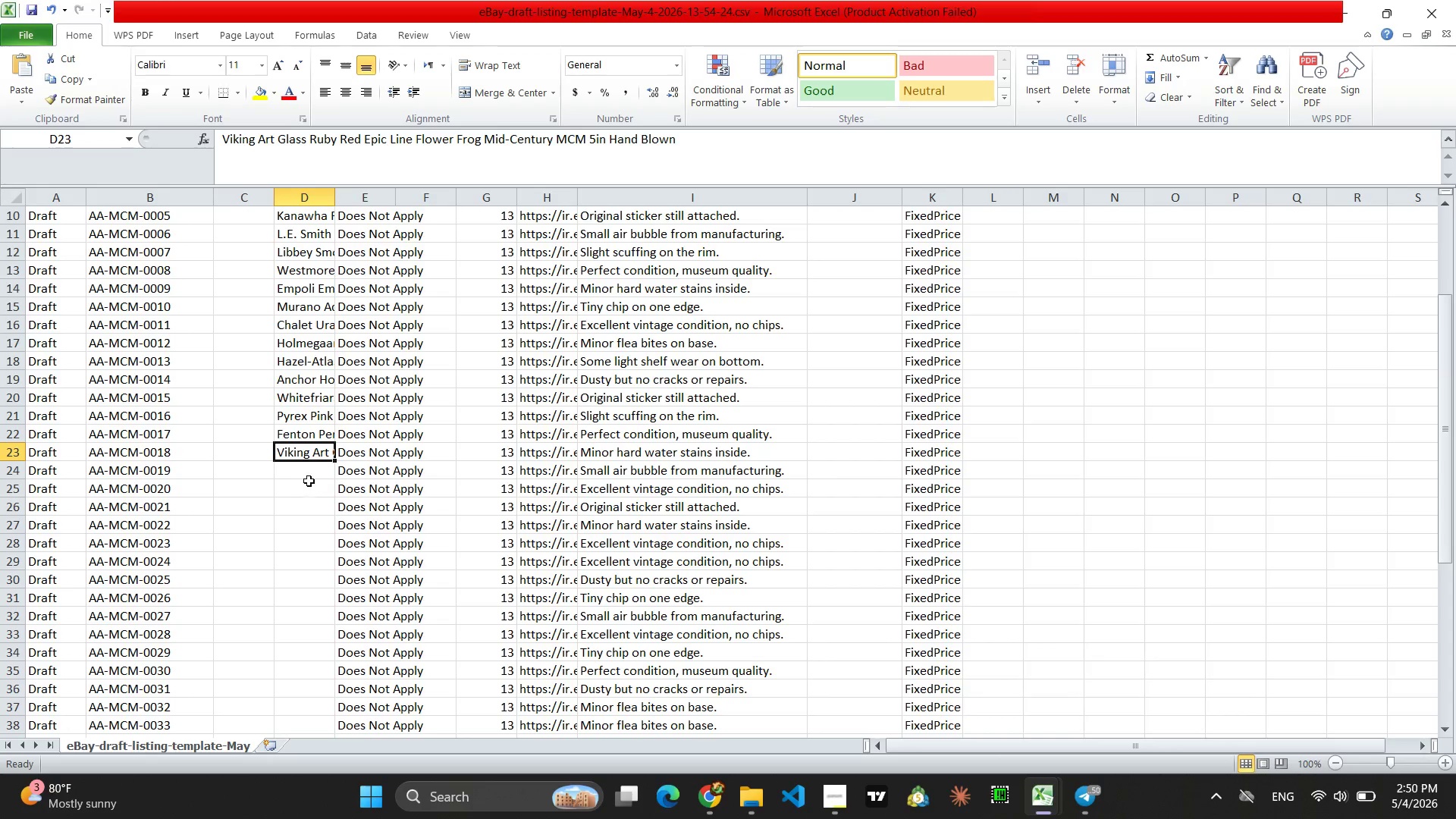 
left_click([306, 479])
 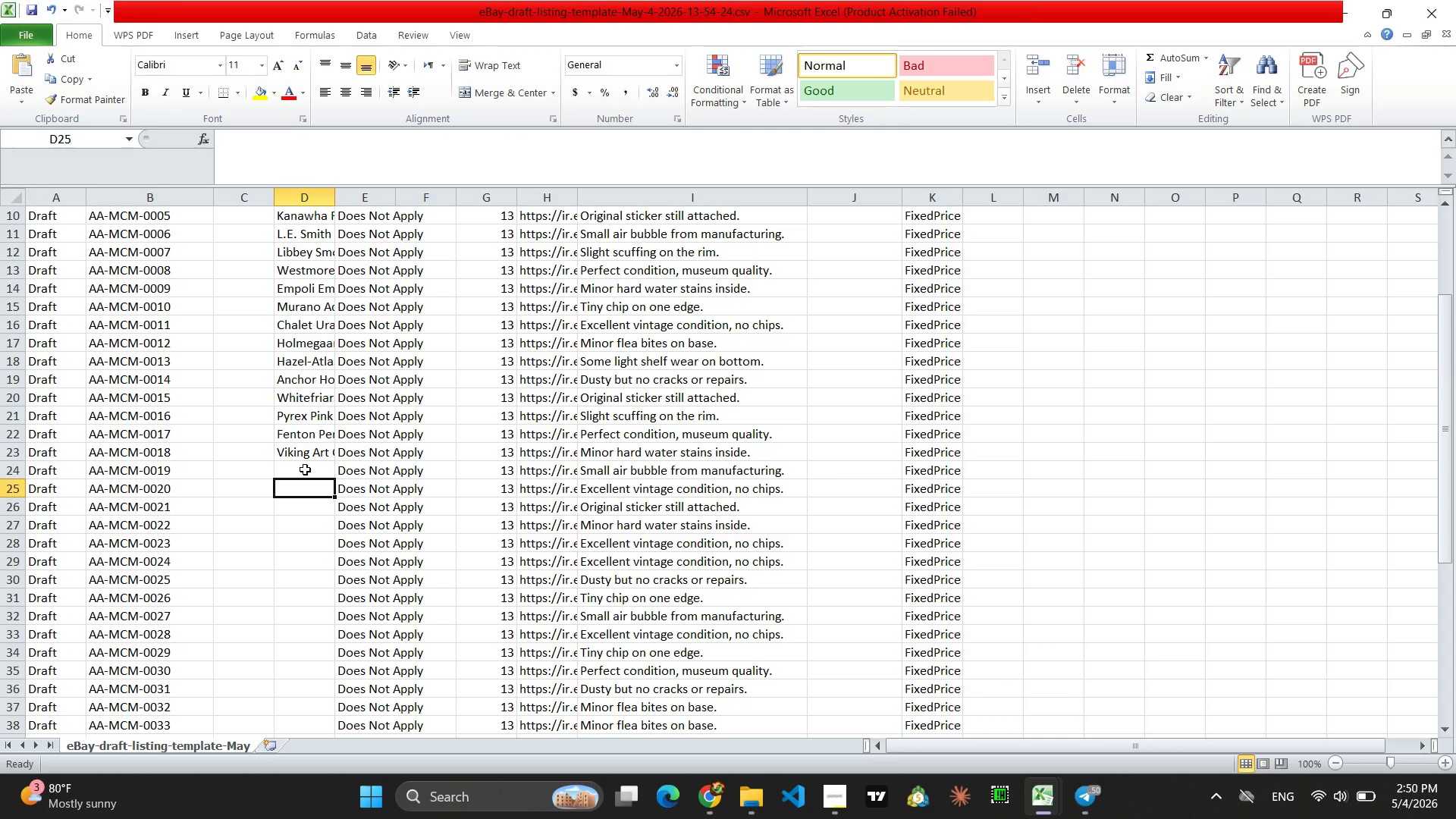 
left_click([305, 469])
 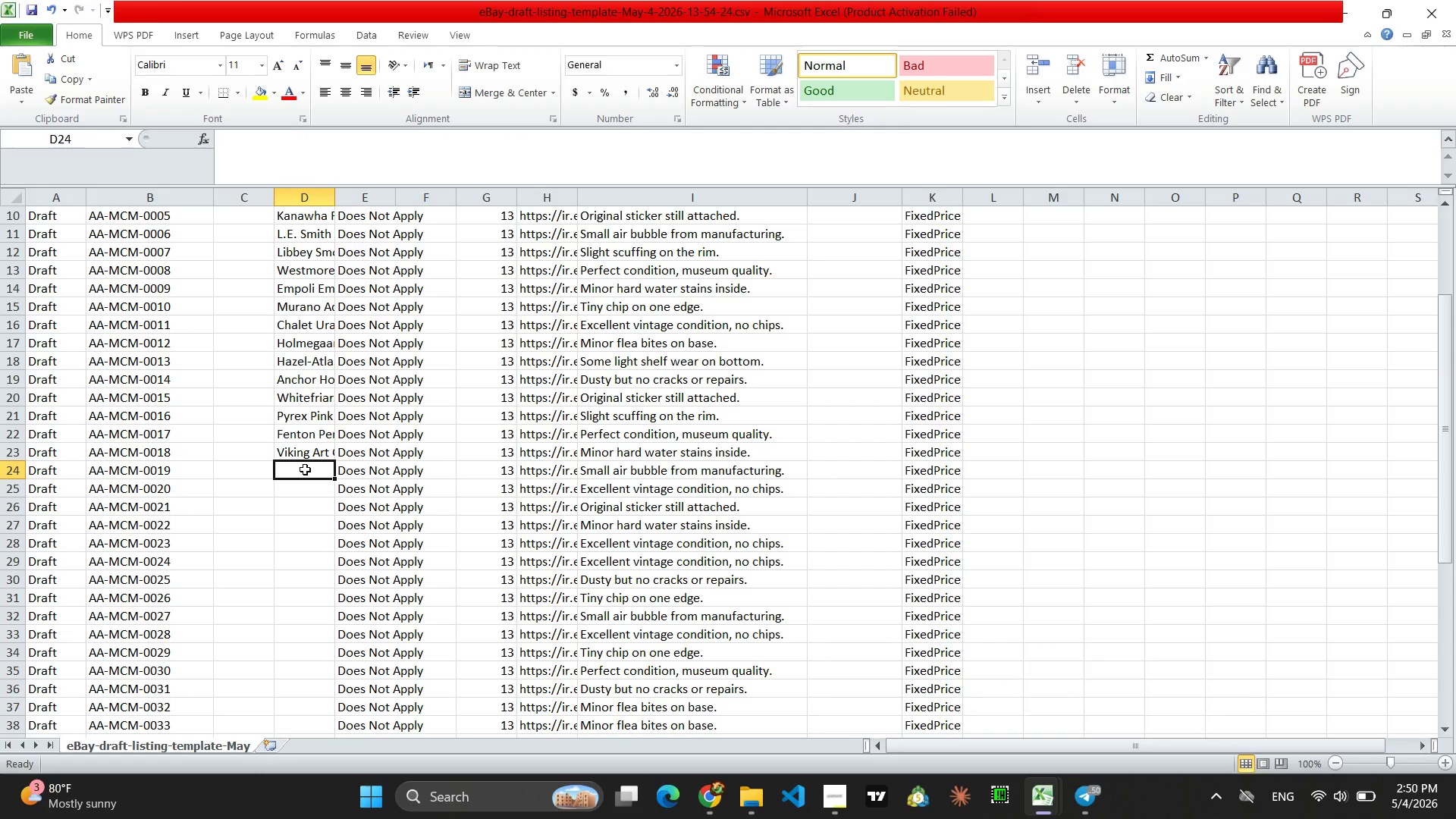 
key(Control+V)
 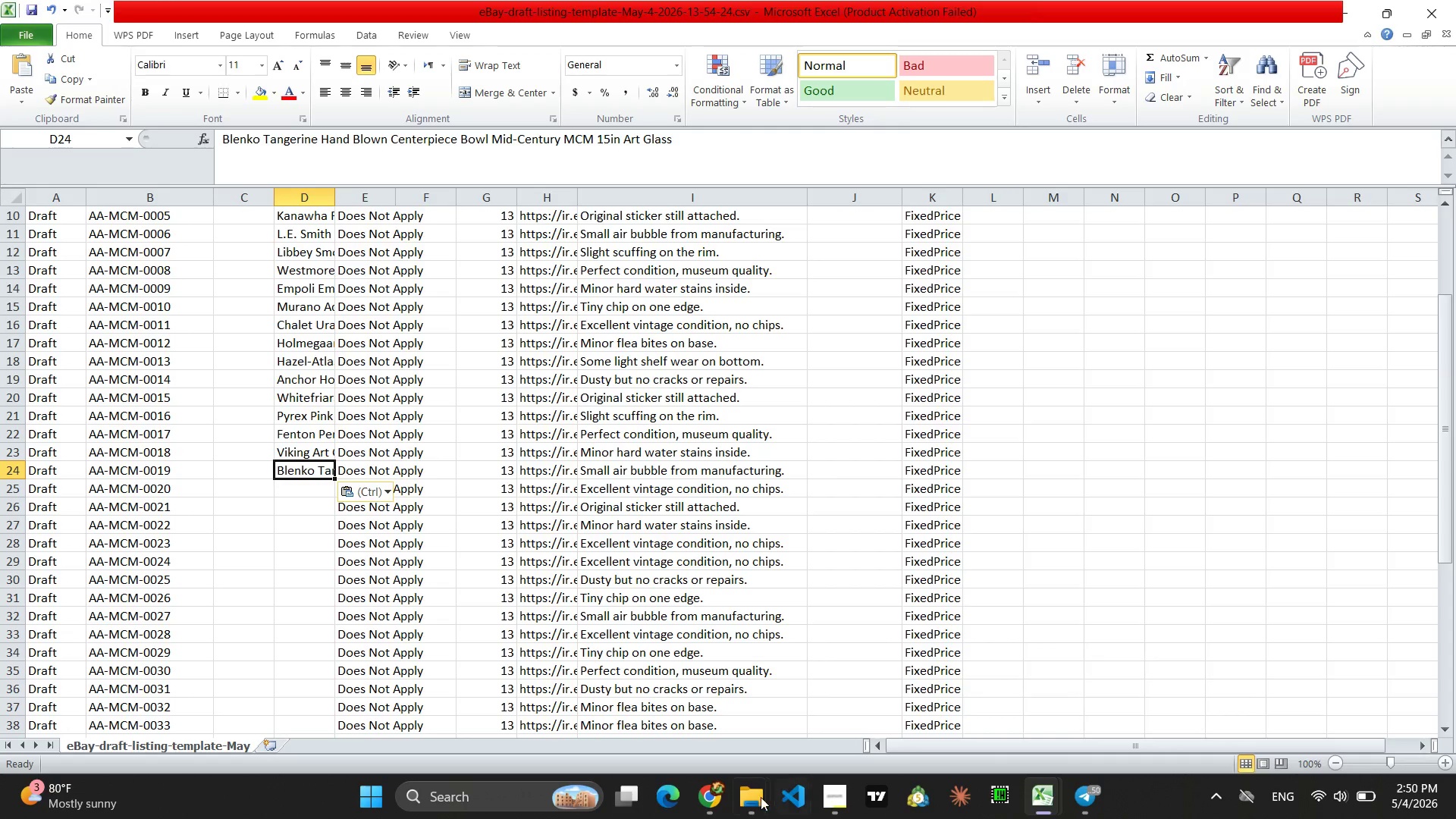 
left_click([717, 808])
 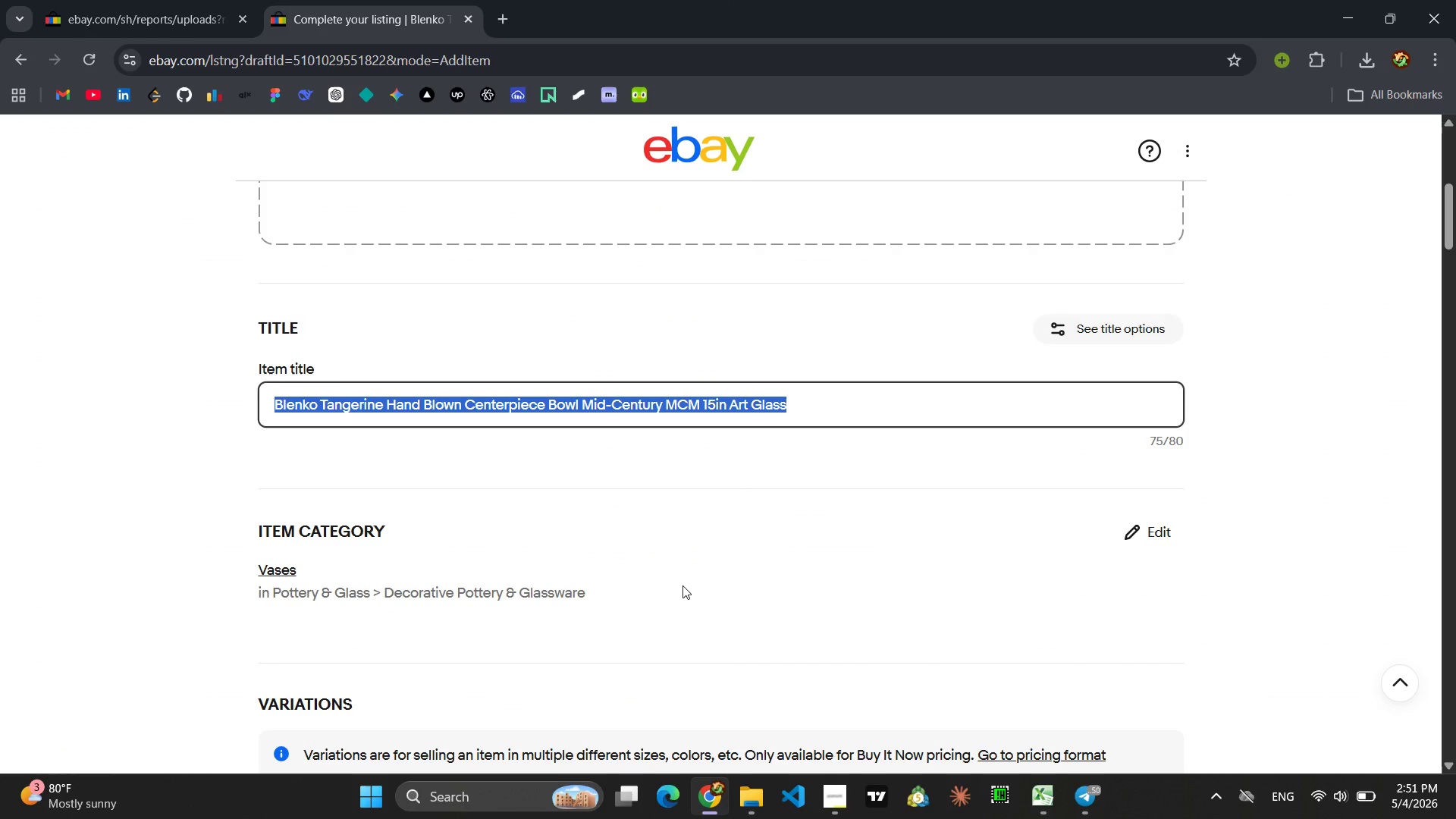 
type(Indian )
key(Backspace)
type(a emeral )
key(Backspace)
type(d)
key(Backspace)
key(Backspace)
key(Backspace)
key(Backspace)
type(rald Green Diamnd Point Taper Holders Mid-Century MCM 3in At Glass )
key(Backspace)
 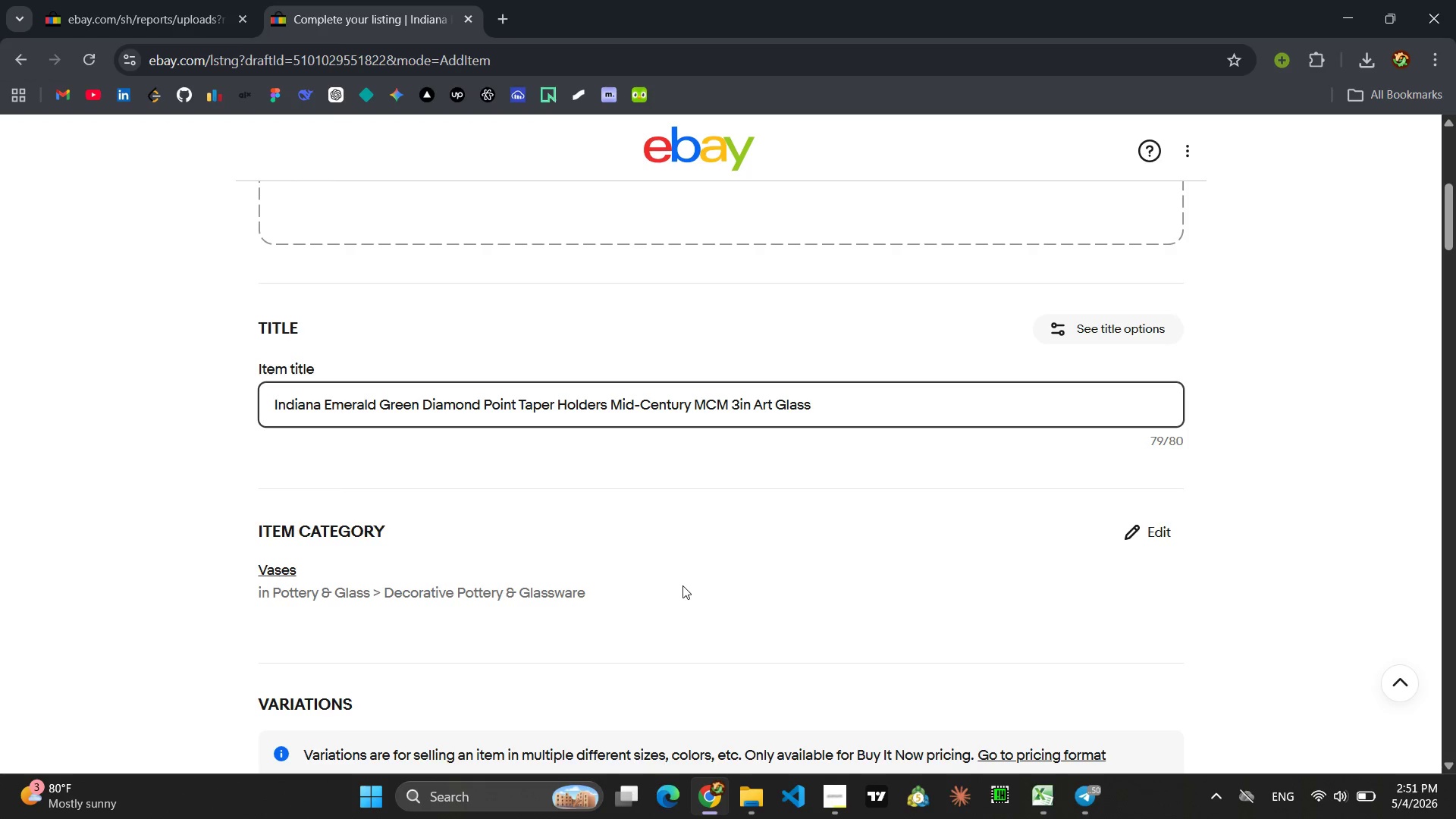 
key(Control+A)
 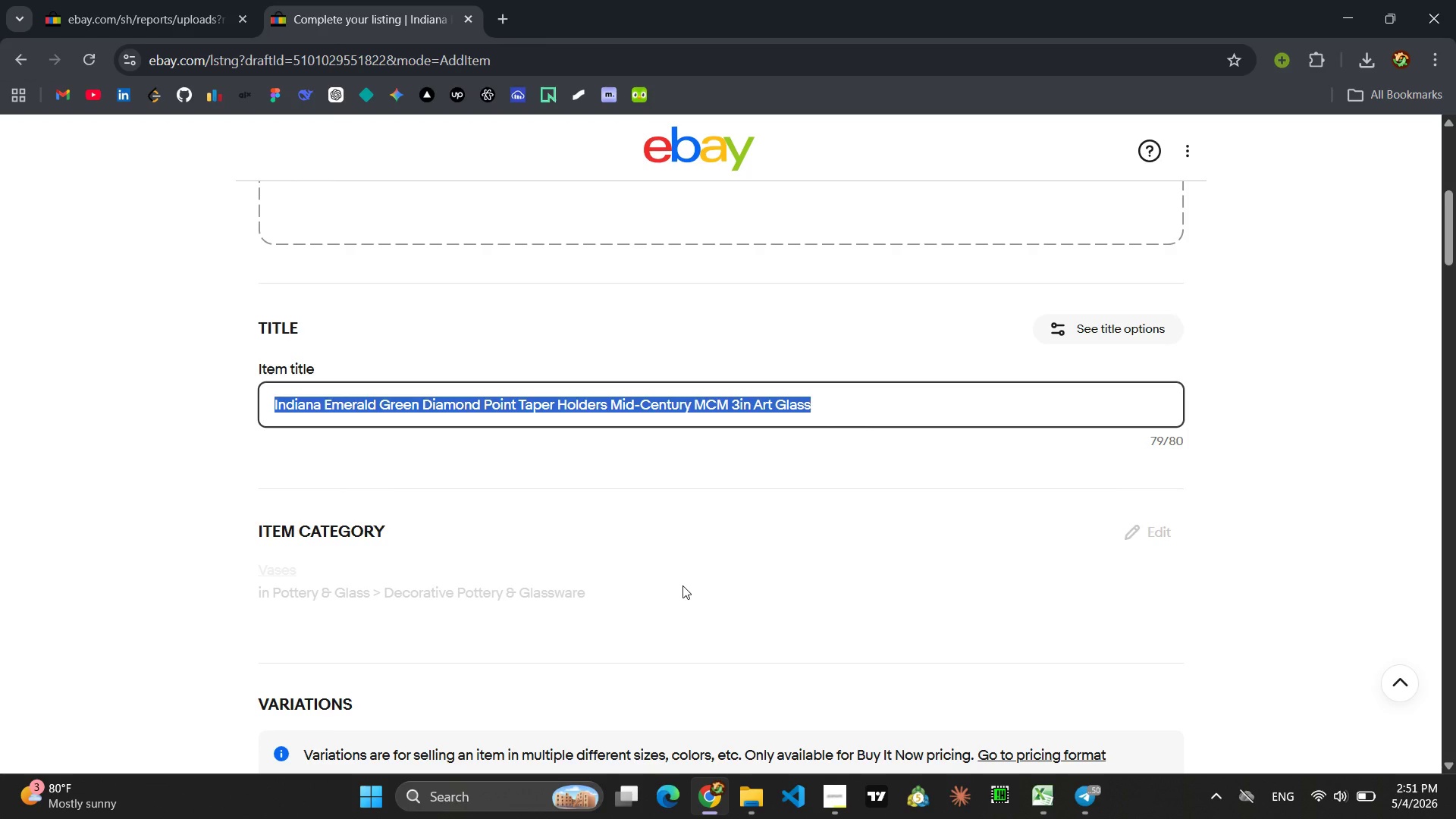 
hold_key(key=ControlLeft, duration=0.48)
 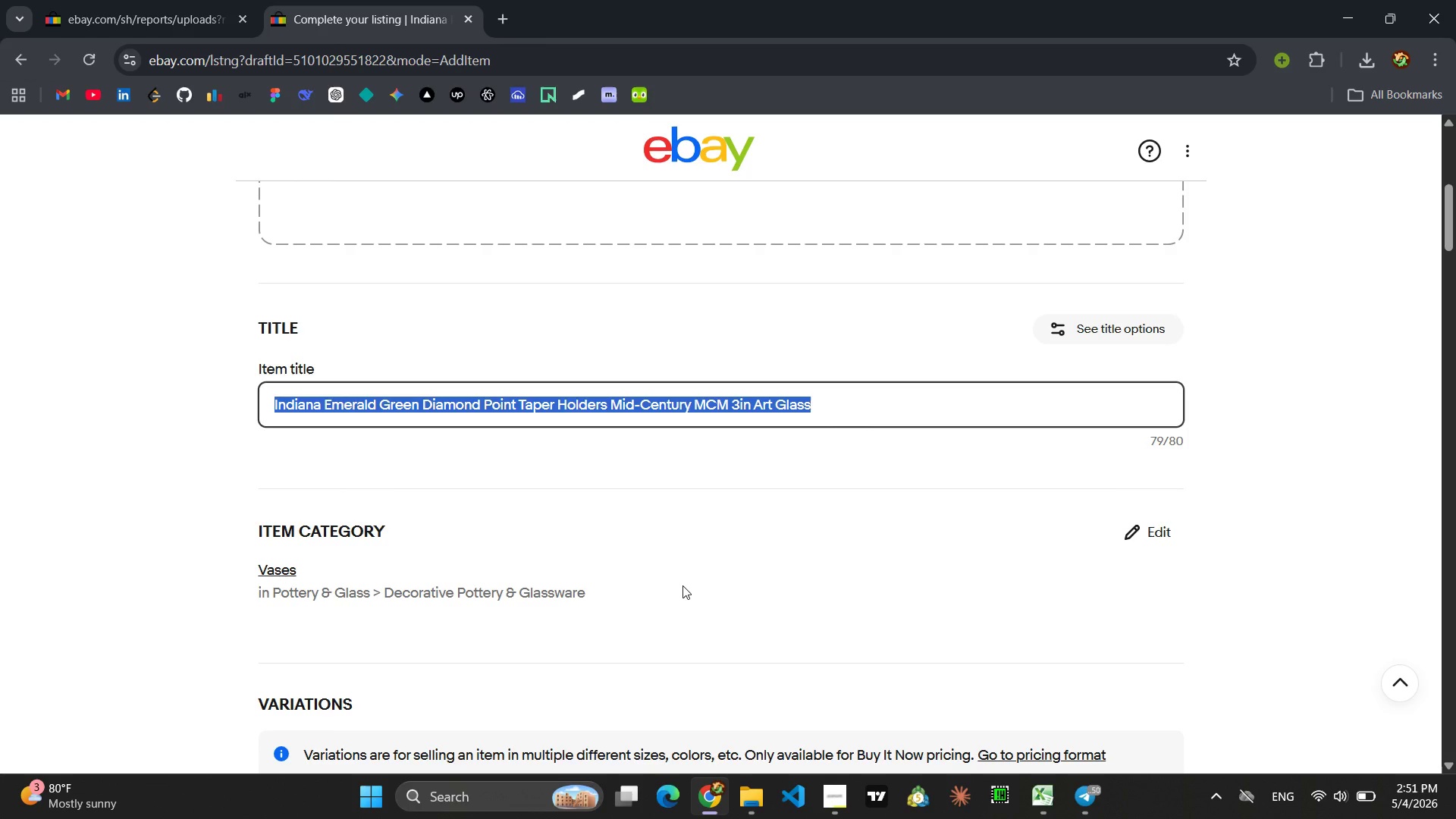 
key(Control+C)
 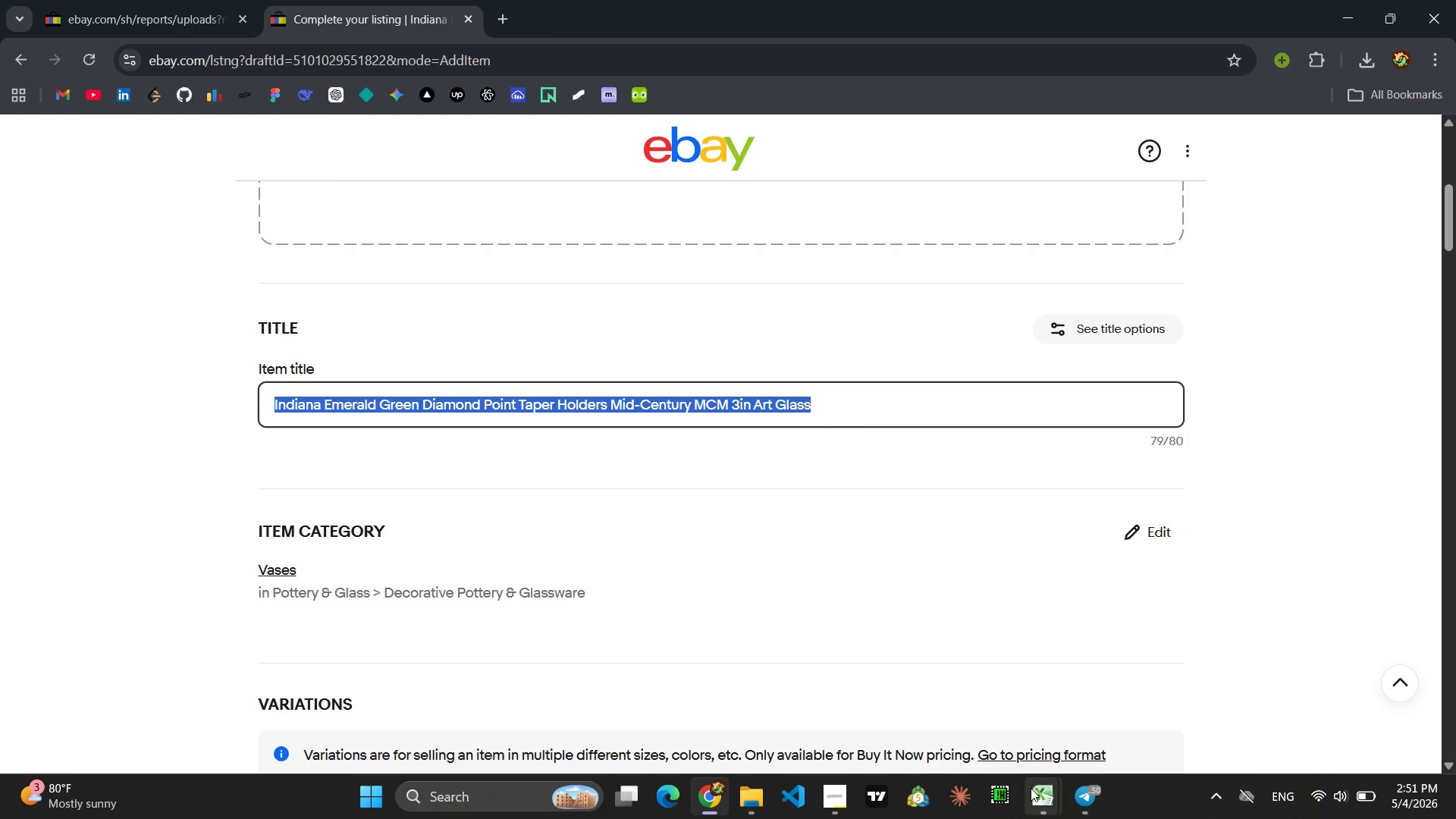 
left_click([1128, 673])
 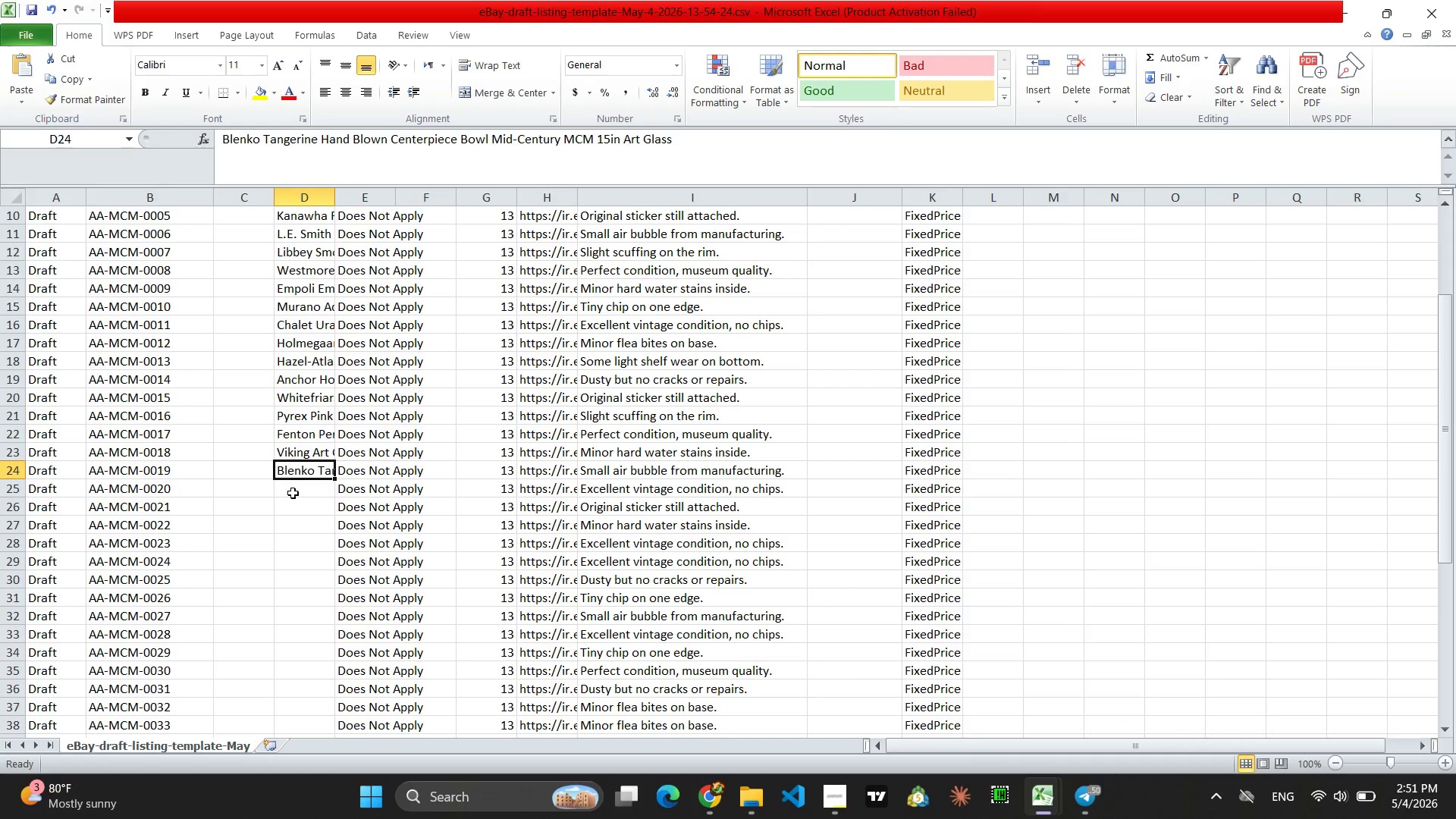 
left_click([293, 492])
 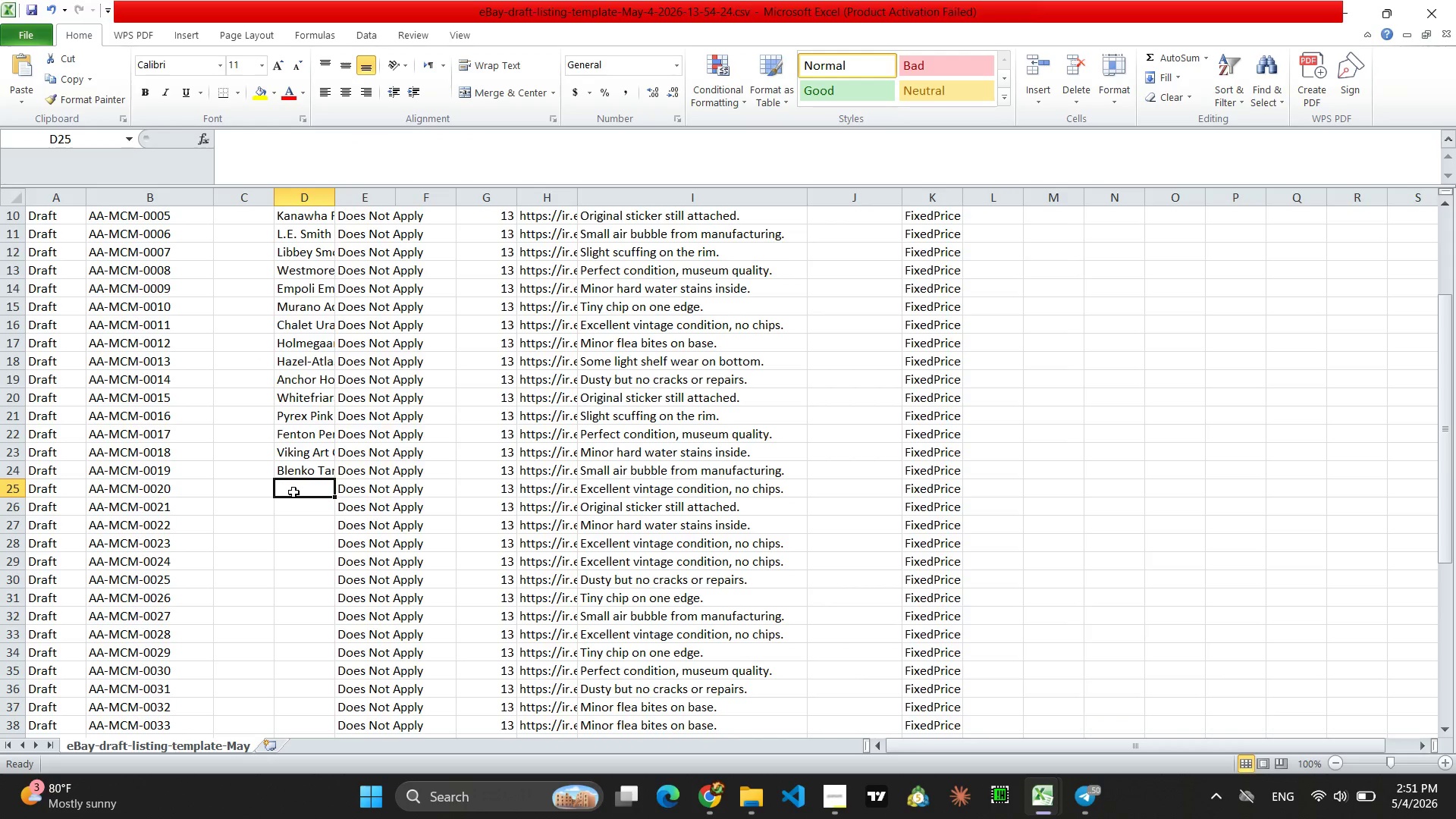 
key(Control+V)
 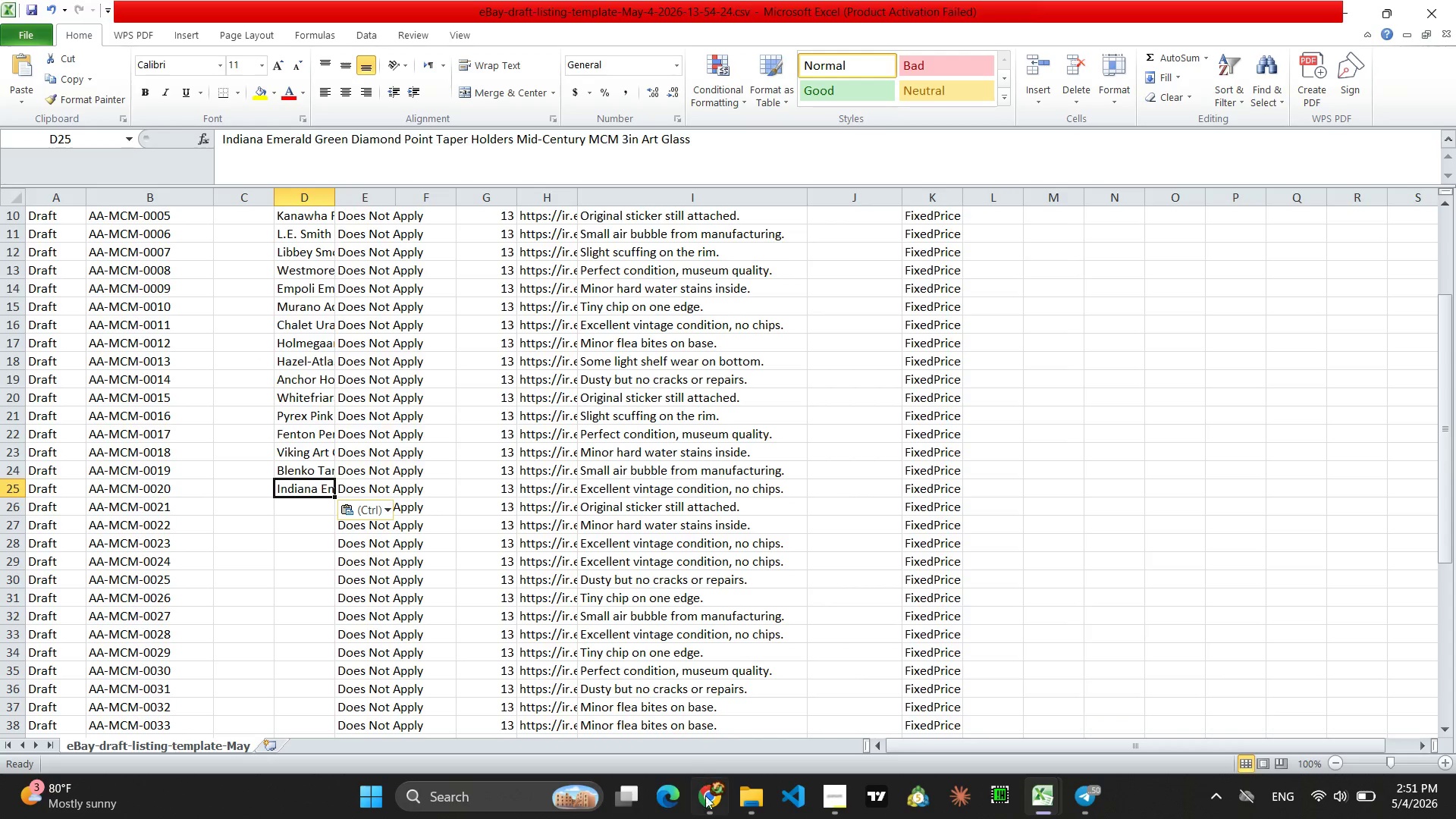 
left_click([707, 804])
 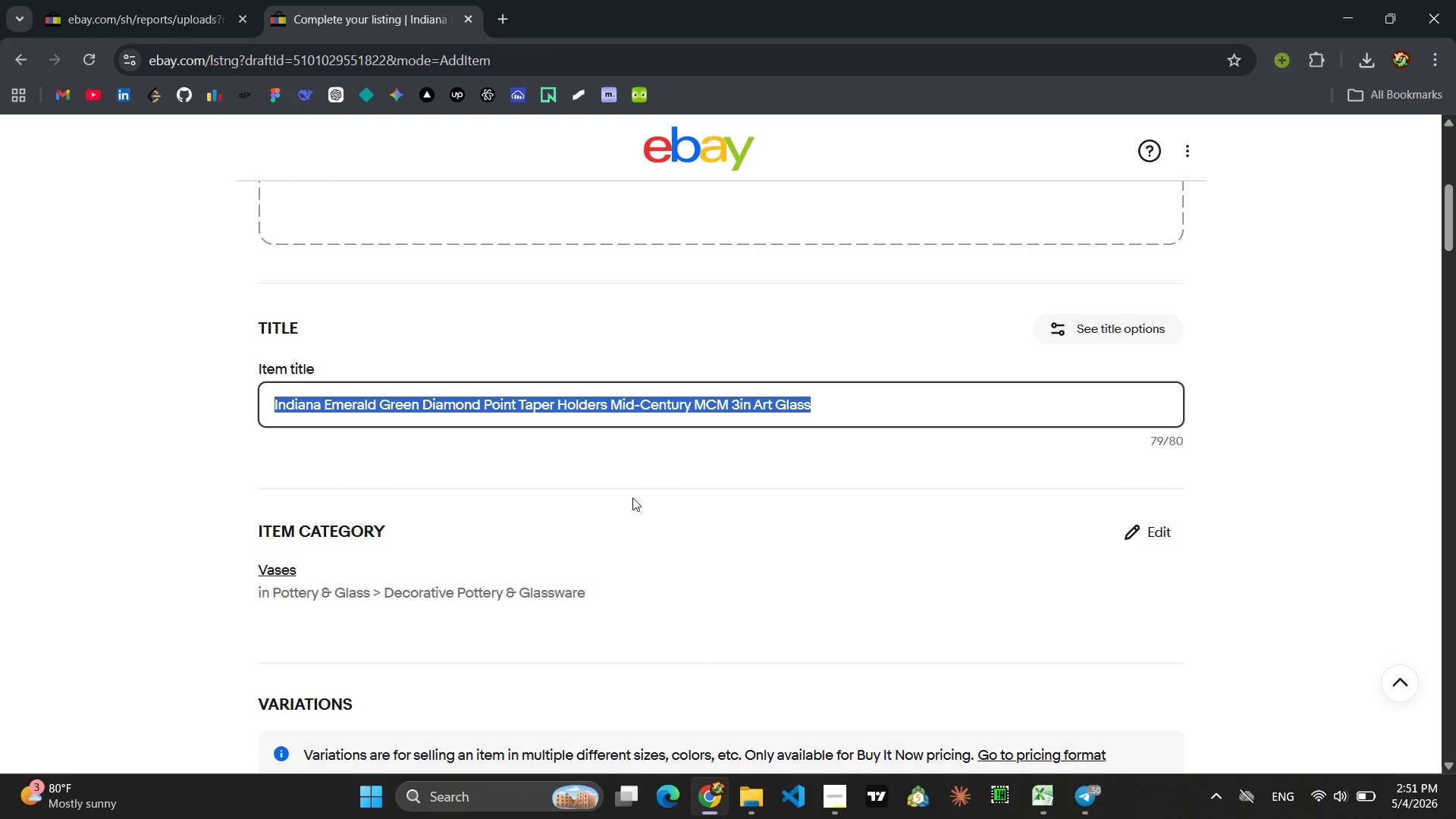 
wait(5.48)
 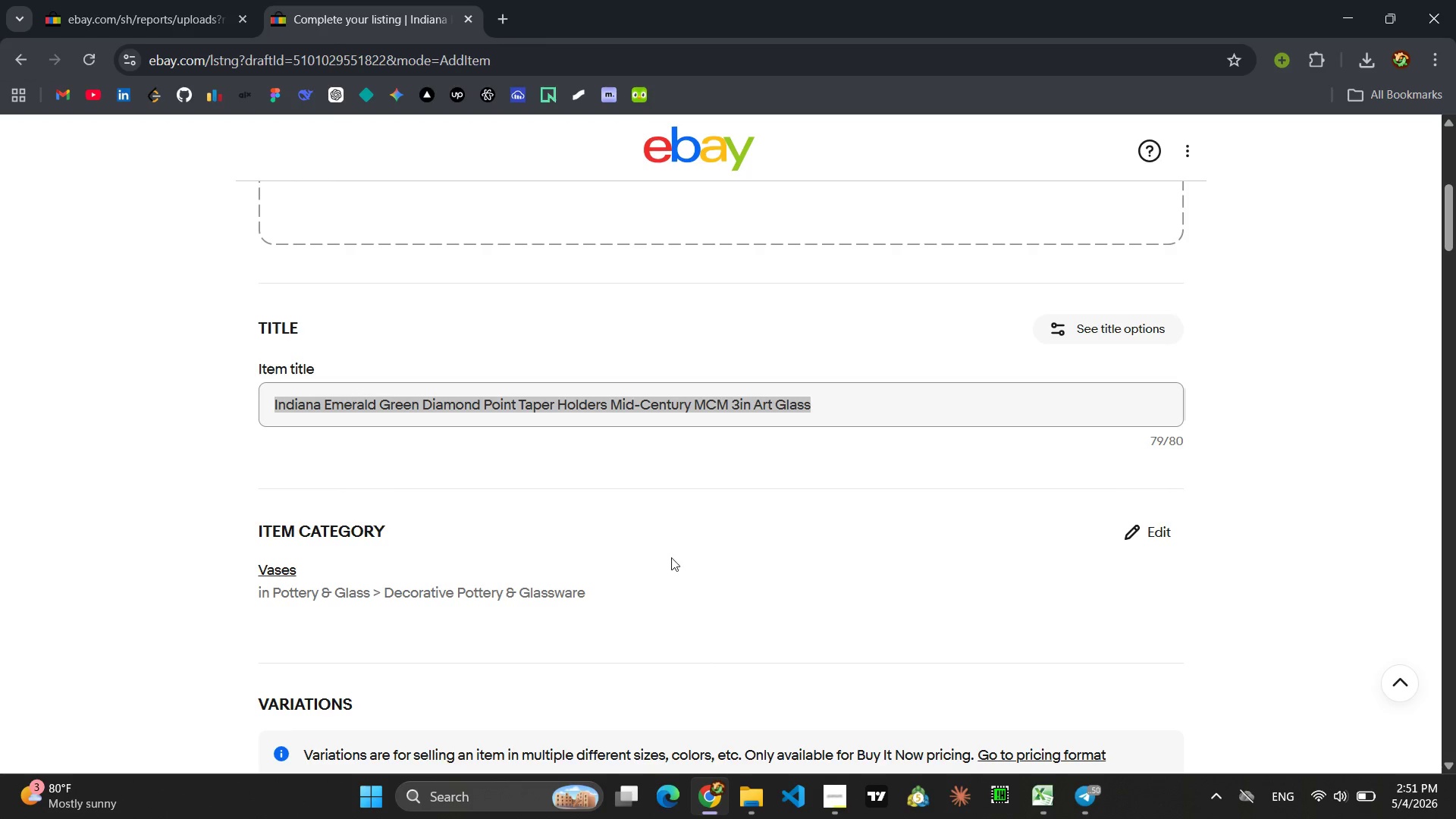 
type(L>E>)
key(Backspace)
key(Backspace)
key(Backspace)
type(.e. SMIth Persimmon Moon an )
key(Backspace)
type(d Star BudVAse mid-Cne)
key(Backspace)
key(Backspace)
type(entury MCM !2in Hand BLown )
key(Backspace)
 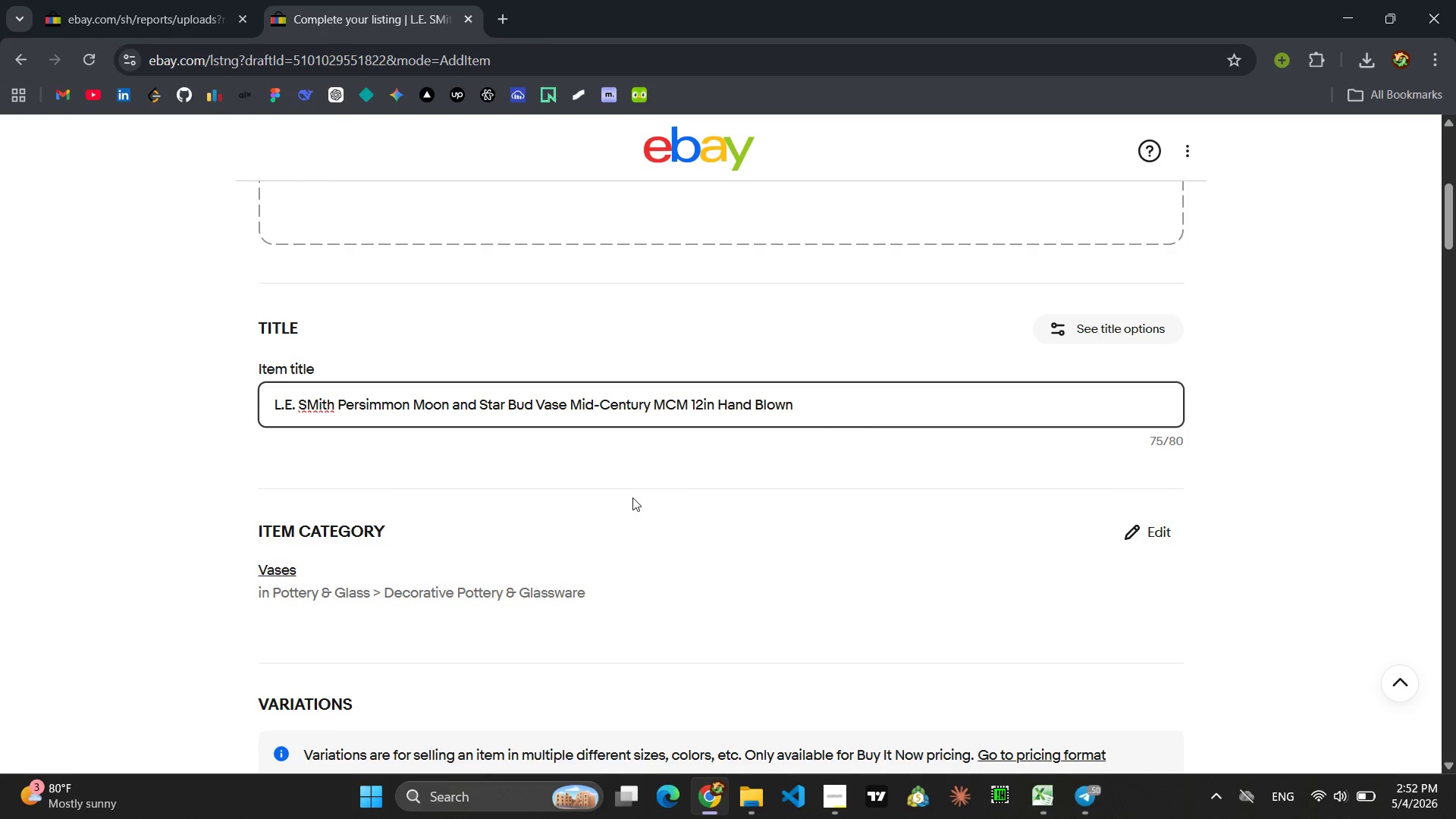 
key(Control+ControlLeft)
 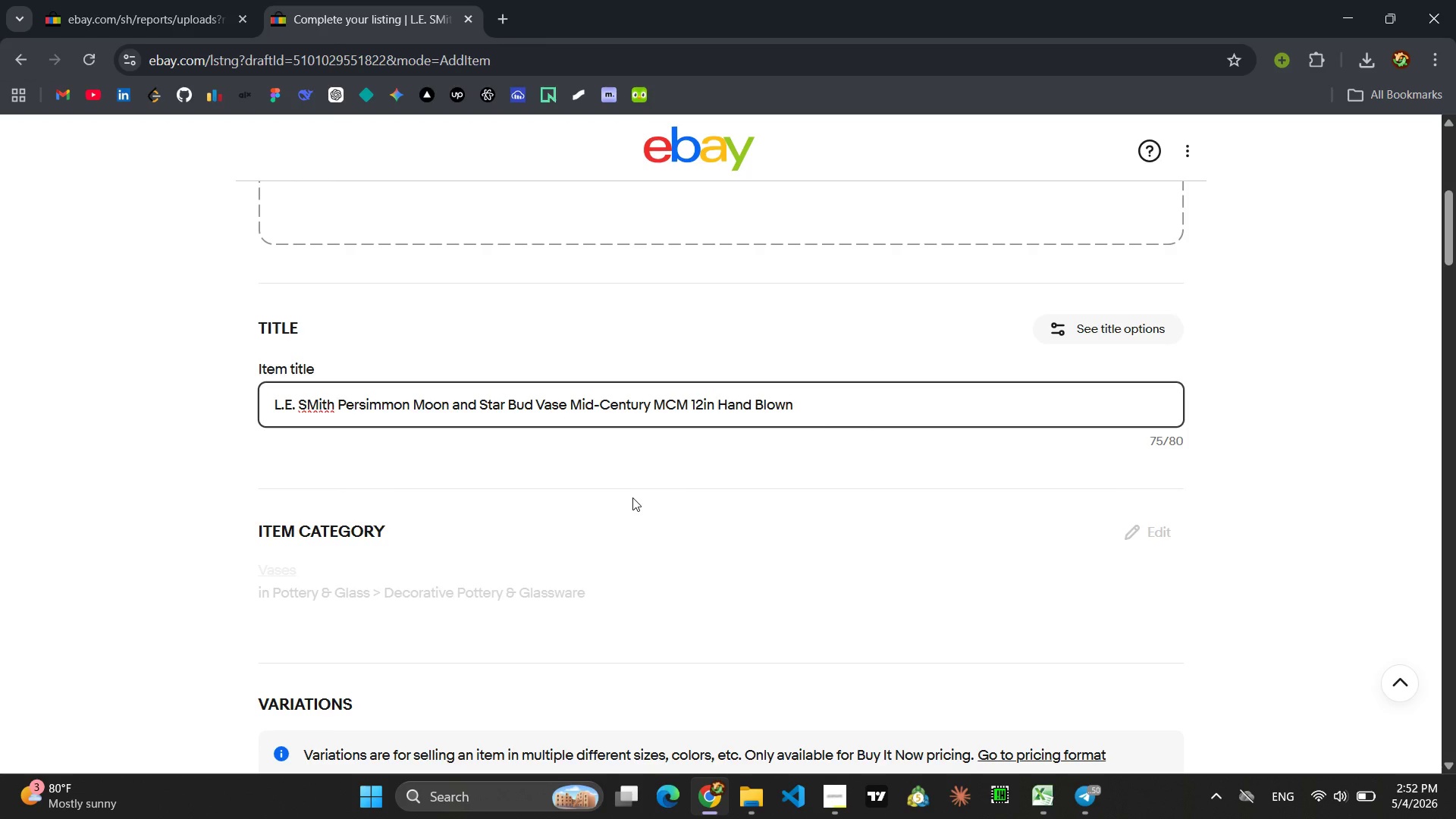 
key(Control+A)
 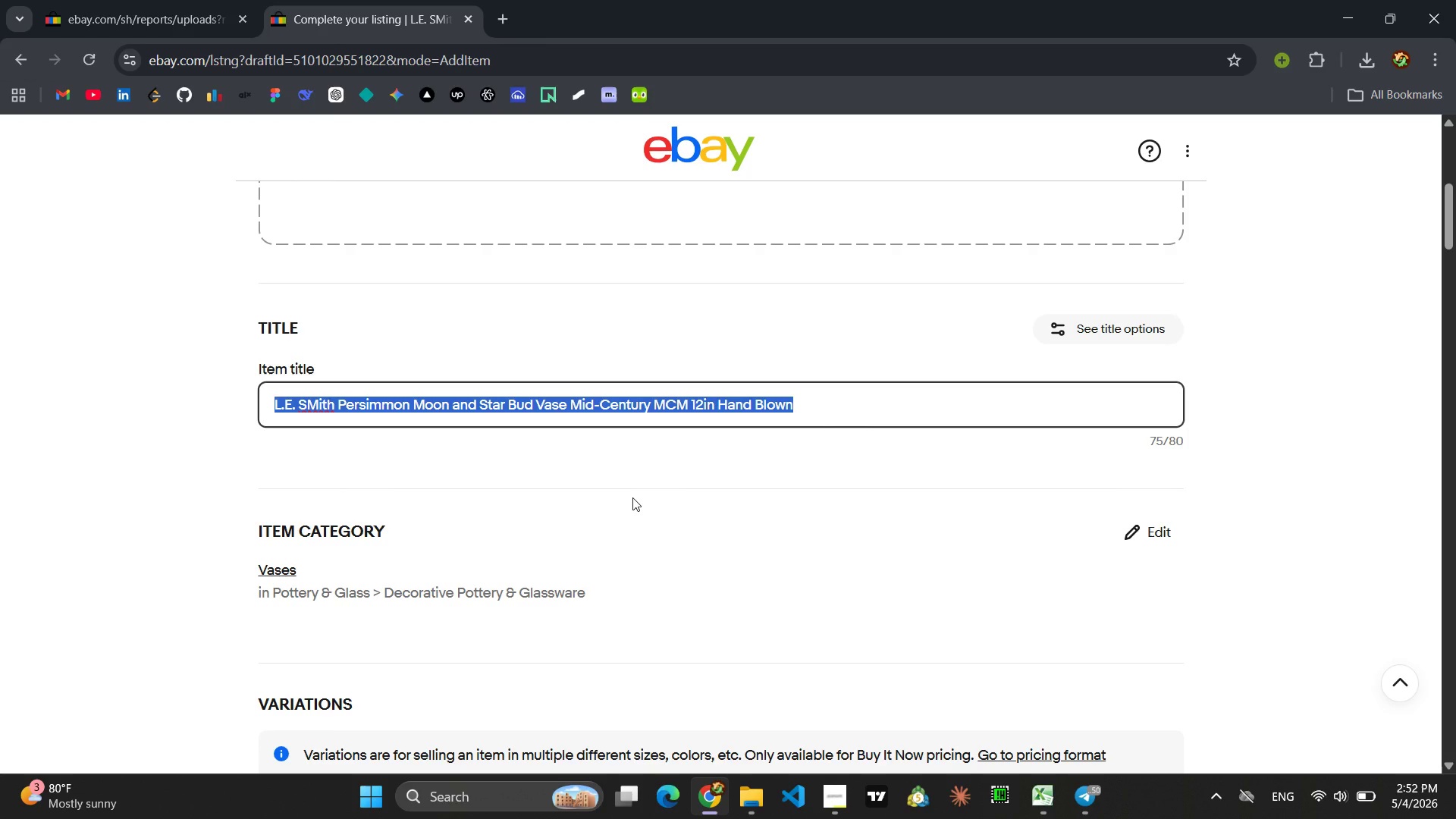 
hold_key(key=ControlLeft, duration=0.72)
 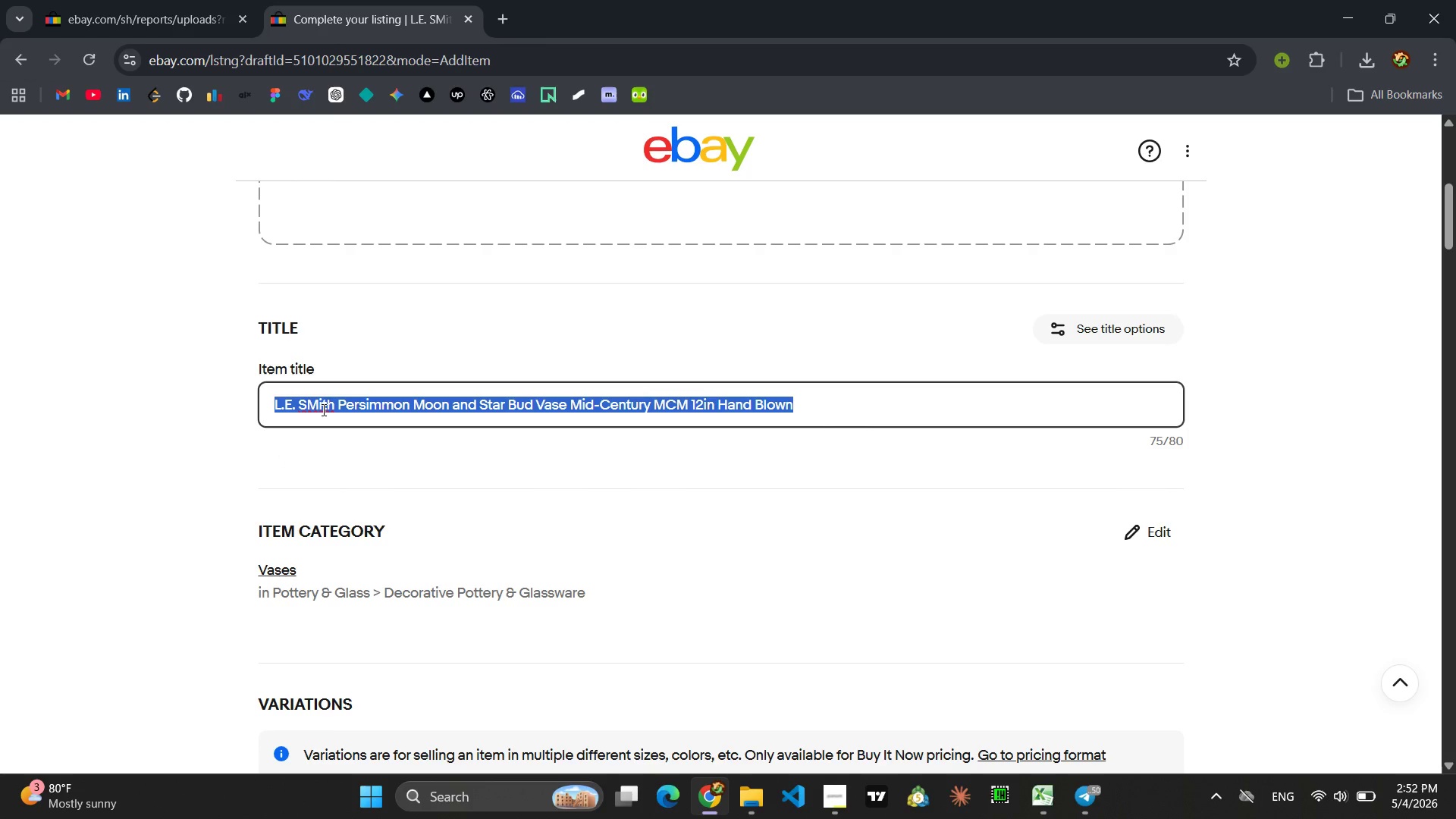 
left_click([321, 410])
 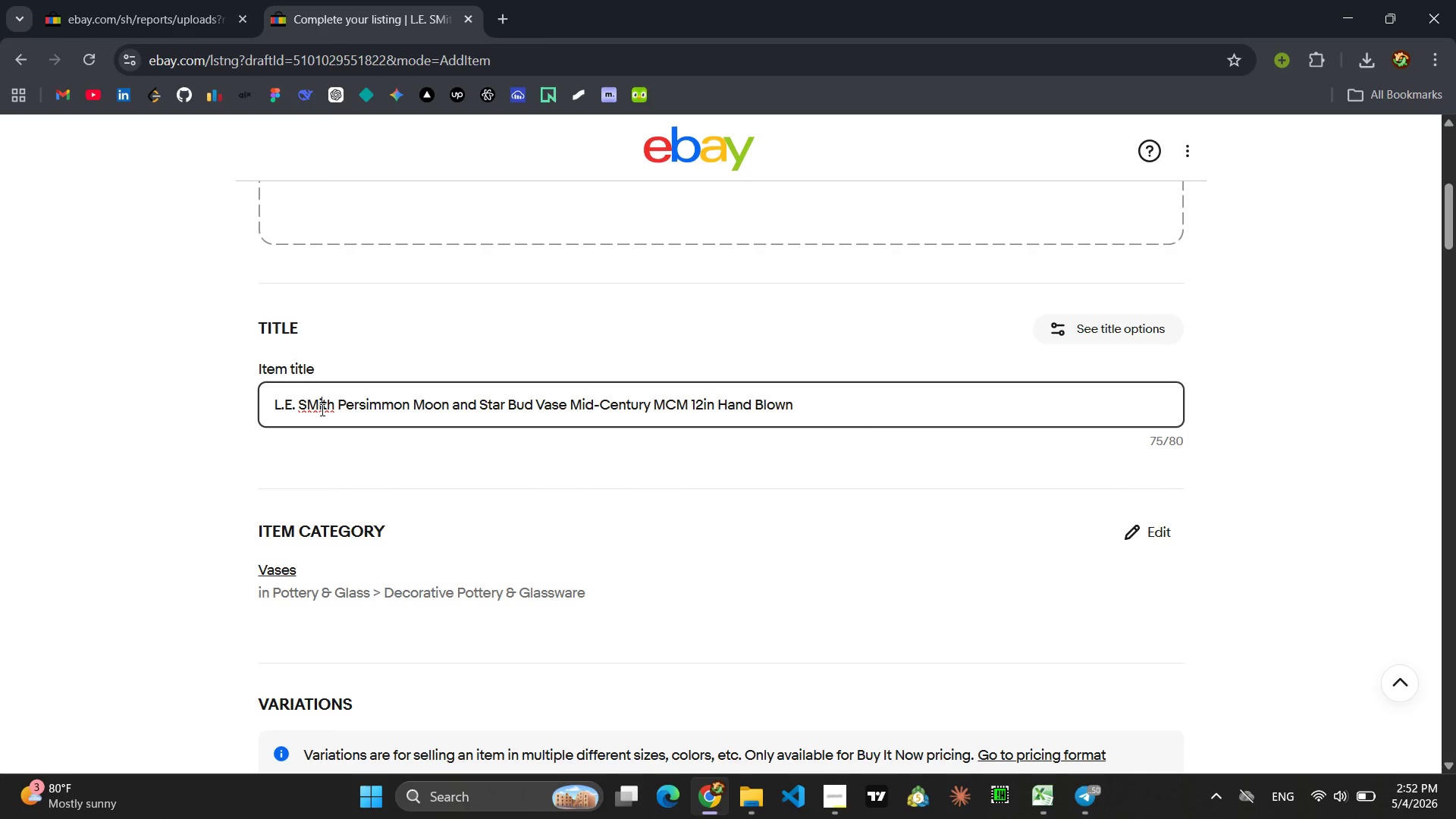 
key(Backspace)
 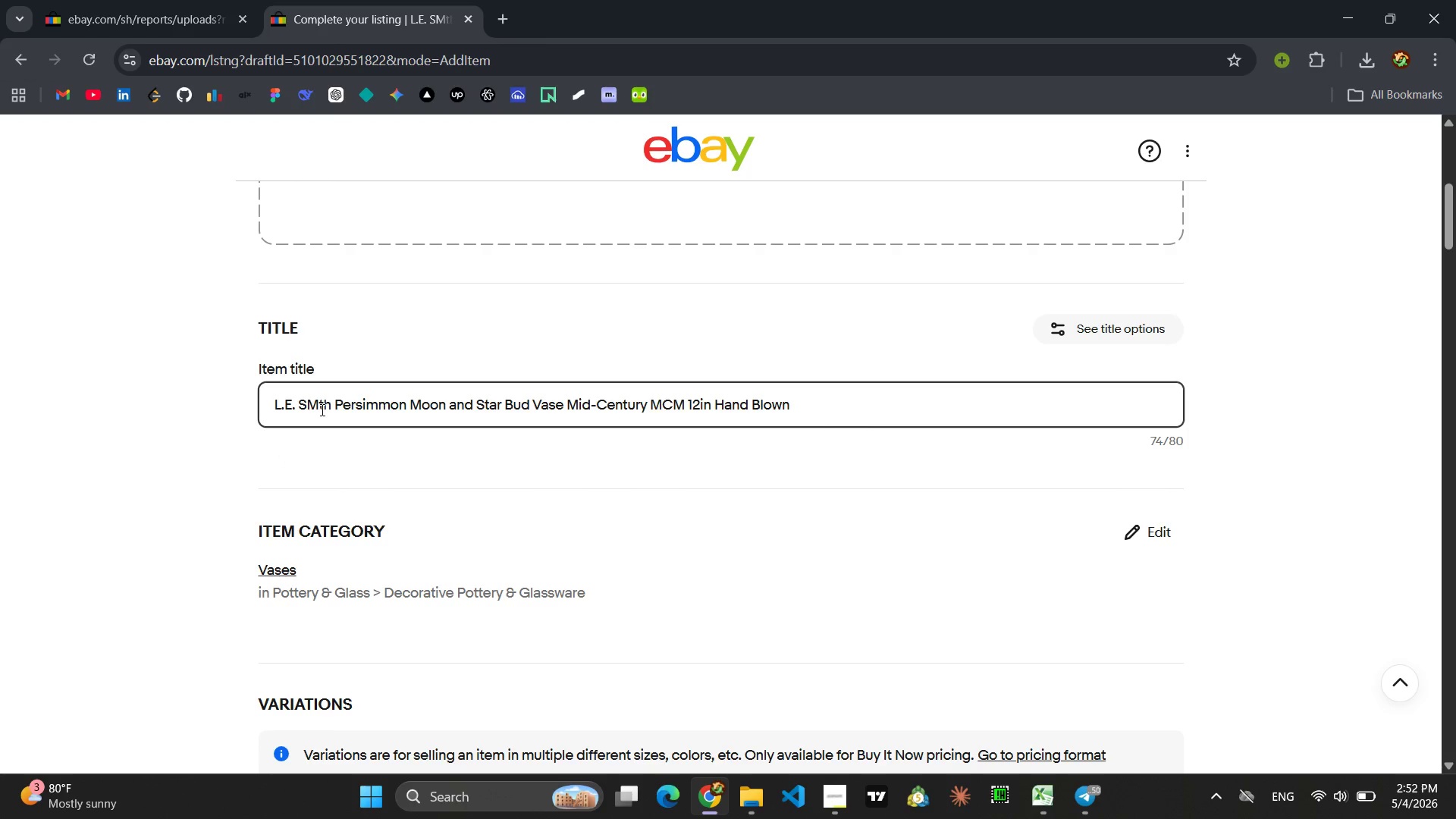 
key(M)
 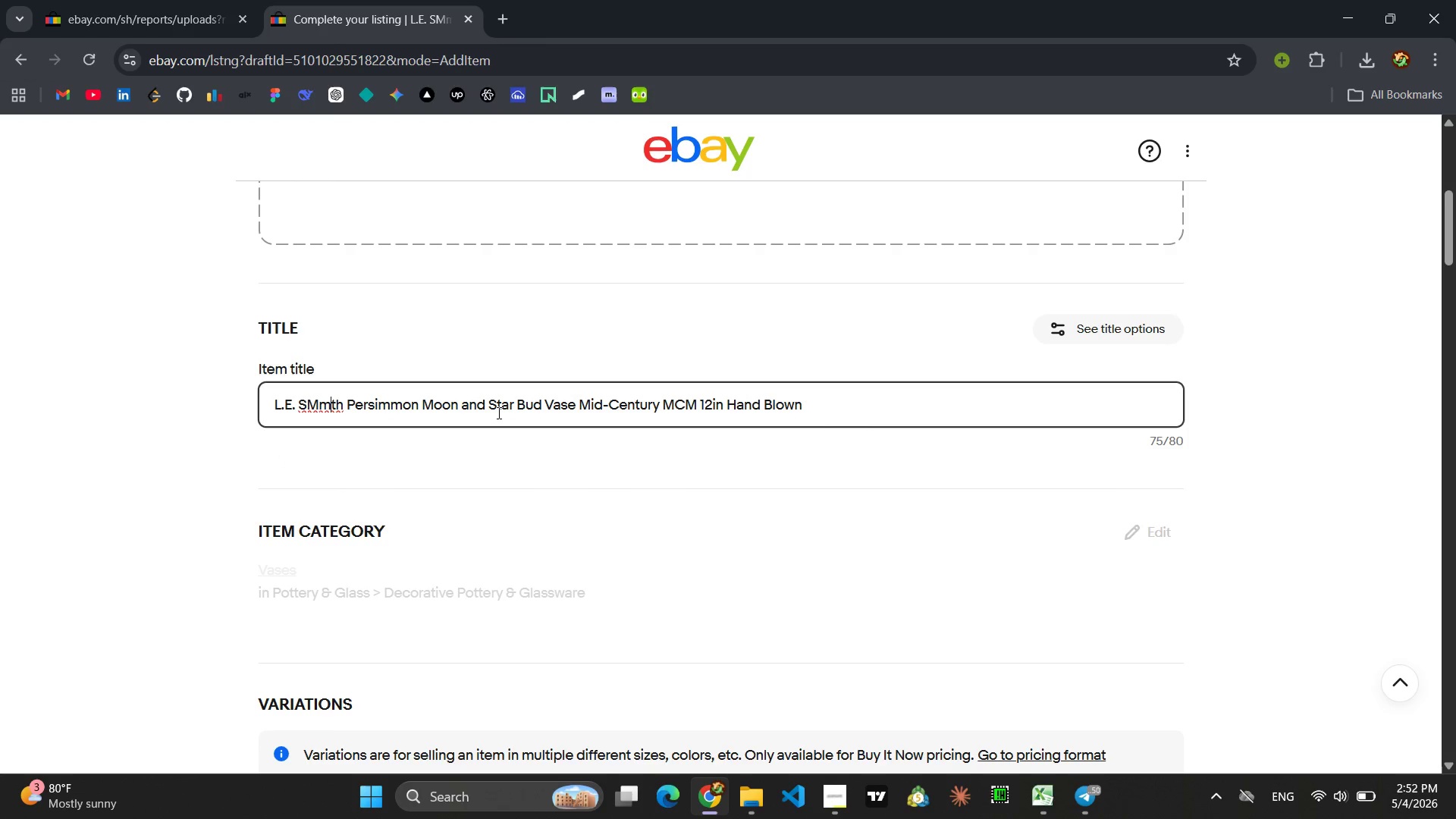 
key(ArrowLeft)
 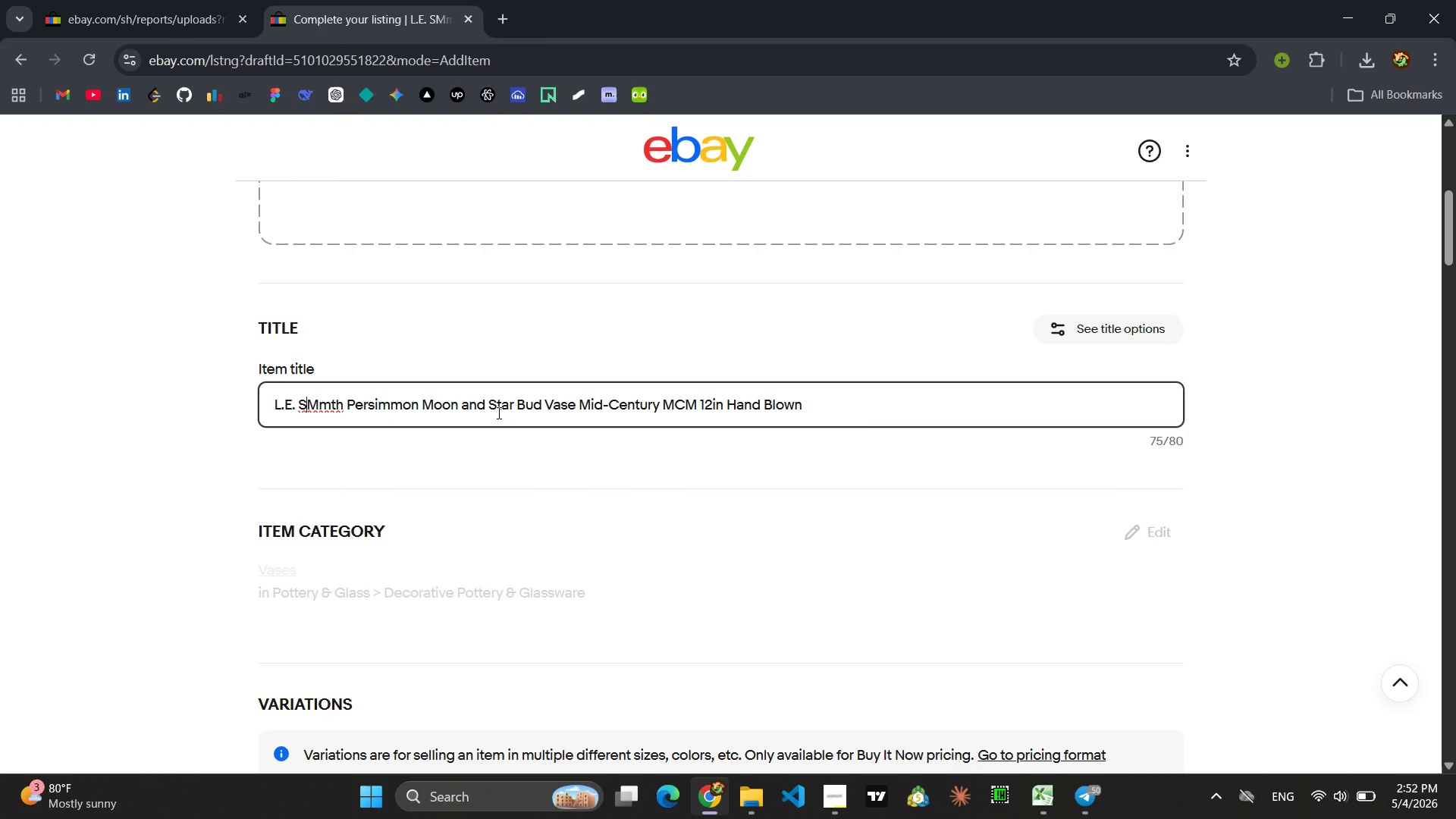 
key(ArrowLeft)
 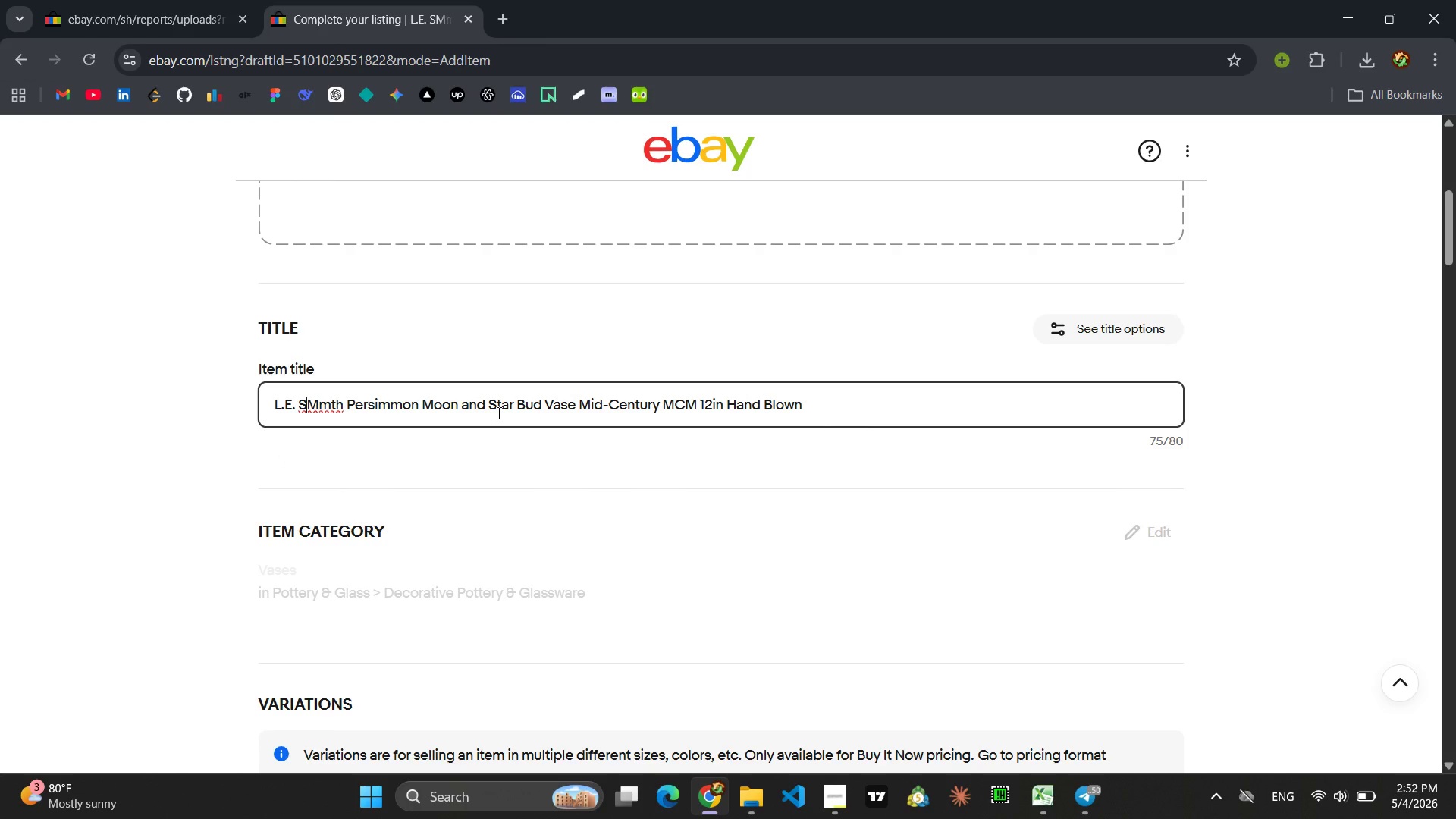 
key(ArrowRight)
 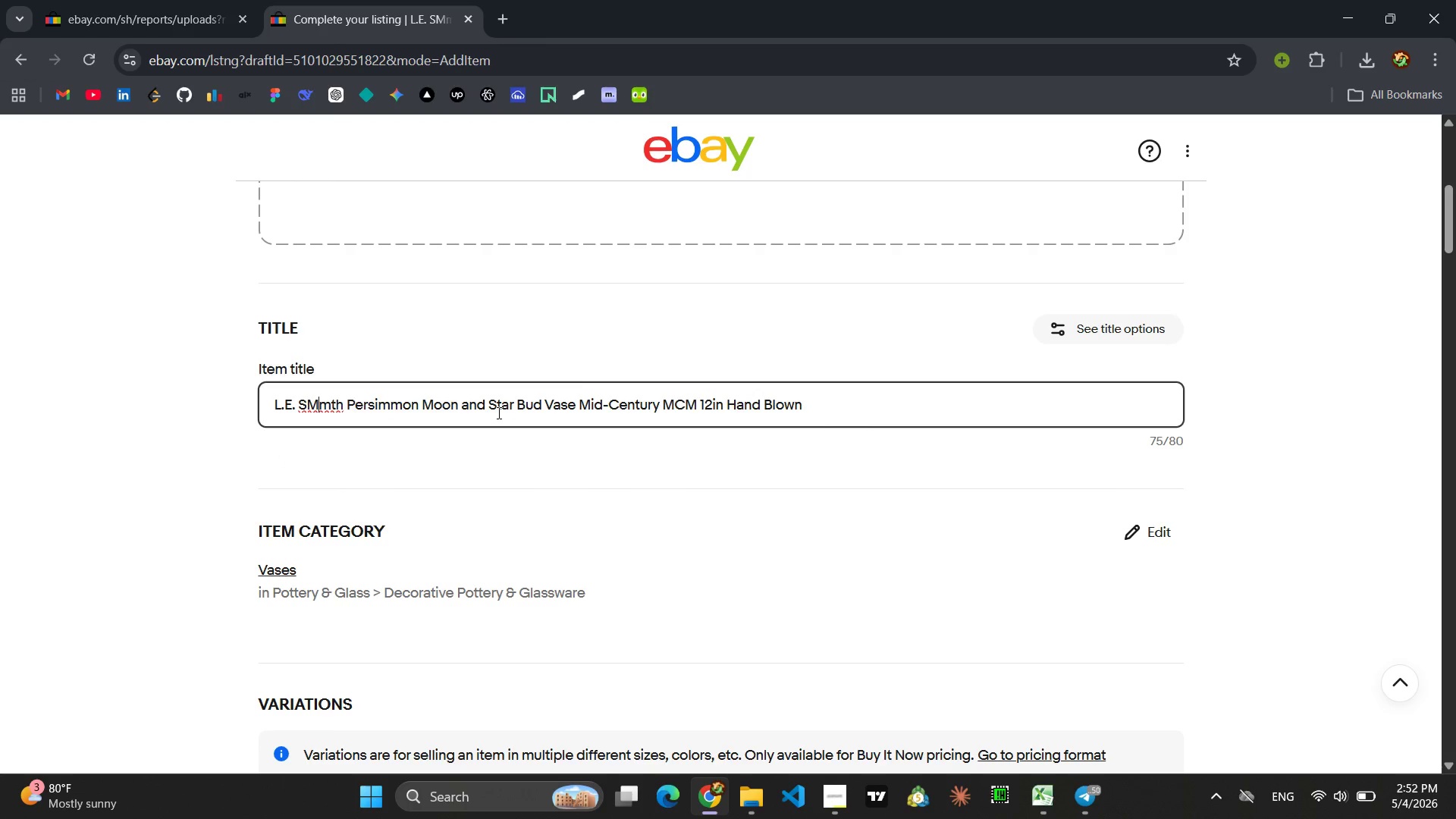 
key(Backspace)
 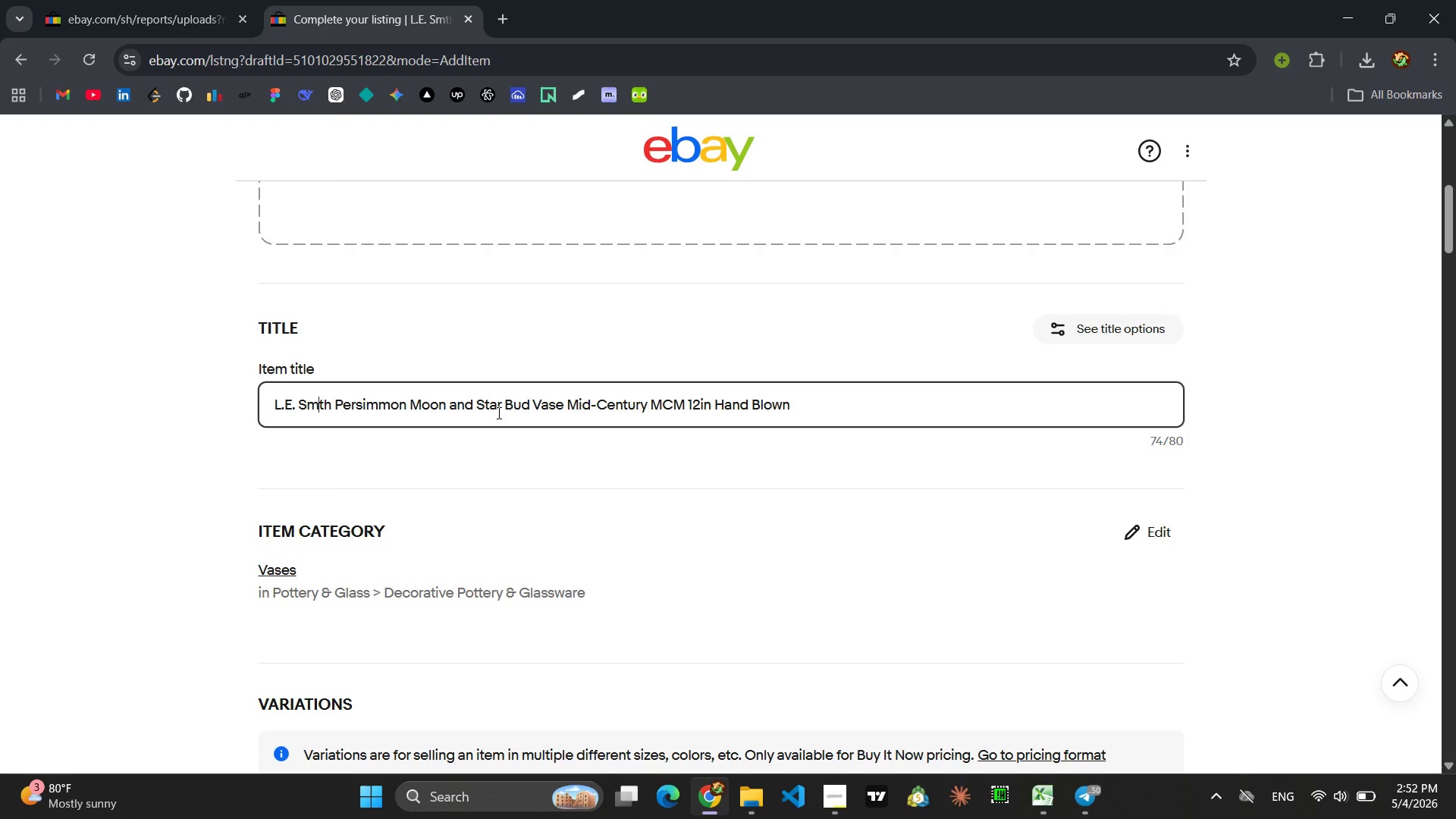 
key(ArrowRight)
 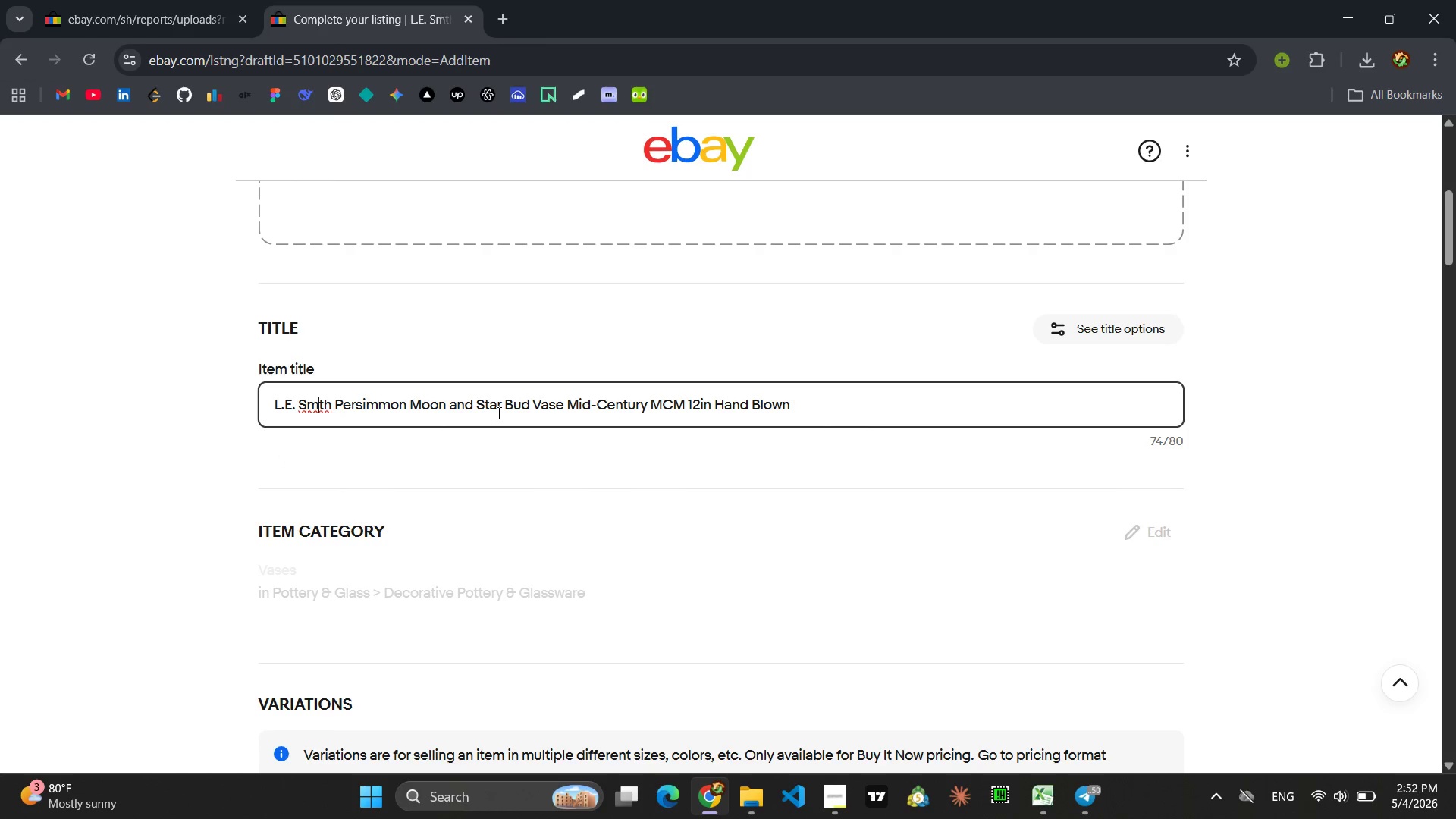 
key(I)
 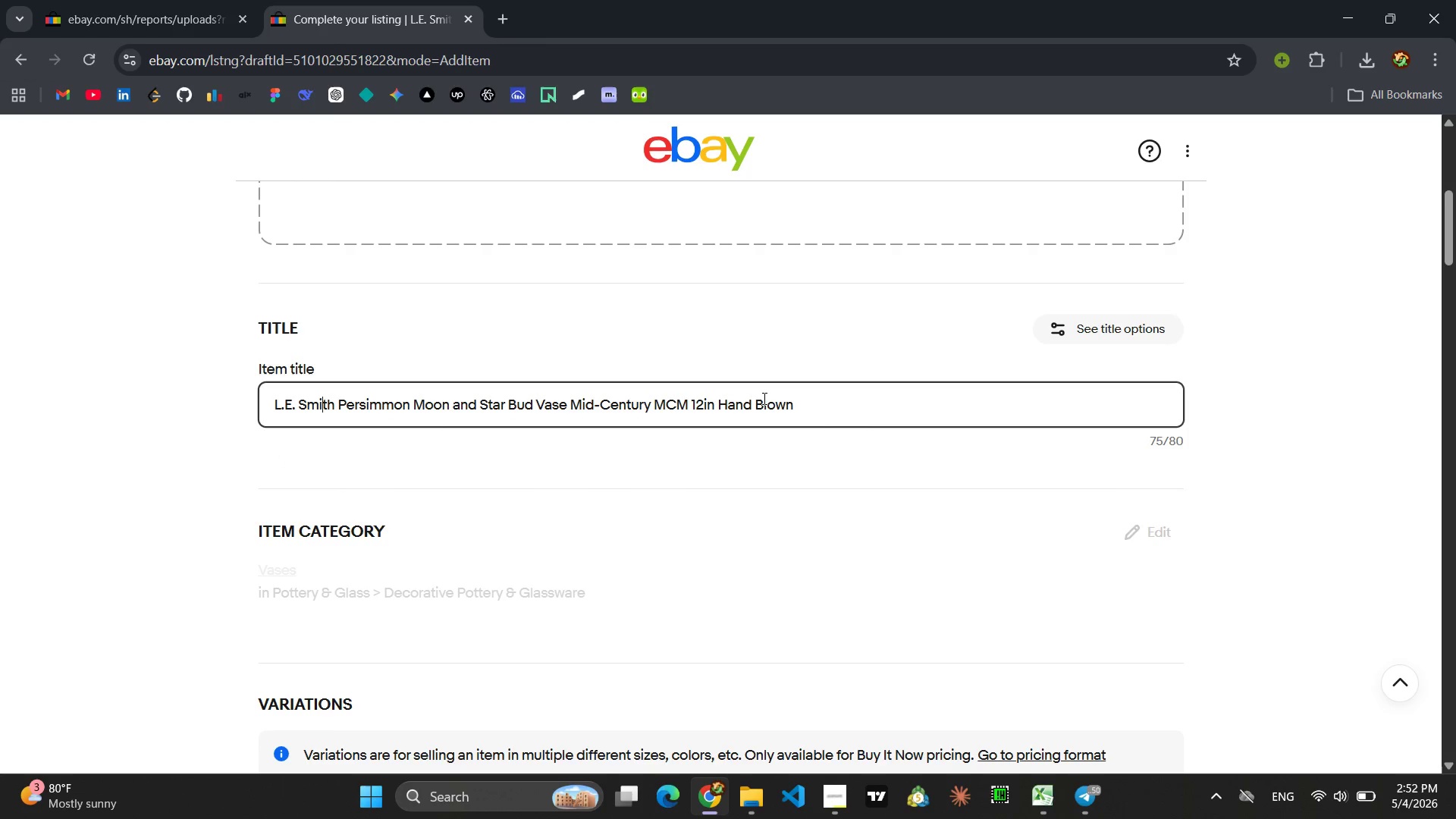 
left_click([820, 400])
 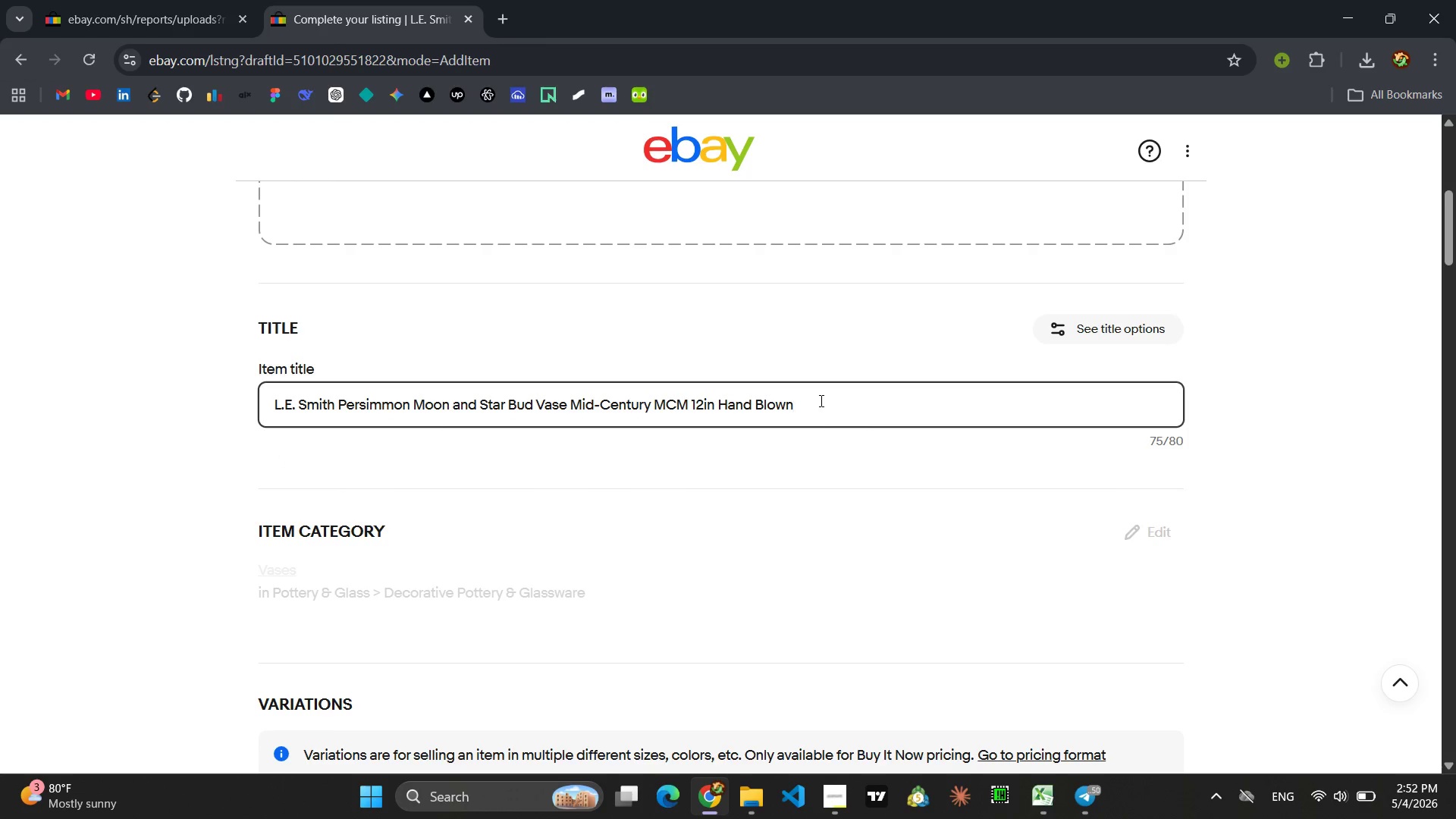 
key(Control+ControlLeft)
 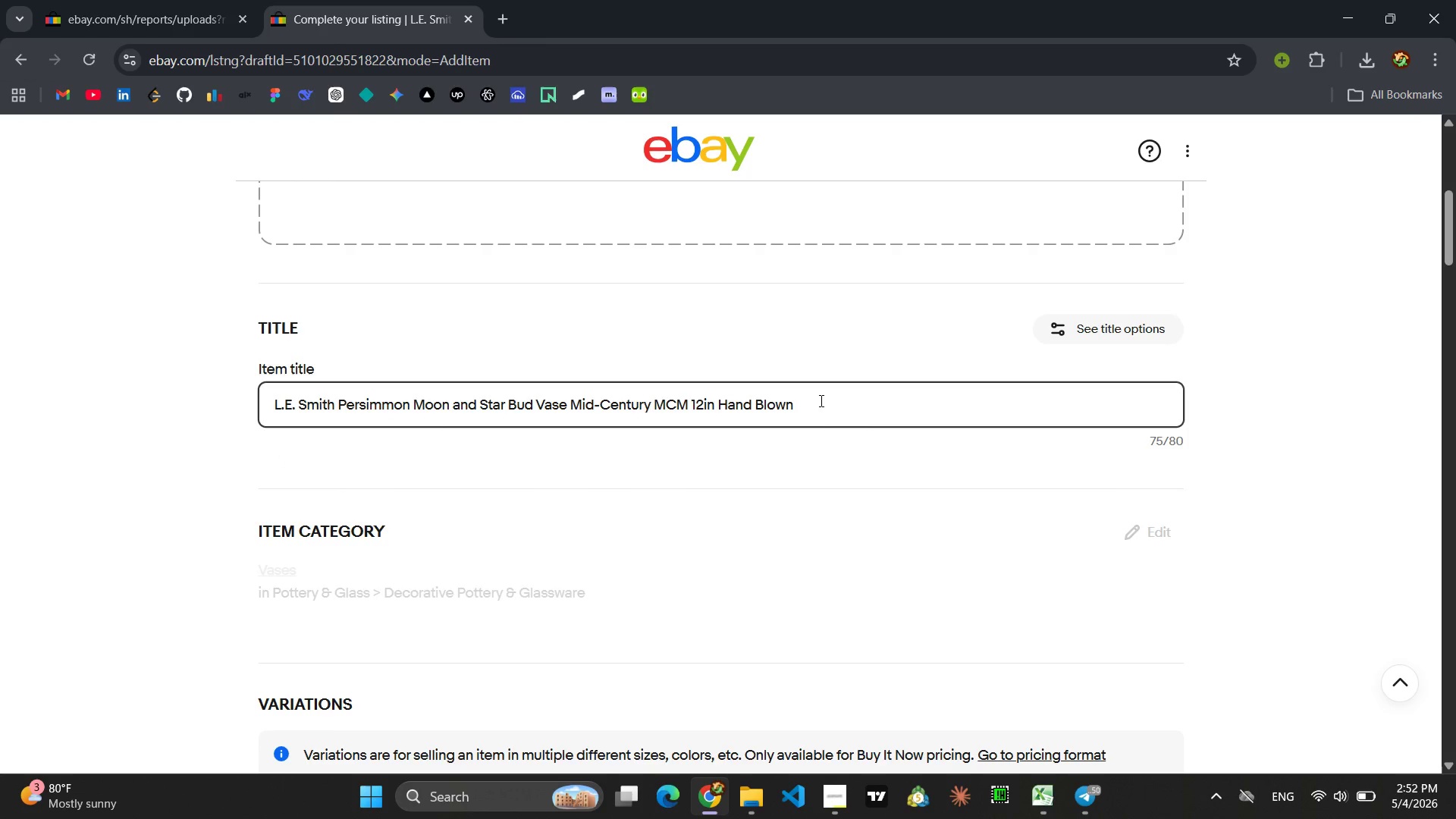 
key(Control+A)
 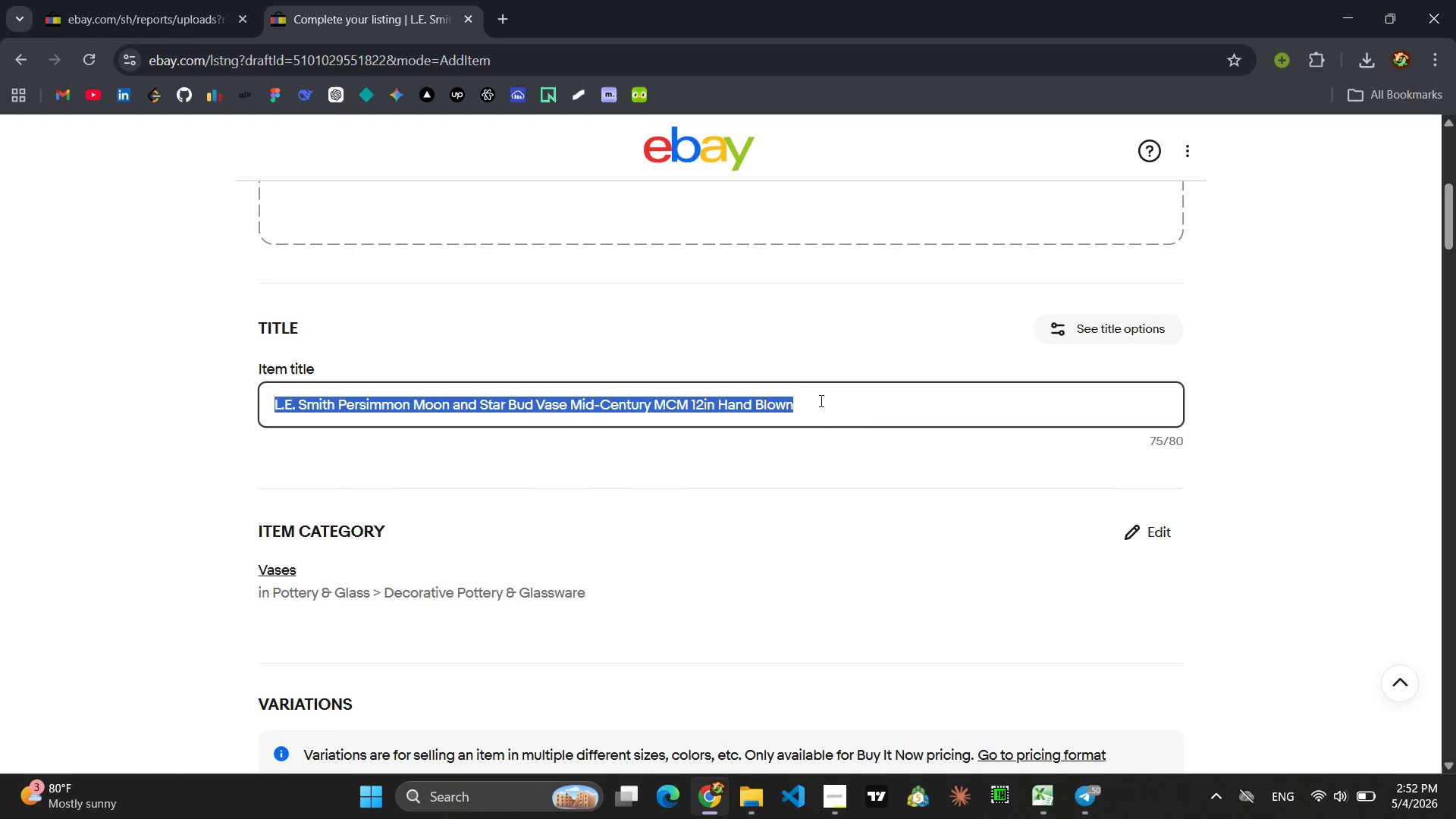 
key(Control+C)
 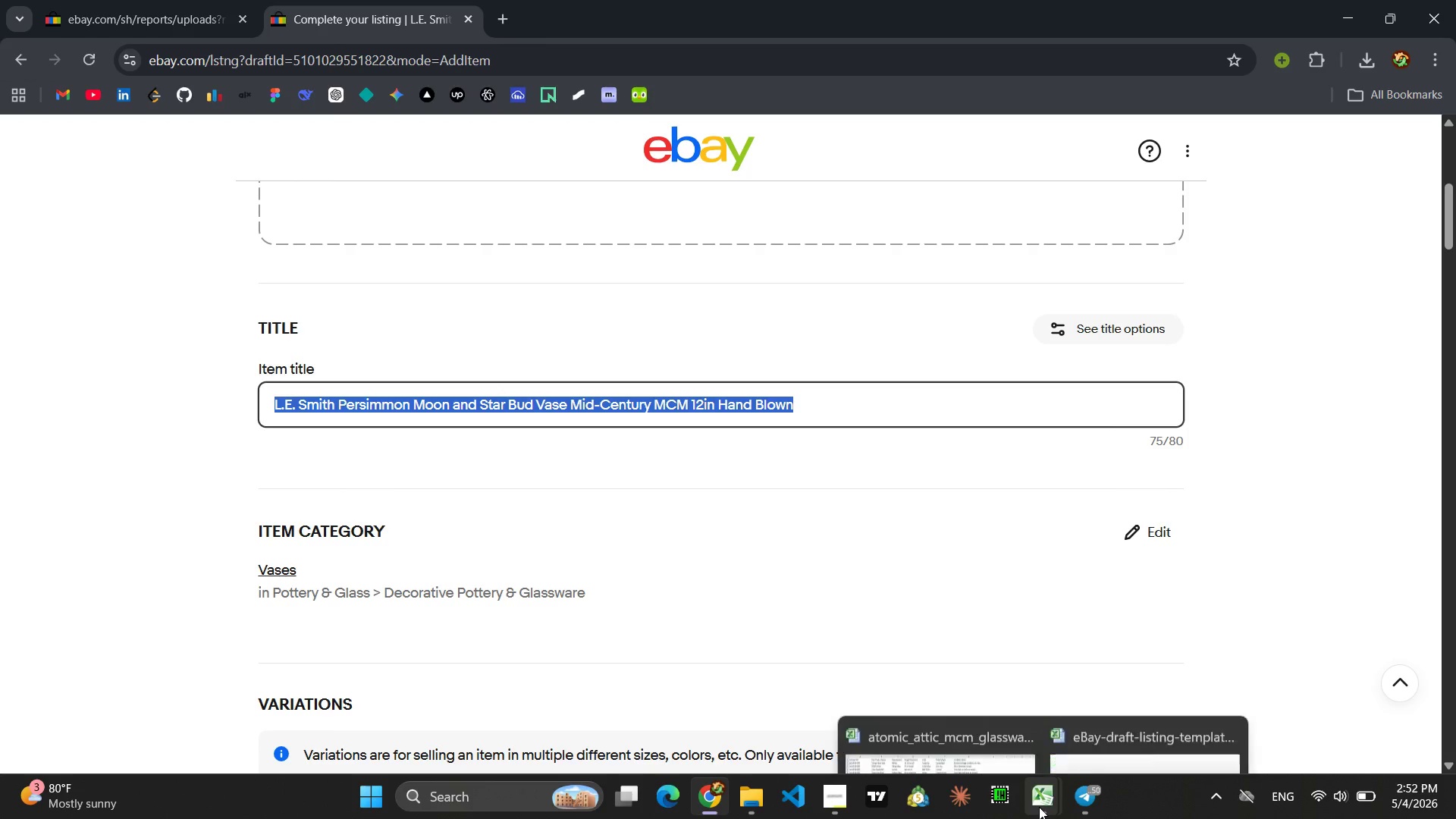 
left_click([1109, 699])
 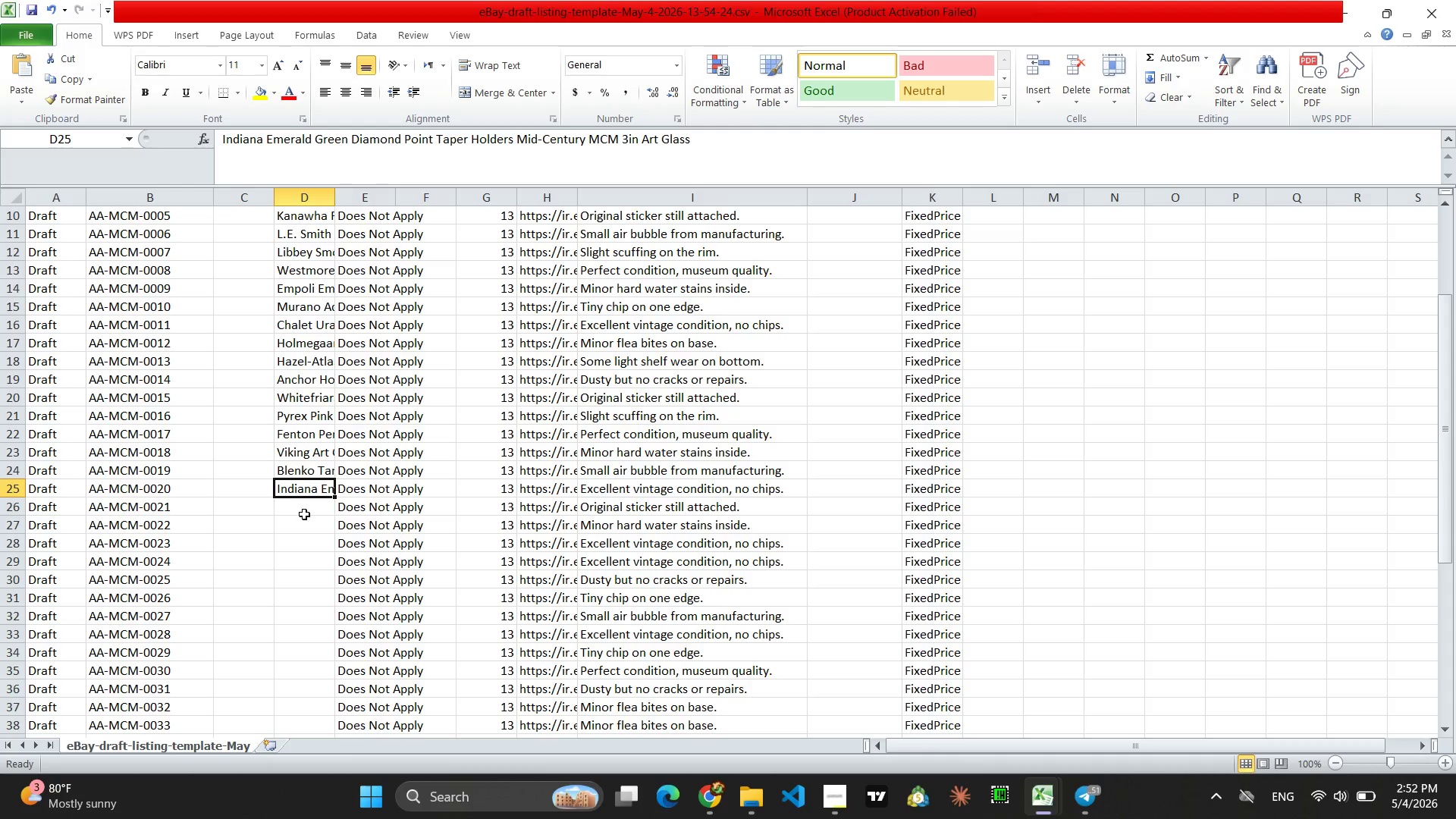 
left_click([301, 507])
 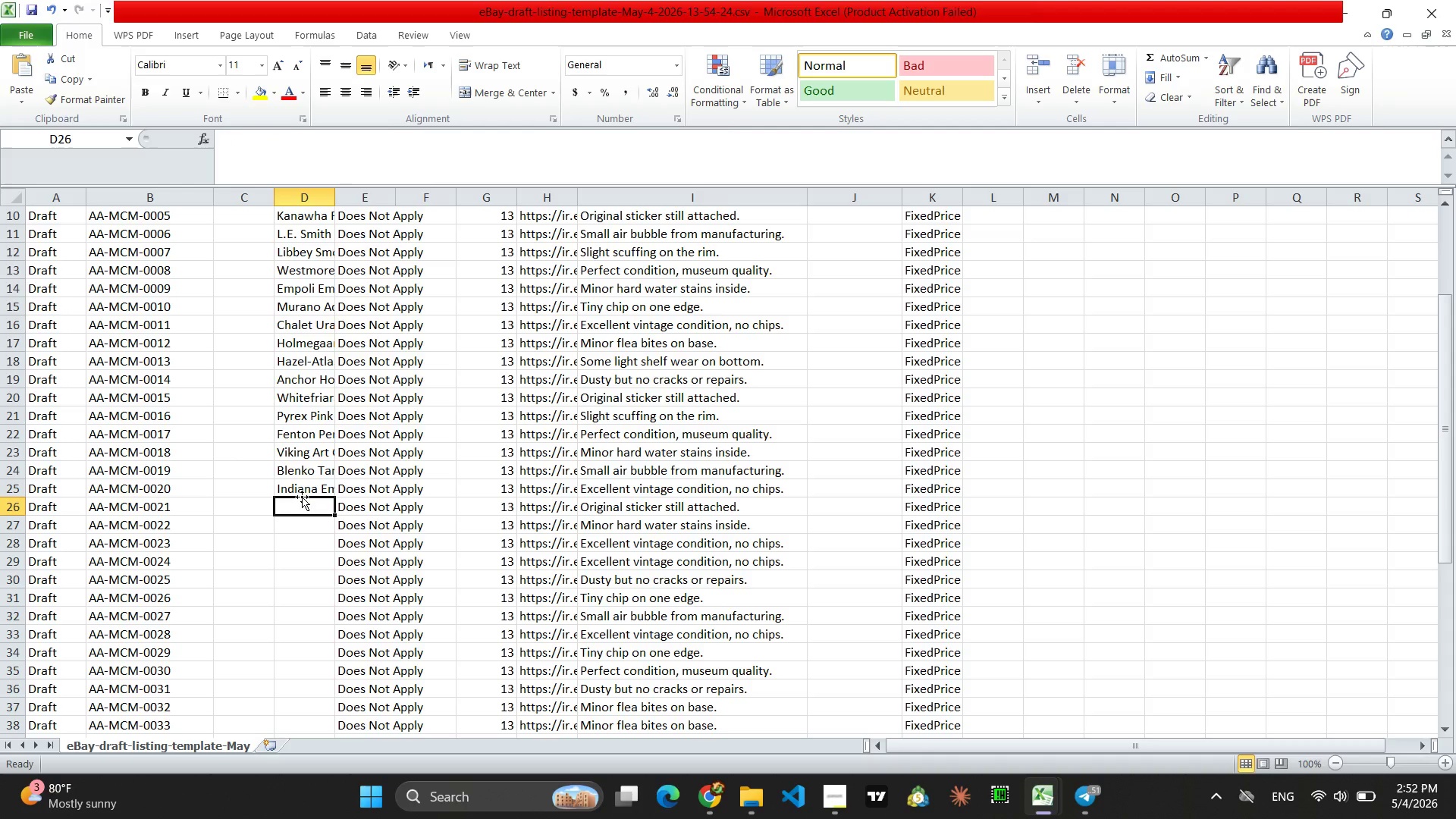 
key(Control+V)
 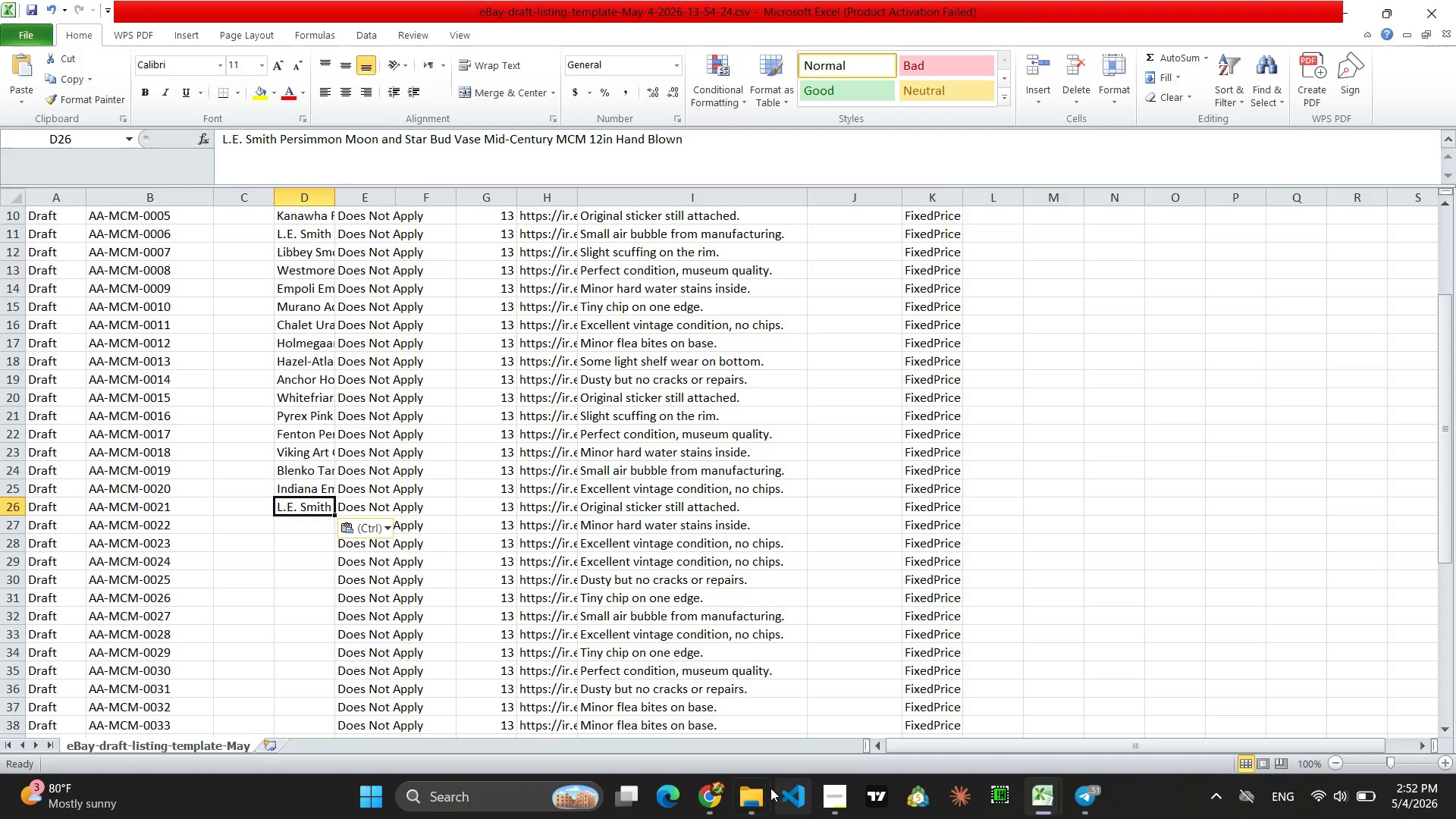 
left_click([712, 795])
 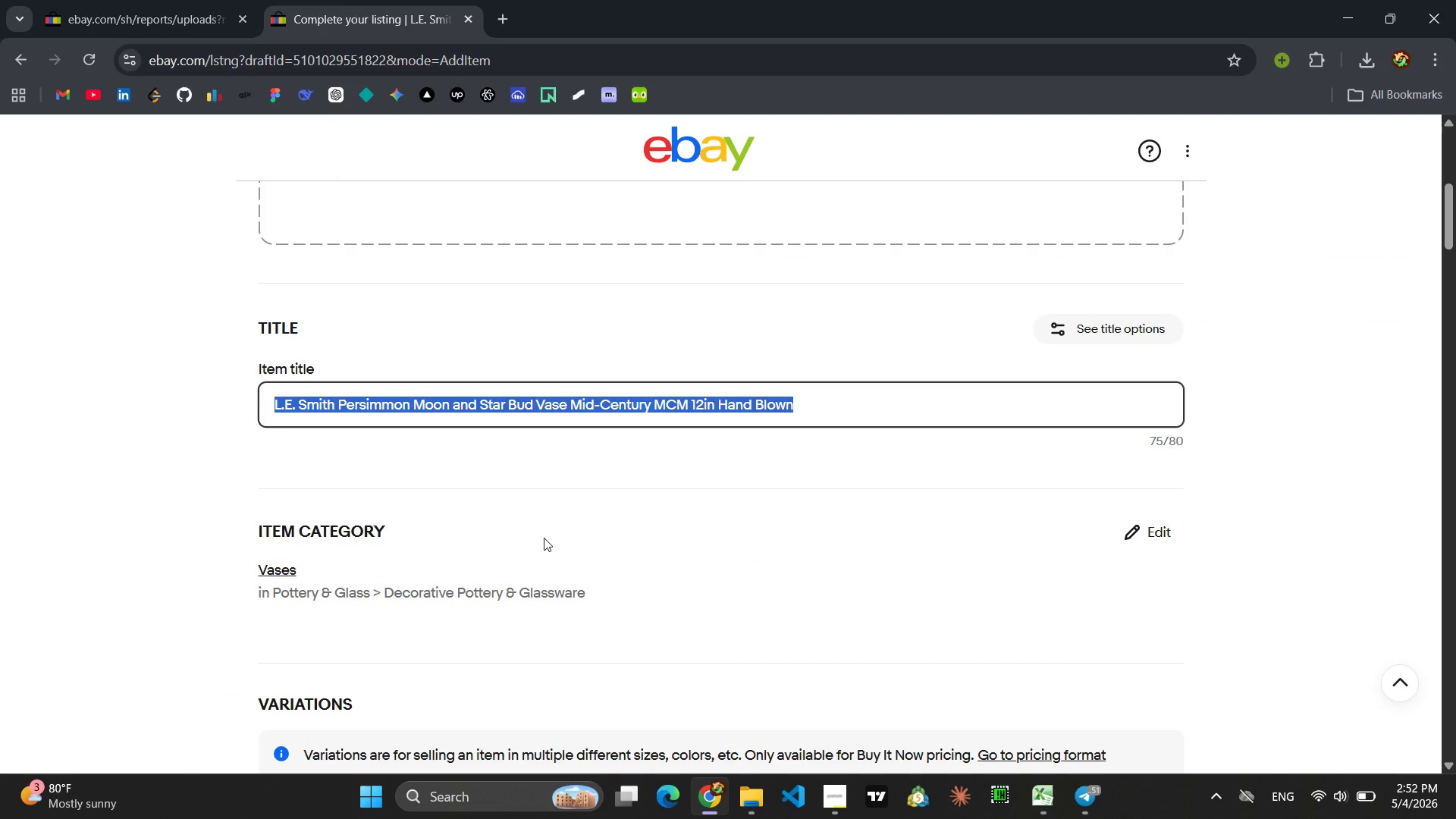 
type(Chalet Ruby REd Diamond Point Bud Vase Mid-Centyr )
key(Backspace)
key(Backspace)
key(Backspace)
type(ur )
key(Backspace)
type(y )
 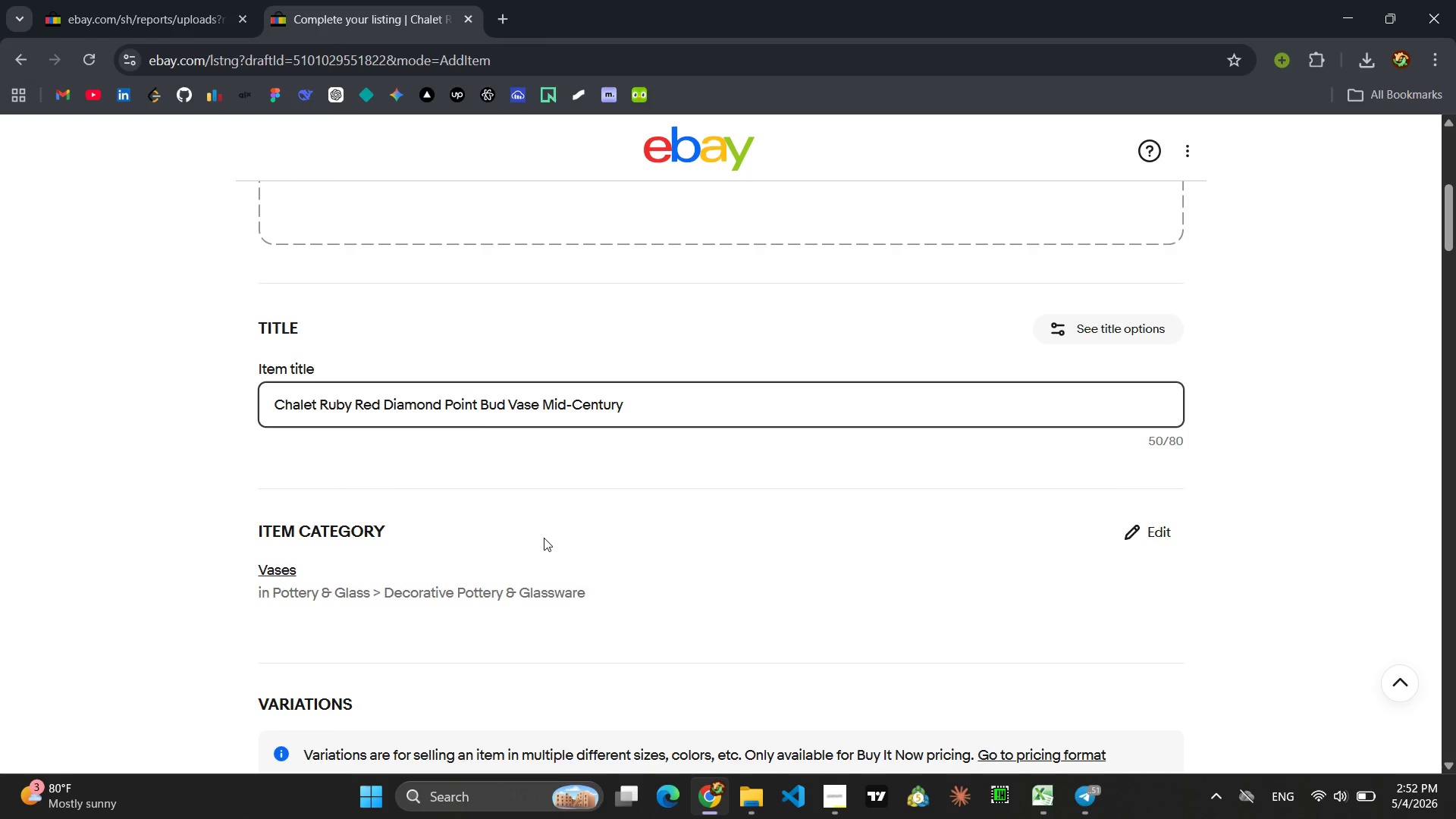 
type(MCM !0in B)
key(Backspace)
type(heavy Base ARt glass)
 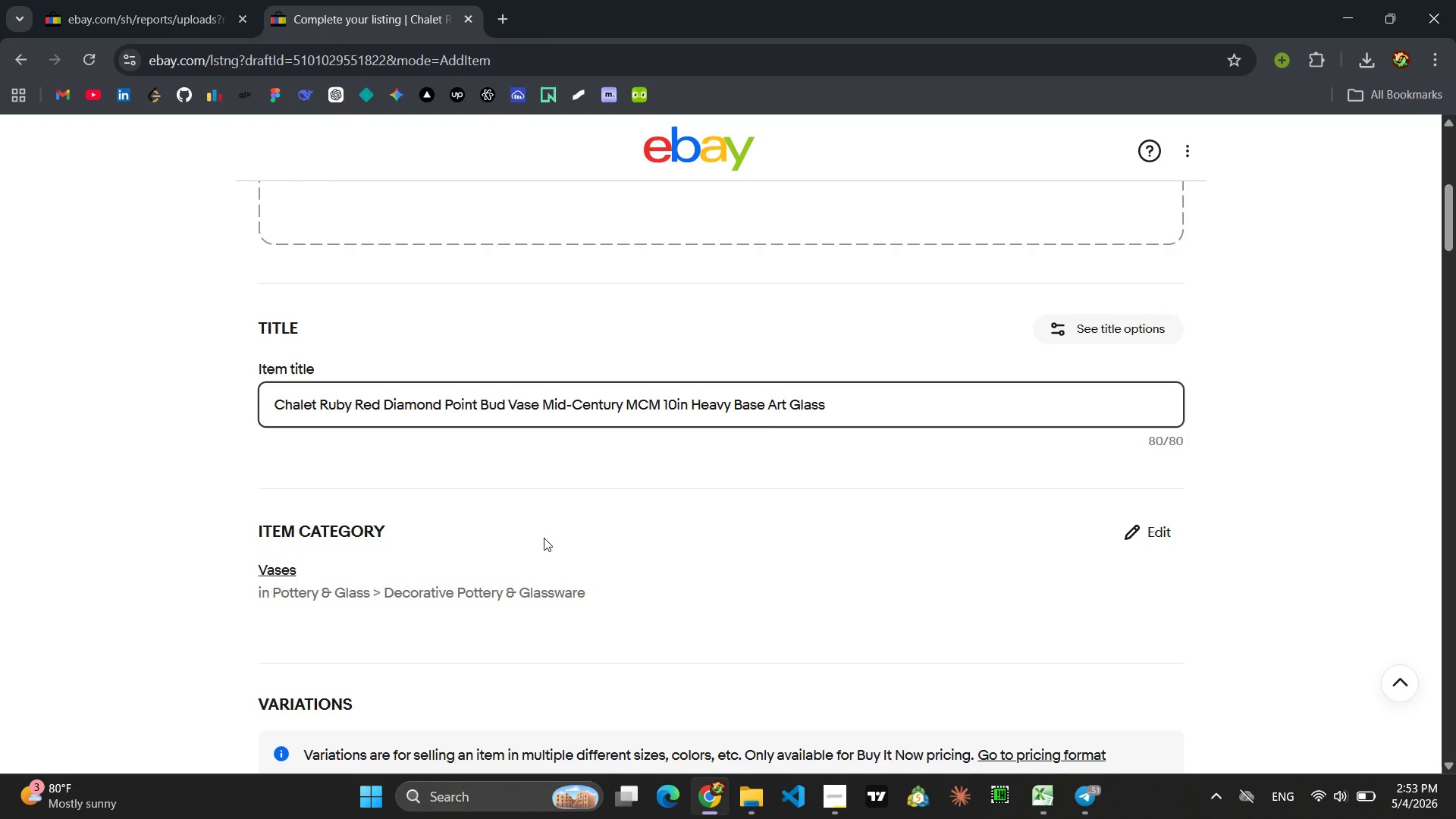 
key(Control+A)
 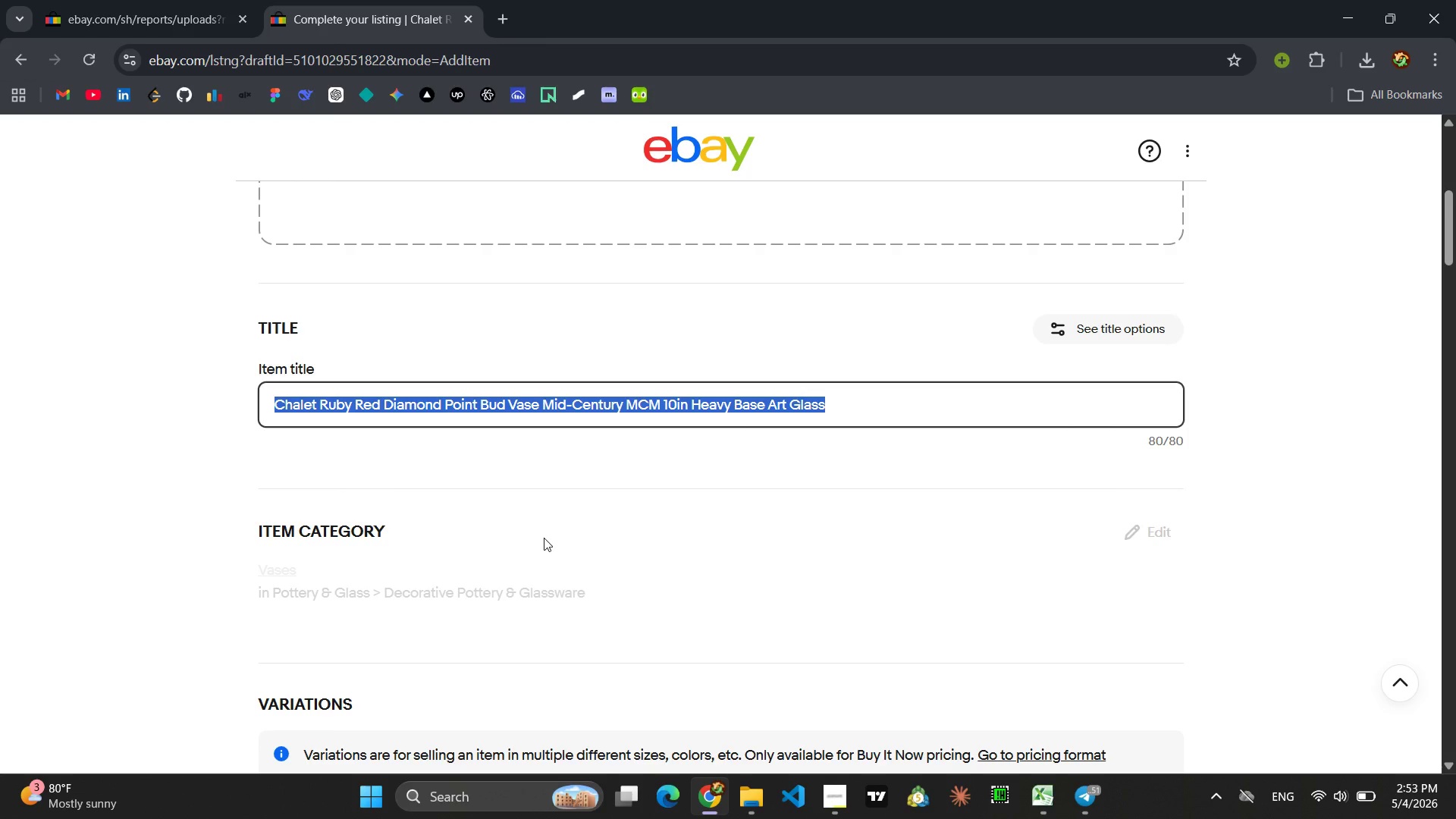 
key(Control+C)
 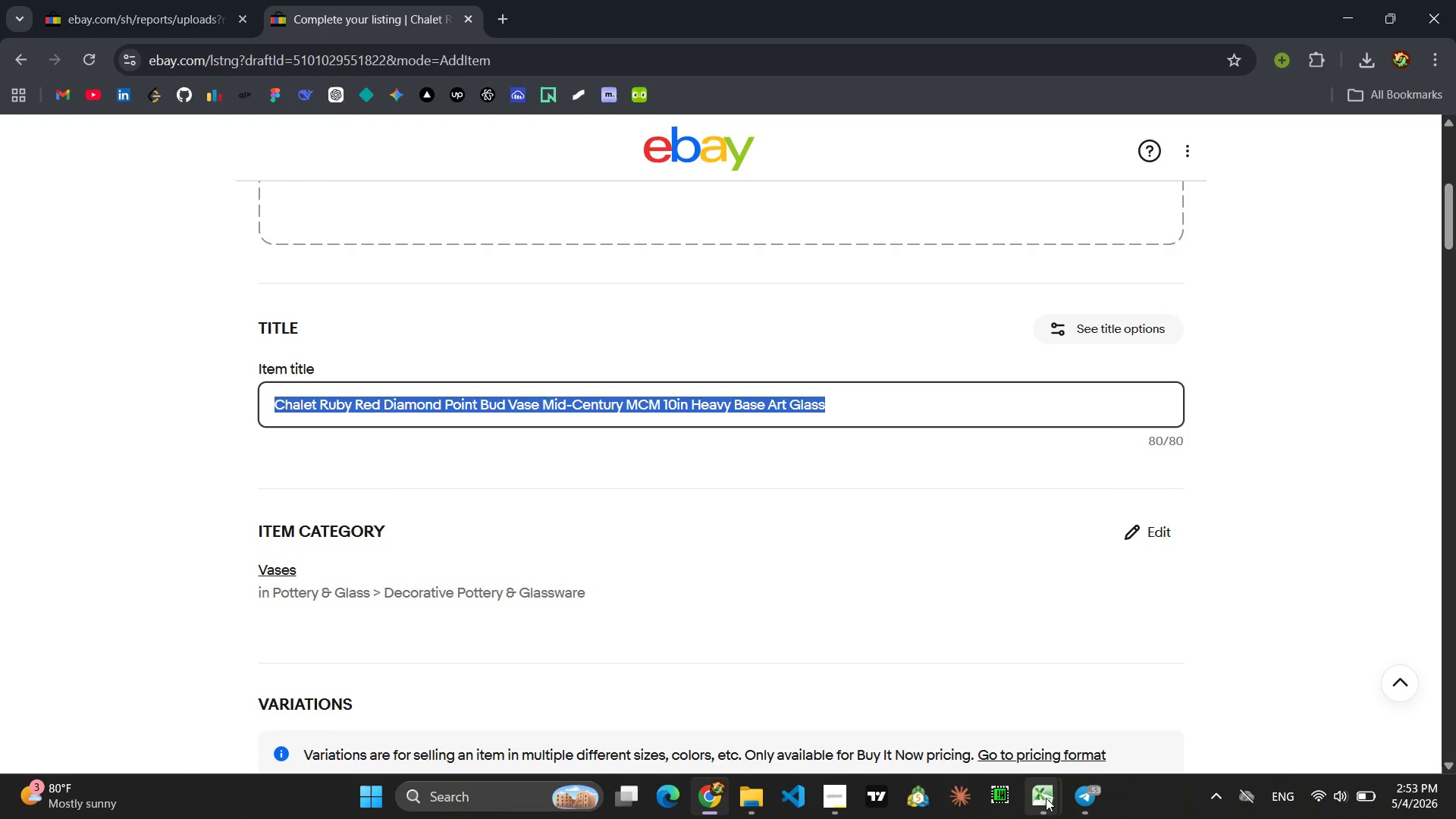 
left_click([1102, 722])
 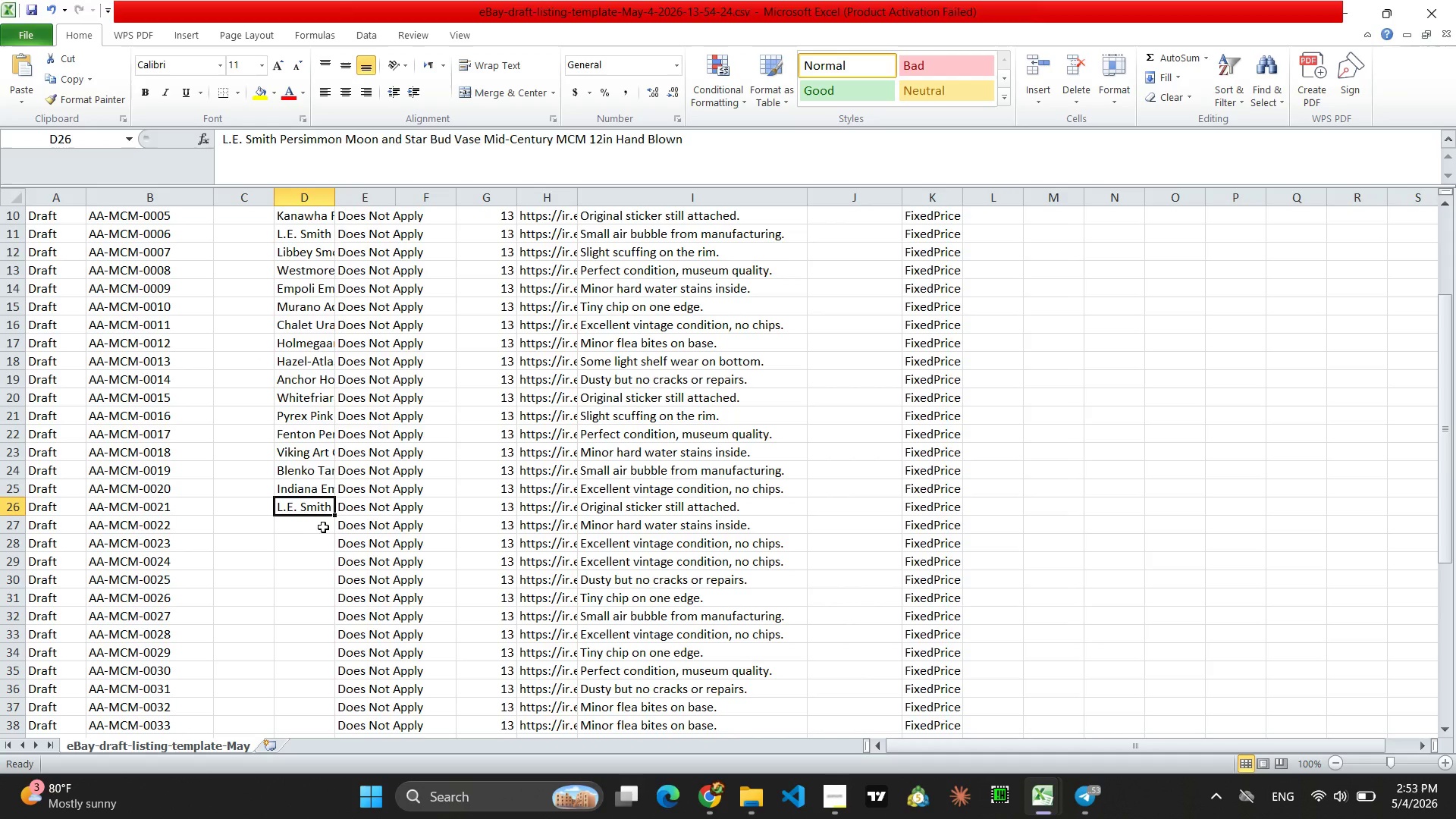 
left_click([317, 529])
 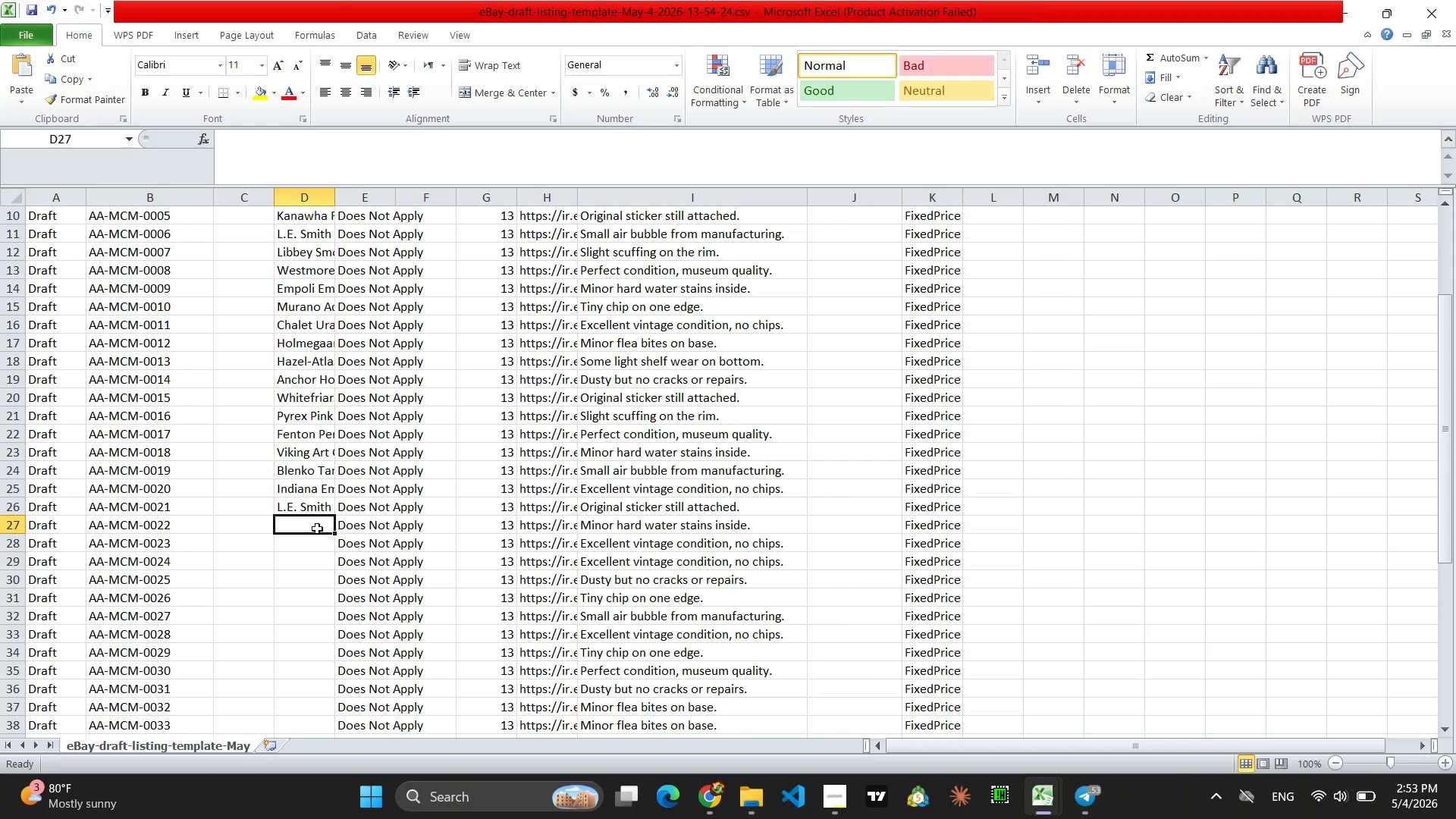 
key(Control+V)
 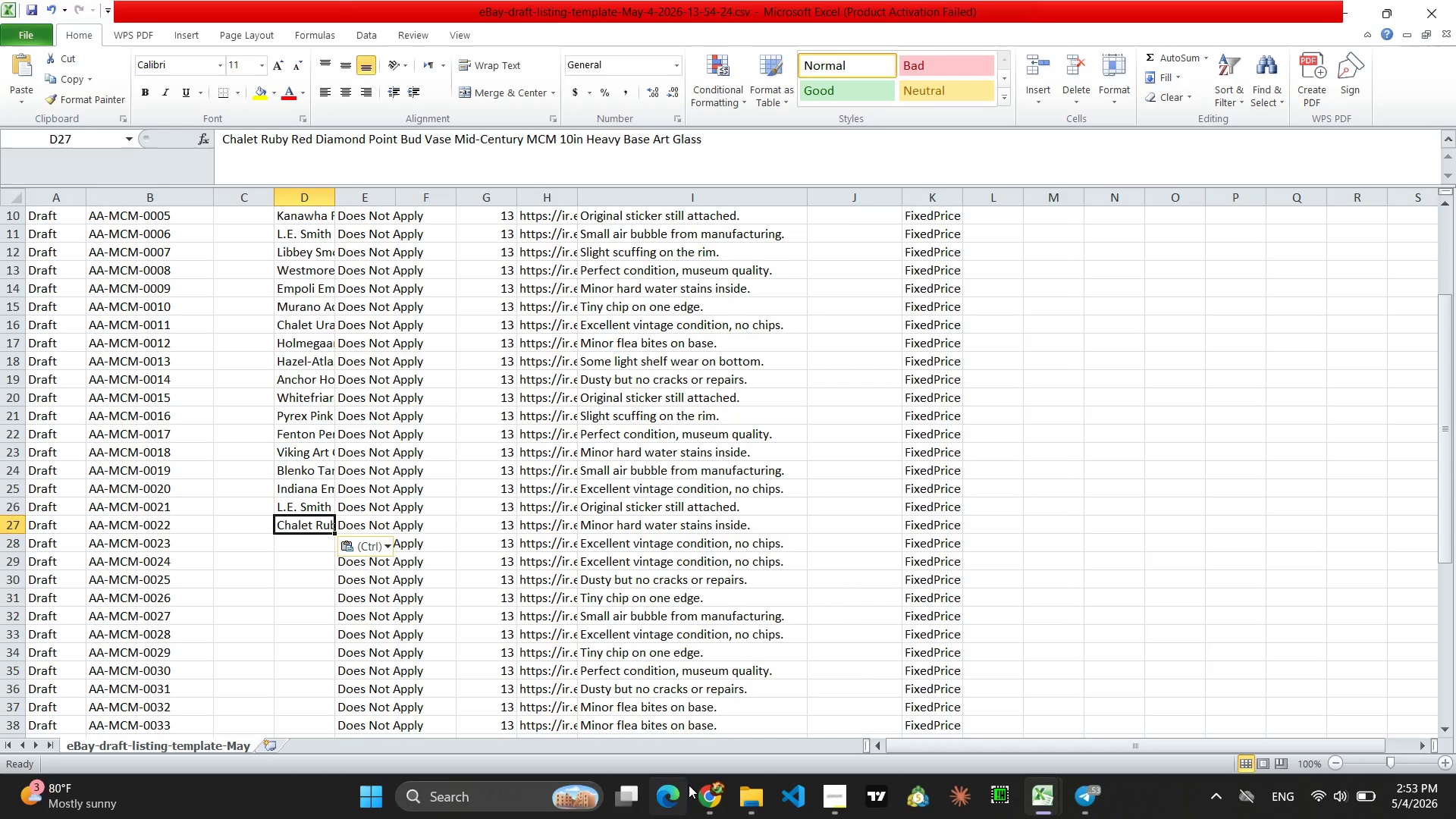 
left_click([714, 807])
 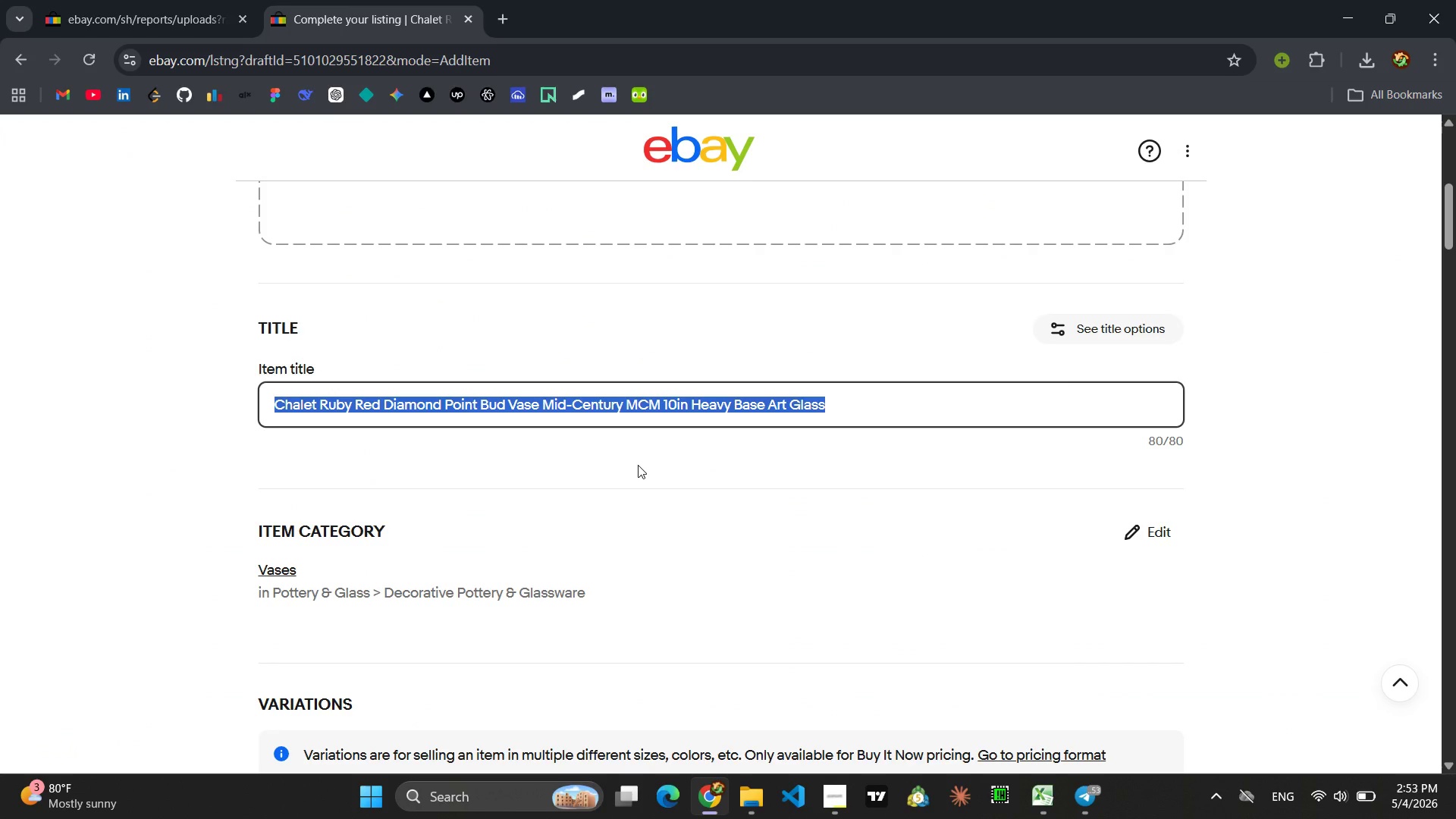 
type(Hazel-Al)
key(Backspace)
type(tlas Emerald Gren N)
key(Backspace)
type(Moon ans Star Cndle Holder Mor)
key(Backspace)
key(Backspace)
type(id-Cetury MCM 9i Glass)
 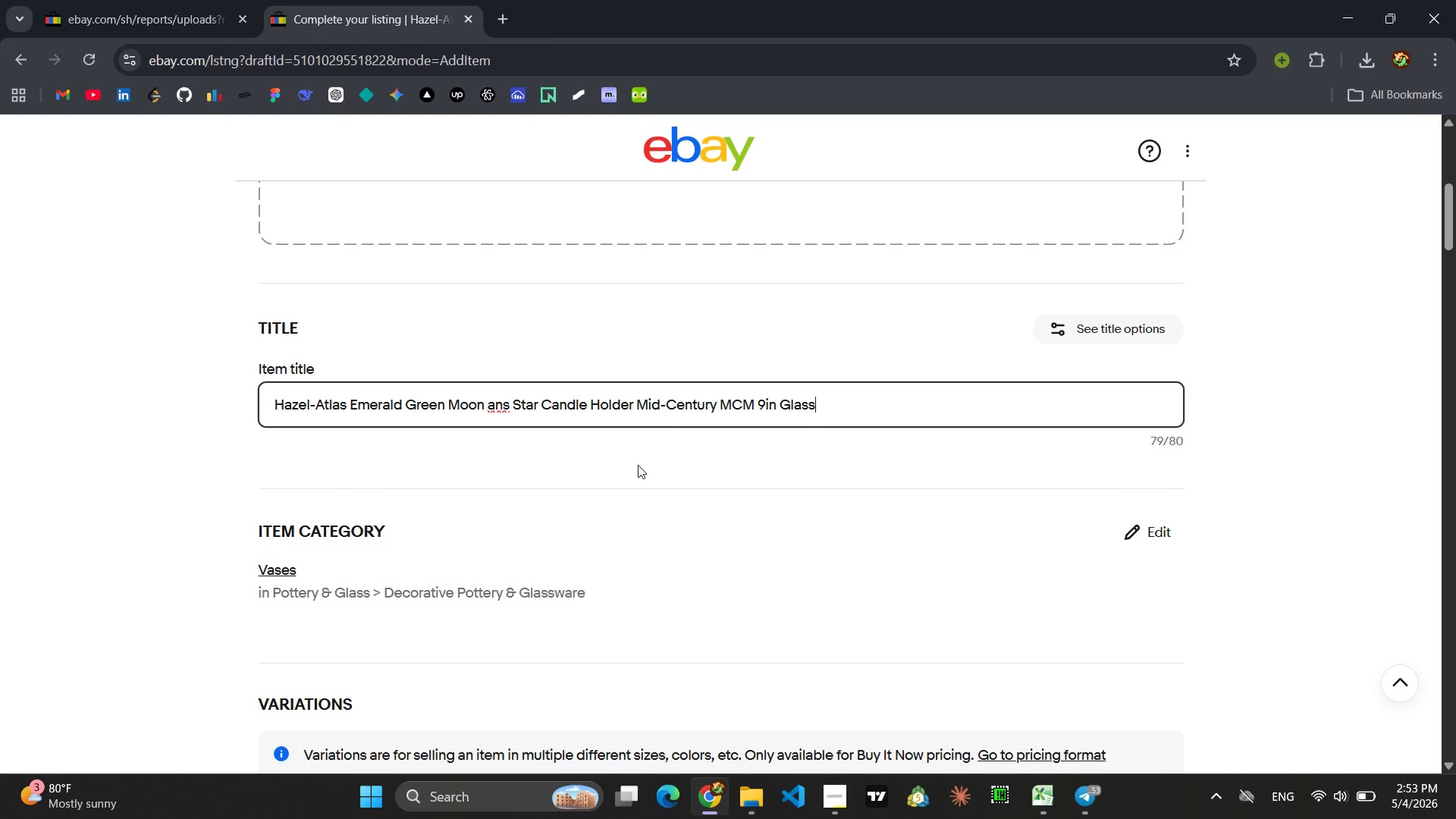 
left_click([506, 406])
 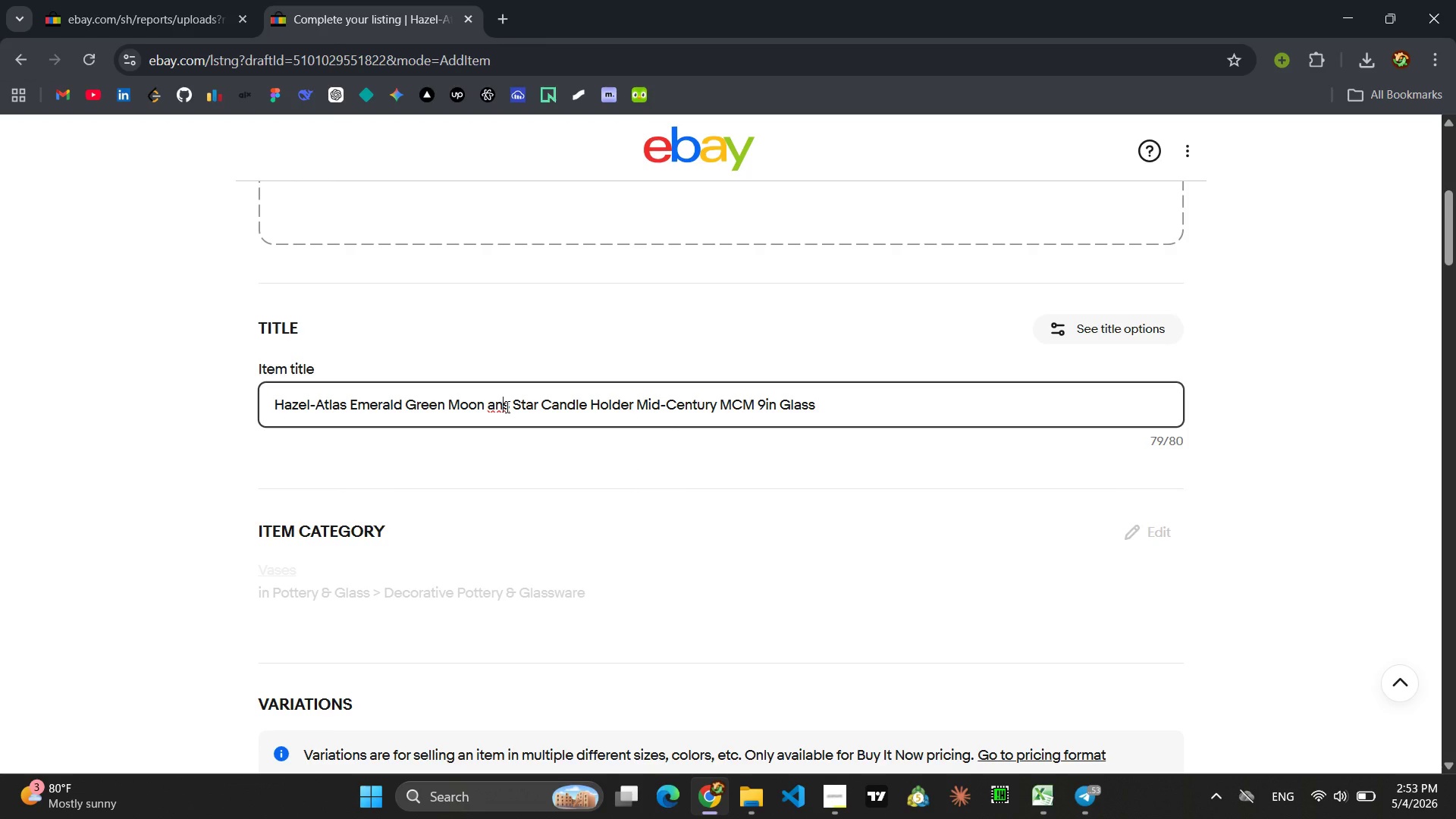 
key(ArrowRight)
 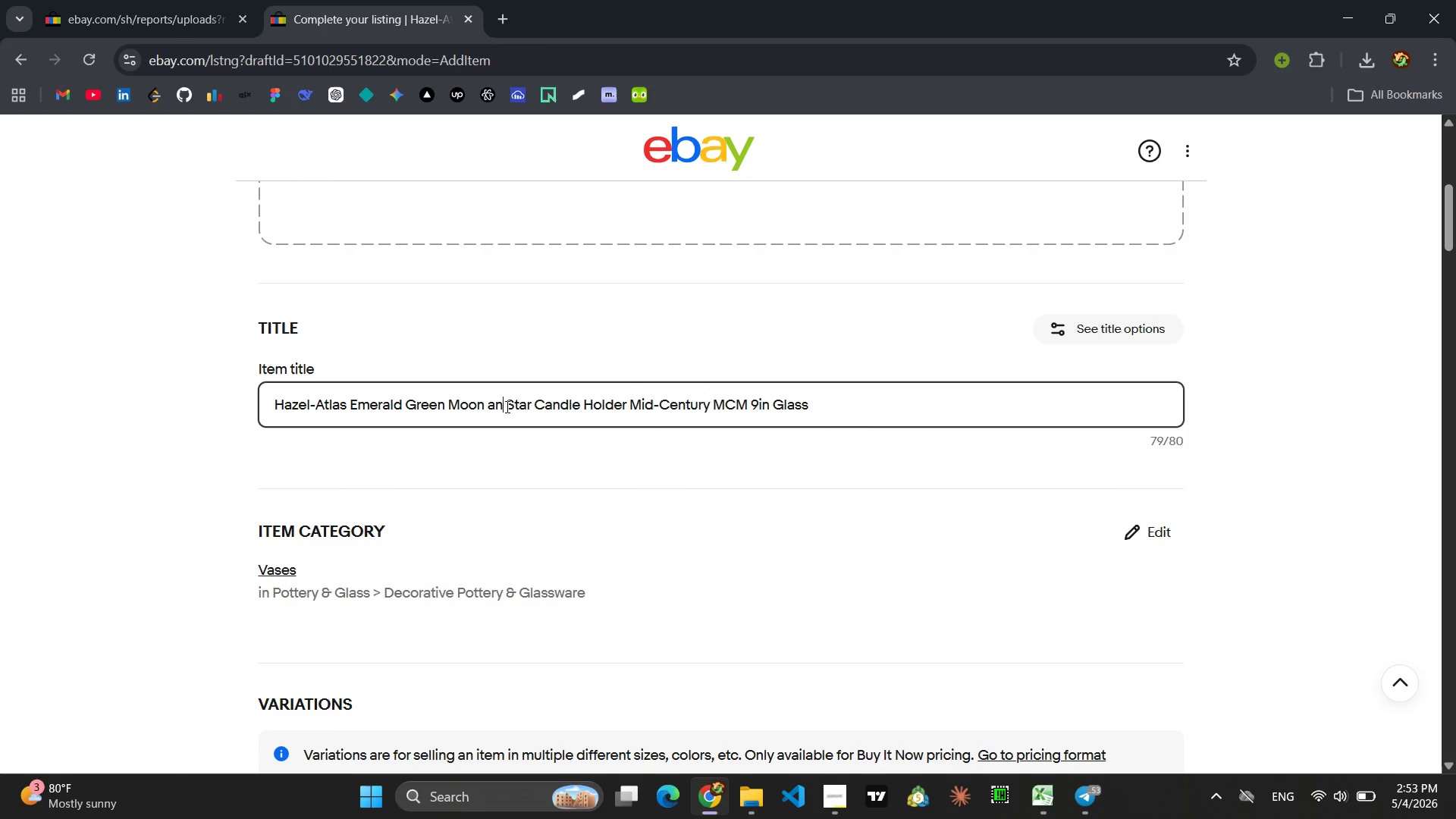 
key(Backspace)
 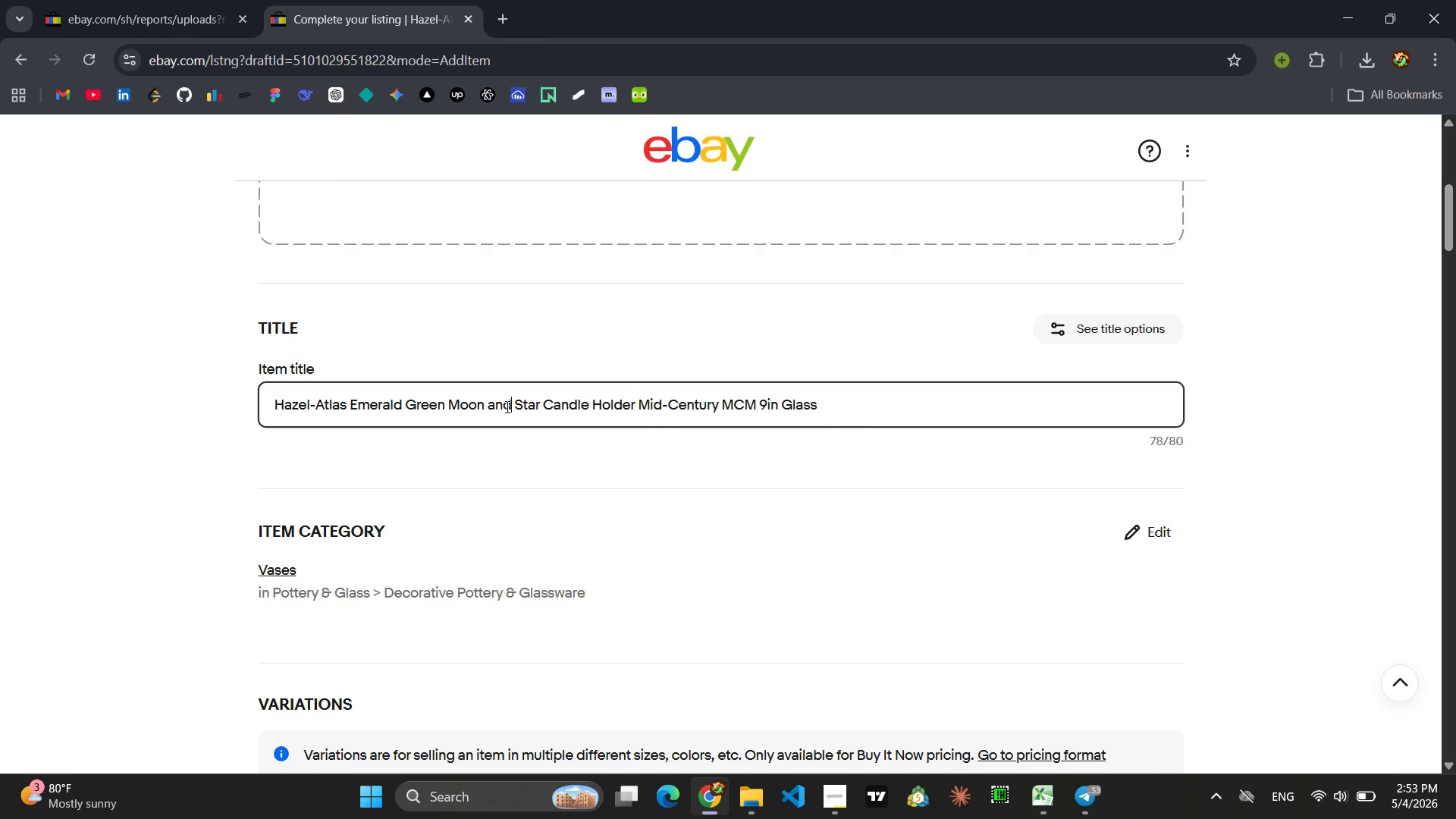 
key(D)
 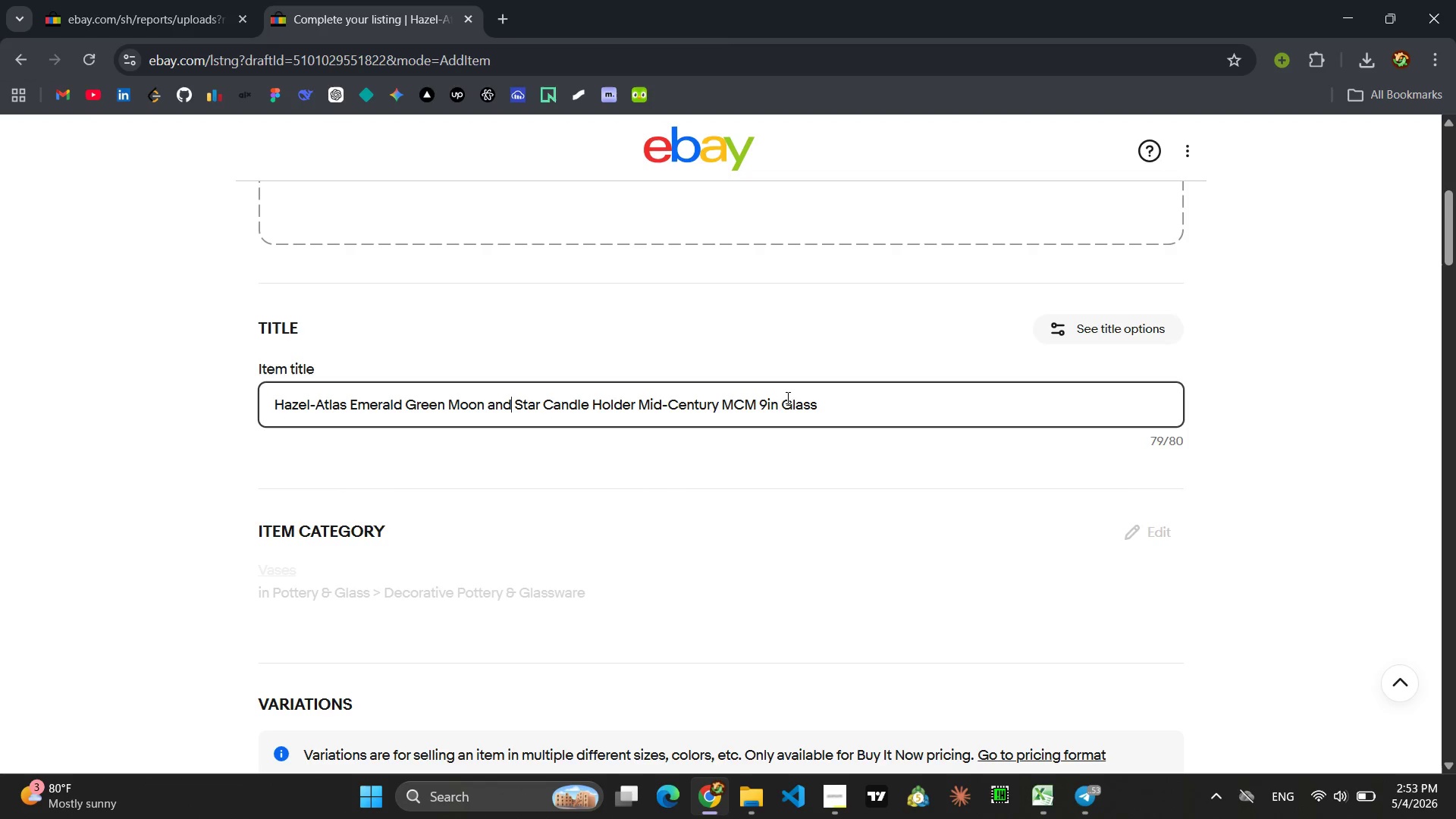 
left_click([833, 400])
 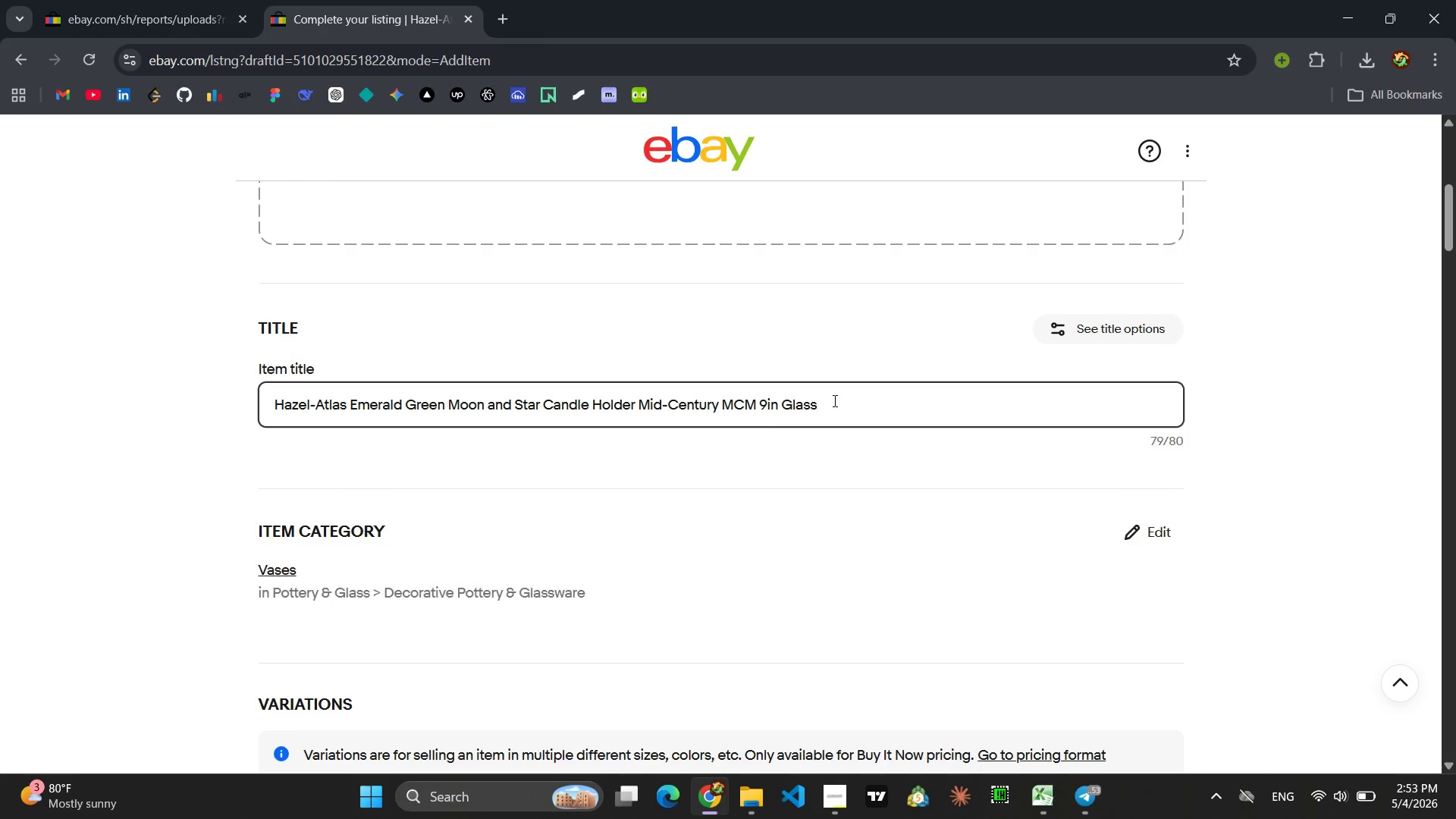 
key(Control+ControlLeft)
 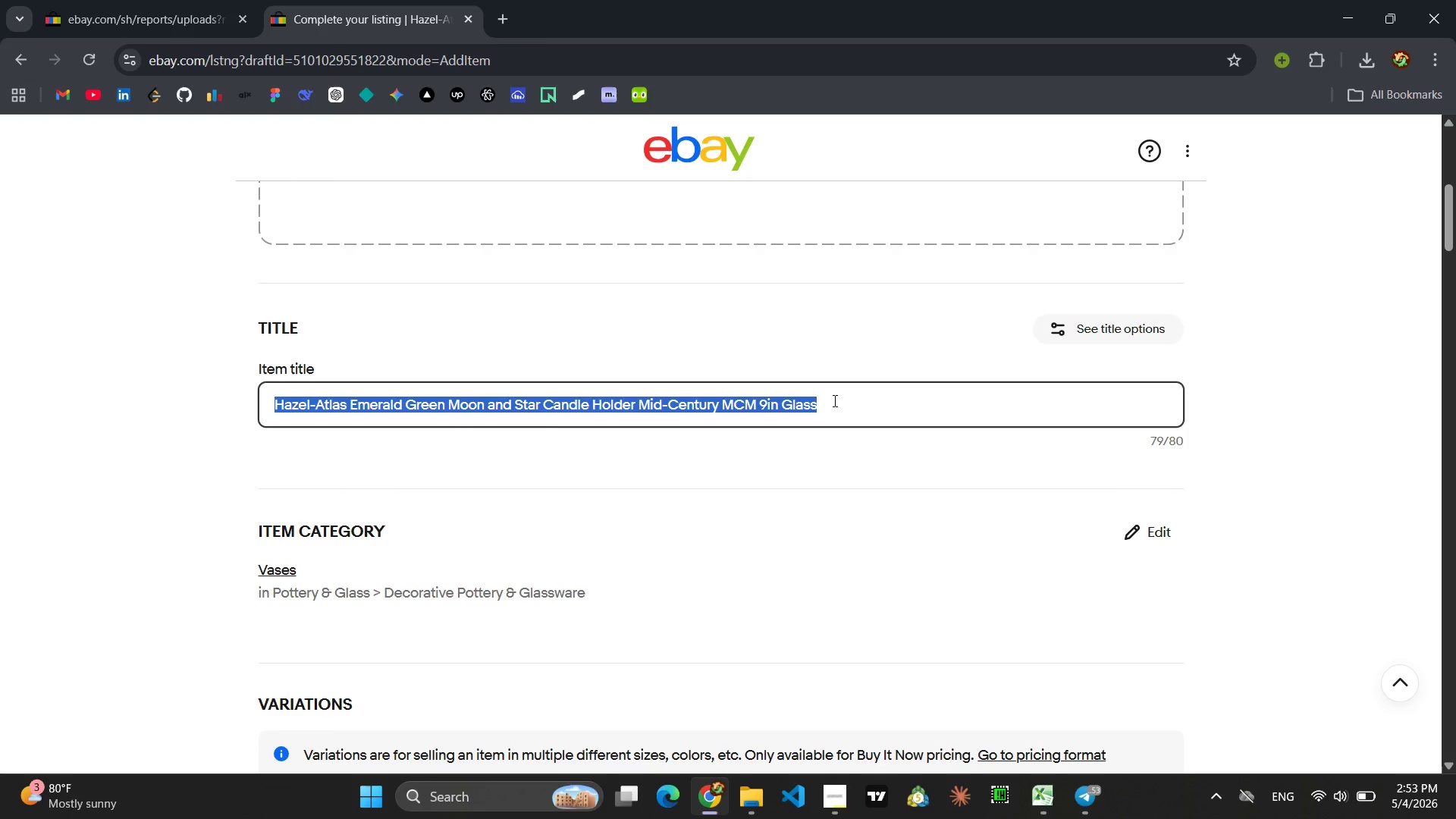 
key(Control+A)
 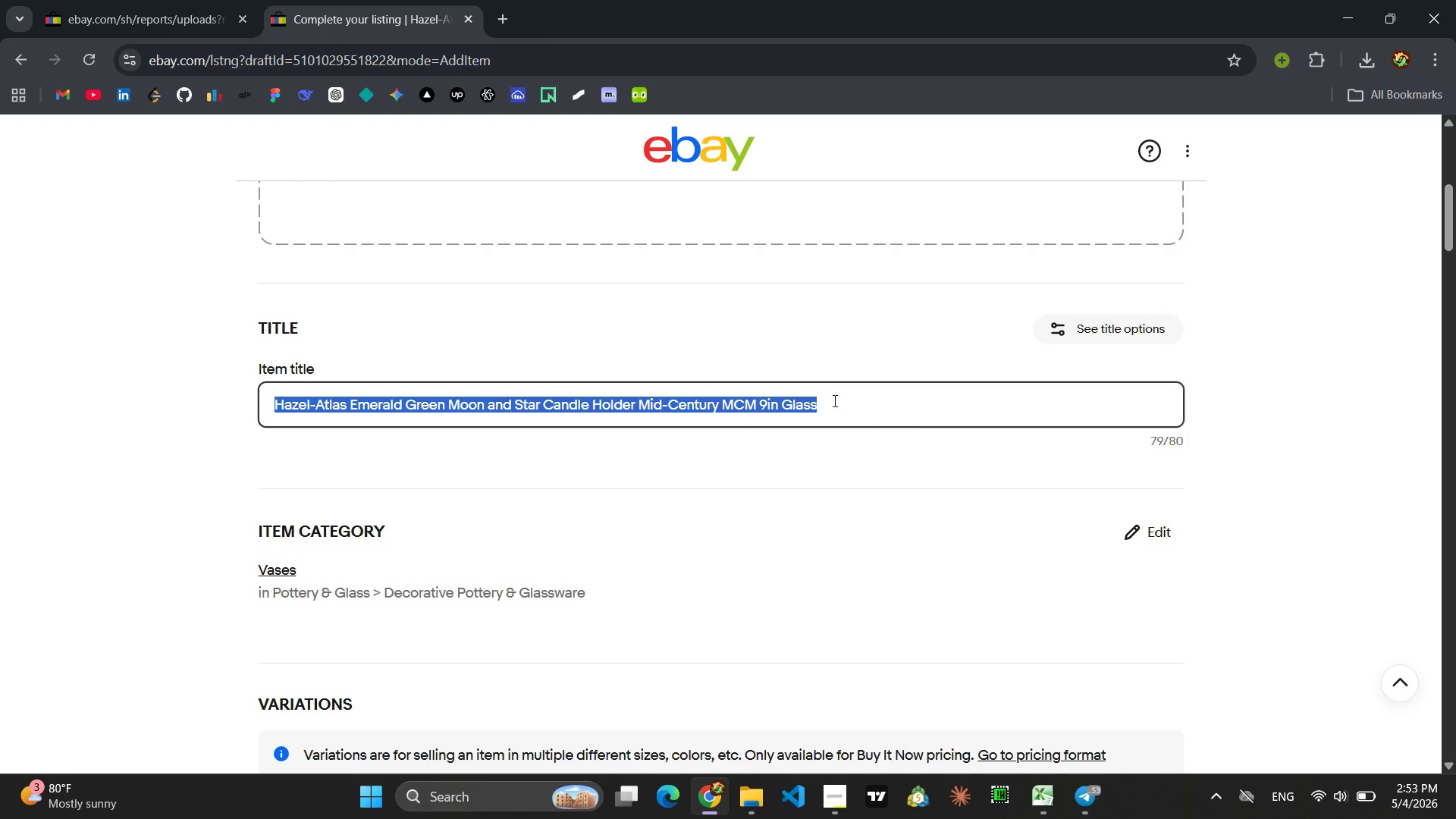 
key(Control+ControlLeft)
 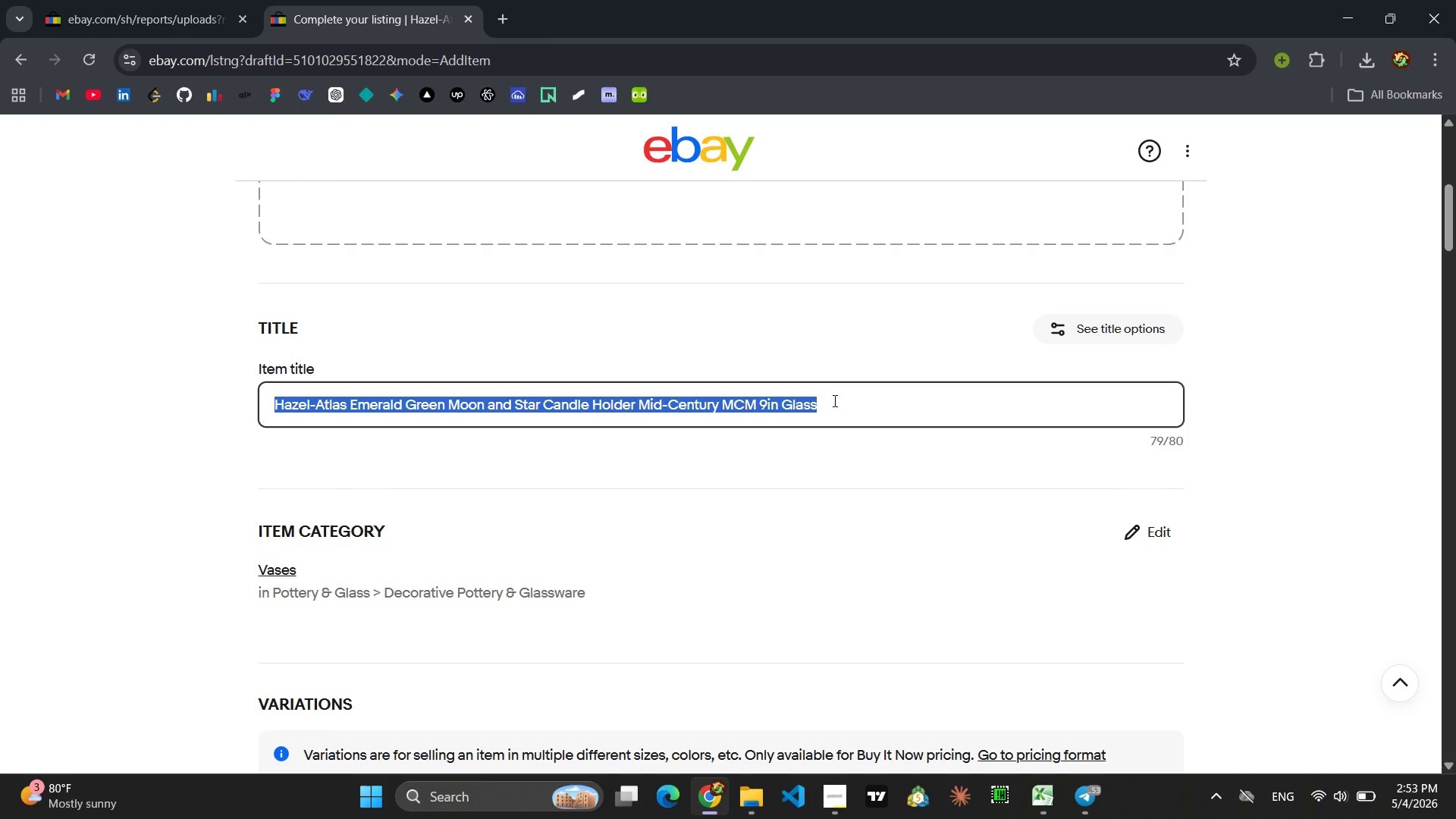 
key(Control+C)
 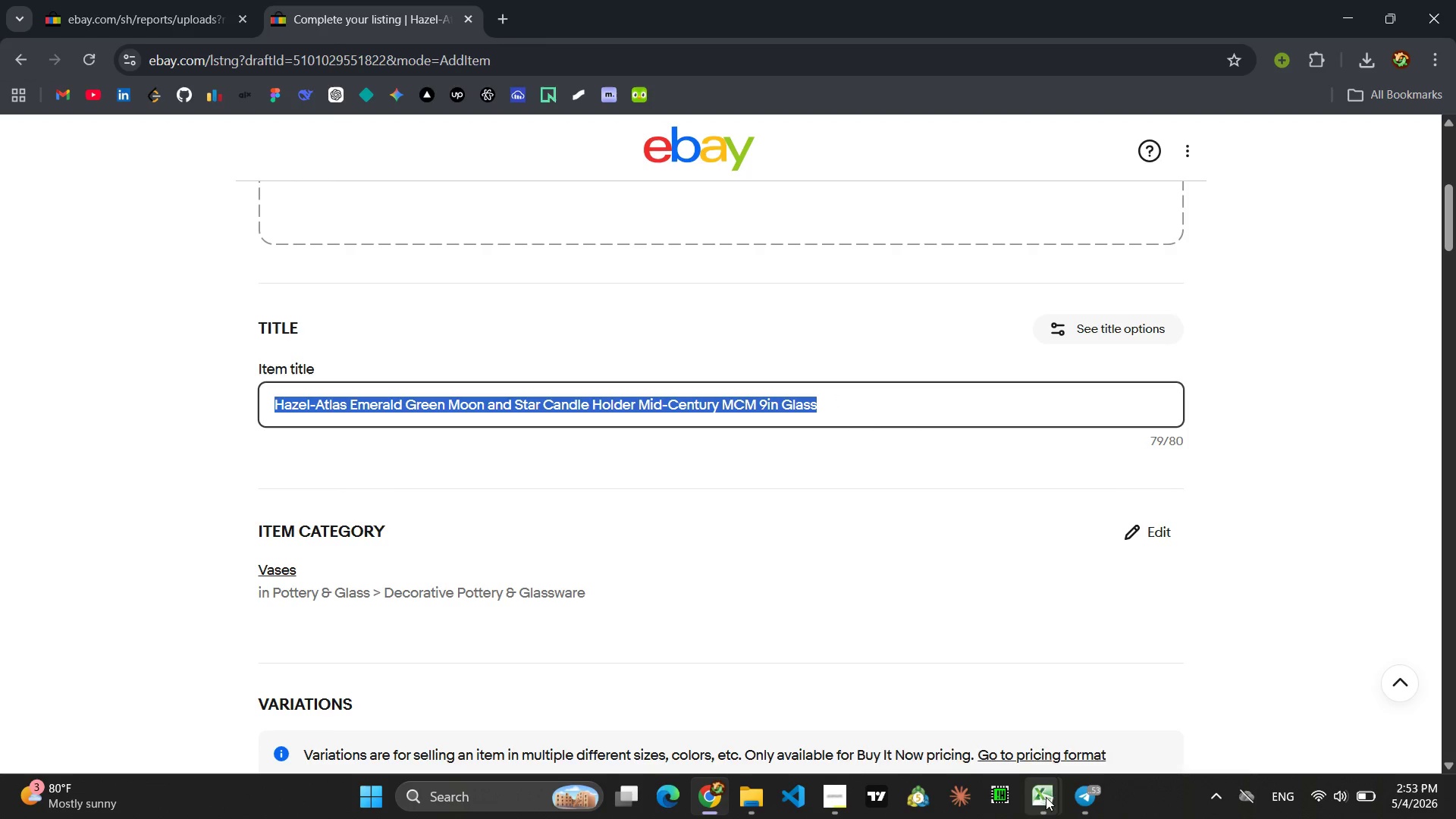 
left_click([1074, 717])
 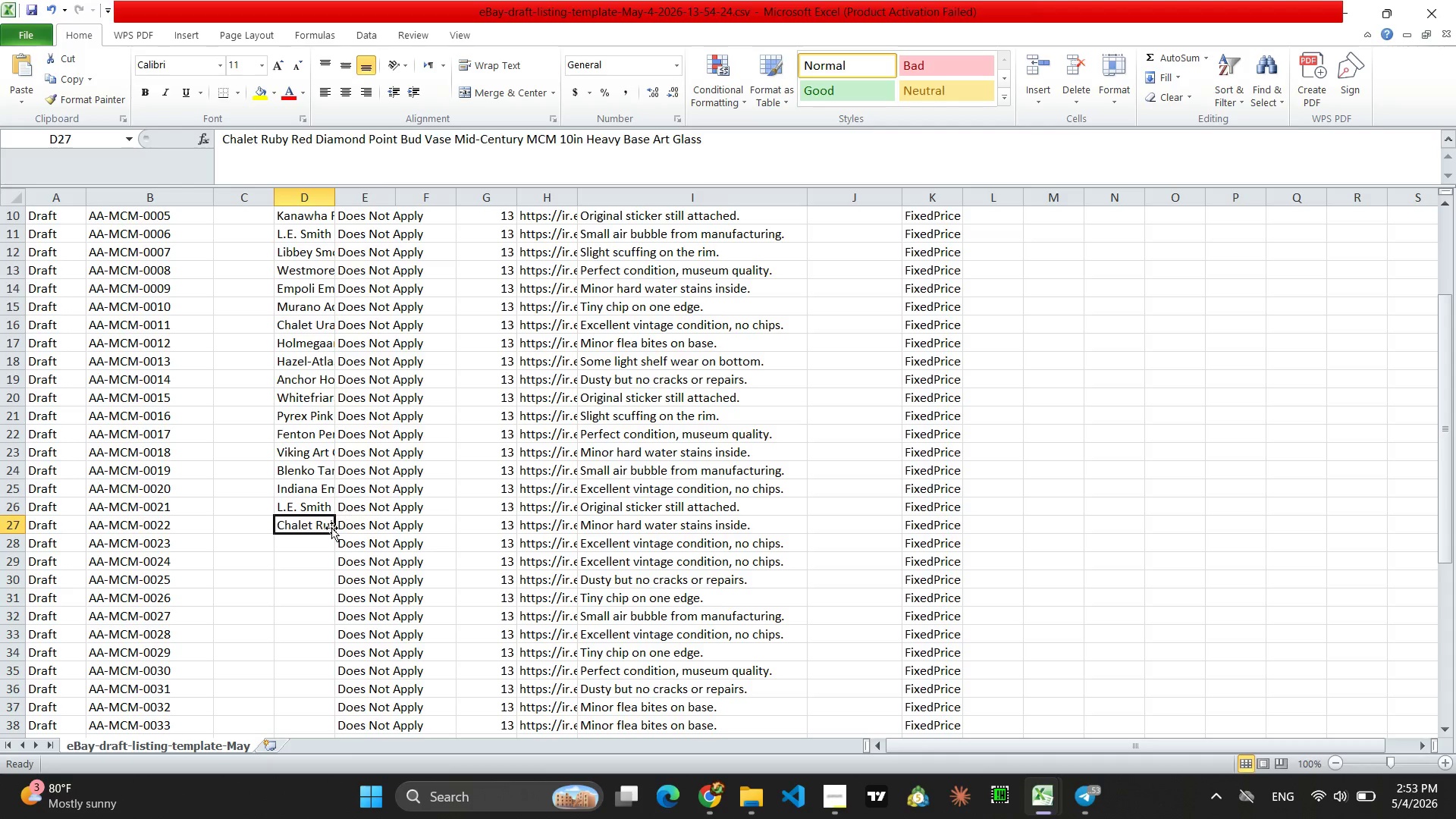 
left_click([311, 541])
 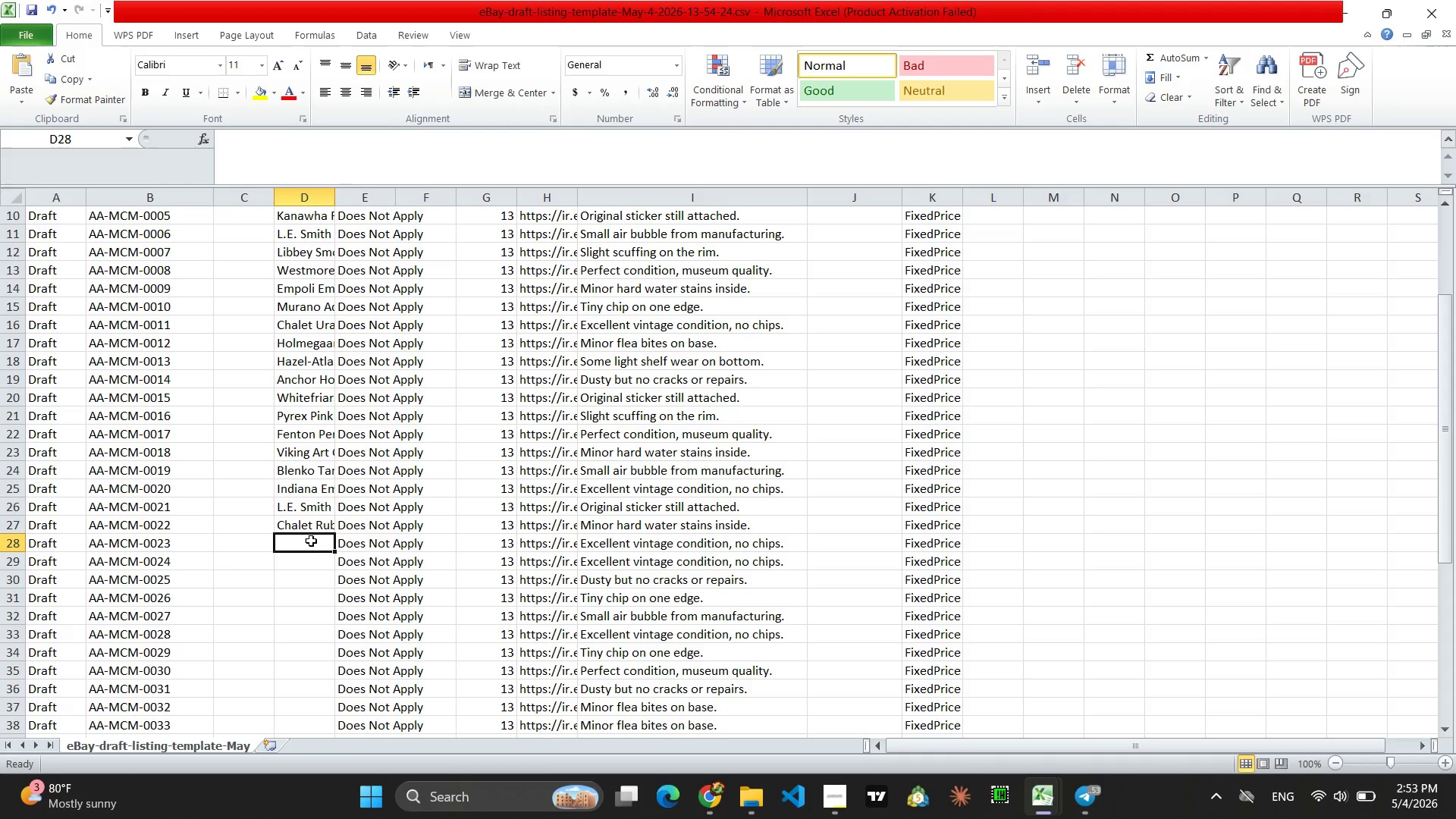 
key(Control+V)
 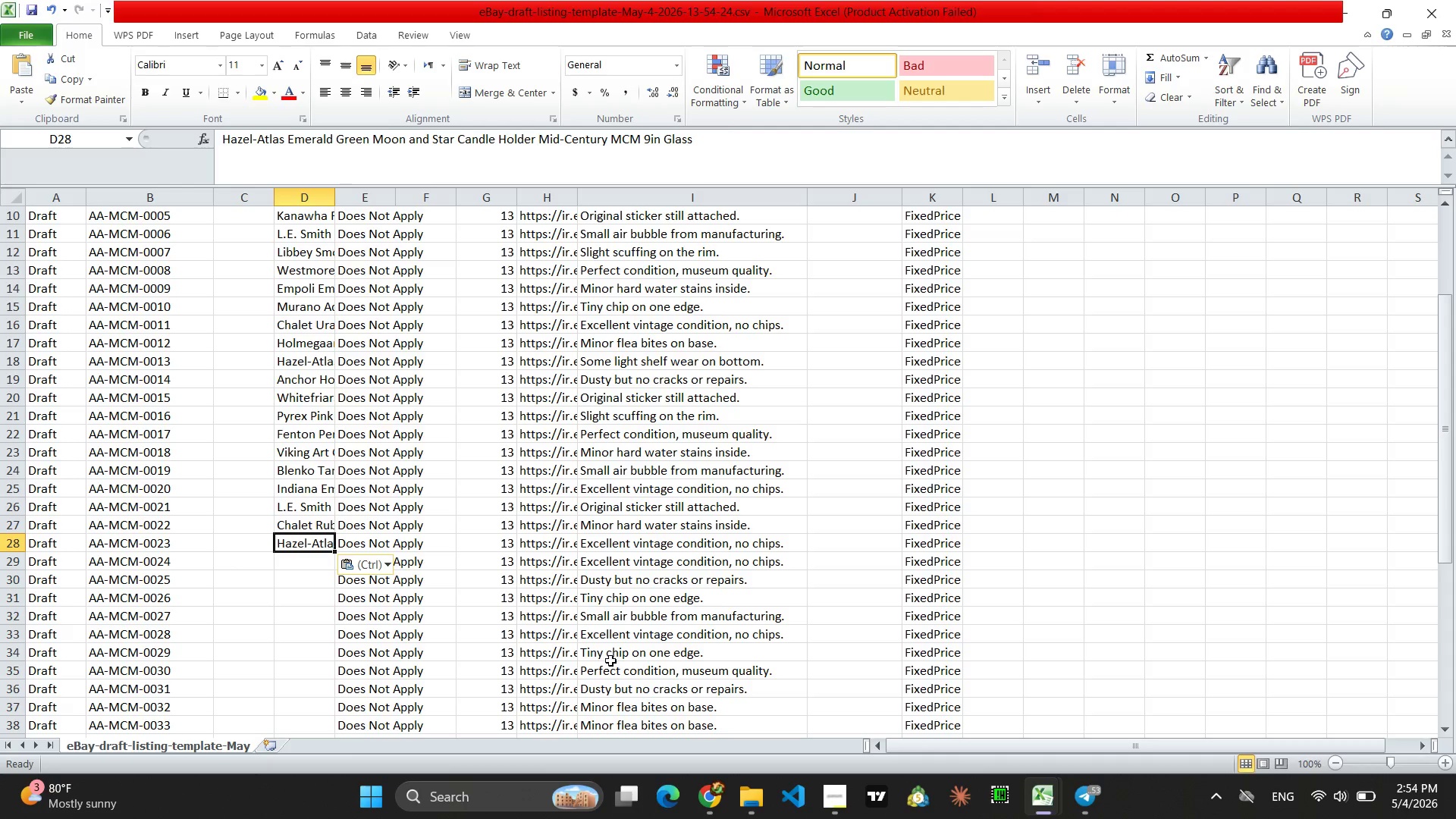 
left_click([714, 799])
 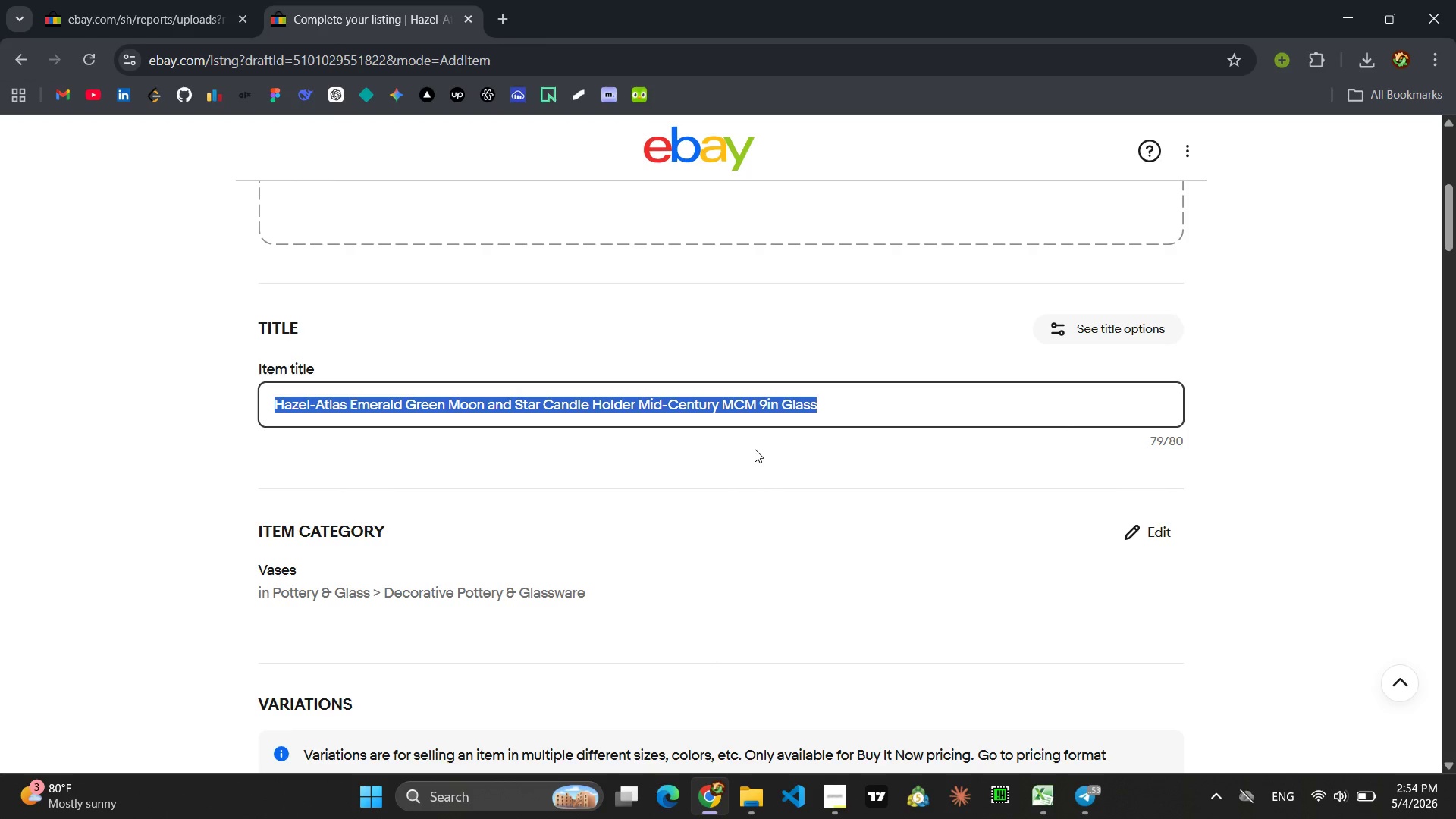 
type(CHalet AQ)
key(Backspace)
type(quamarine Brutalist b)
key(Backspace)
key(Backspace)
type( Bud VAse)
 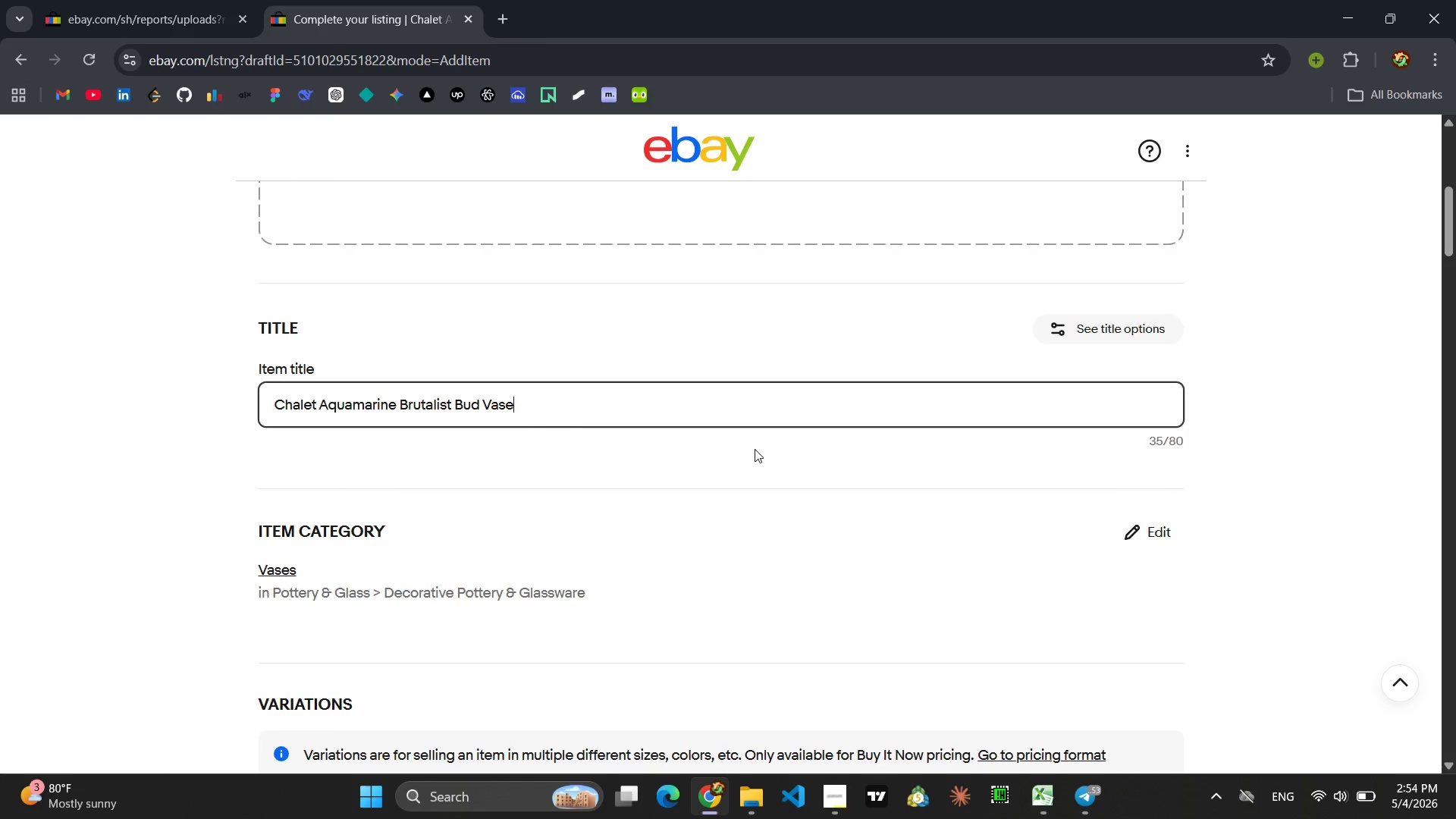 
type(Mid)
key(Backspace)
key(Backspace)
key(Backspace)
type( Mid-c)
key(Backspace)
type(CEntury MCM 4in DIameter ARt glass)
 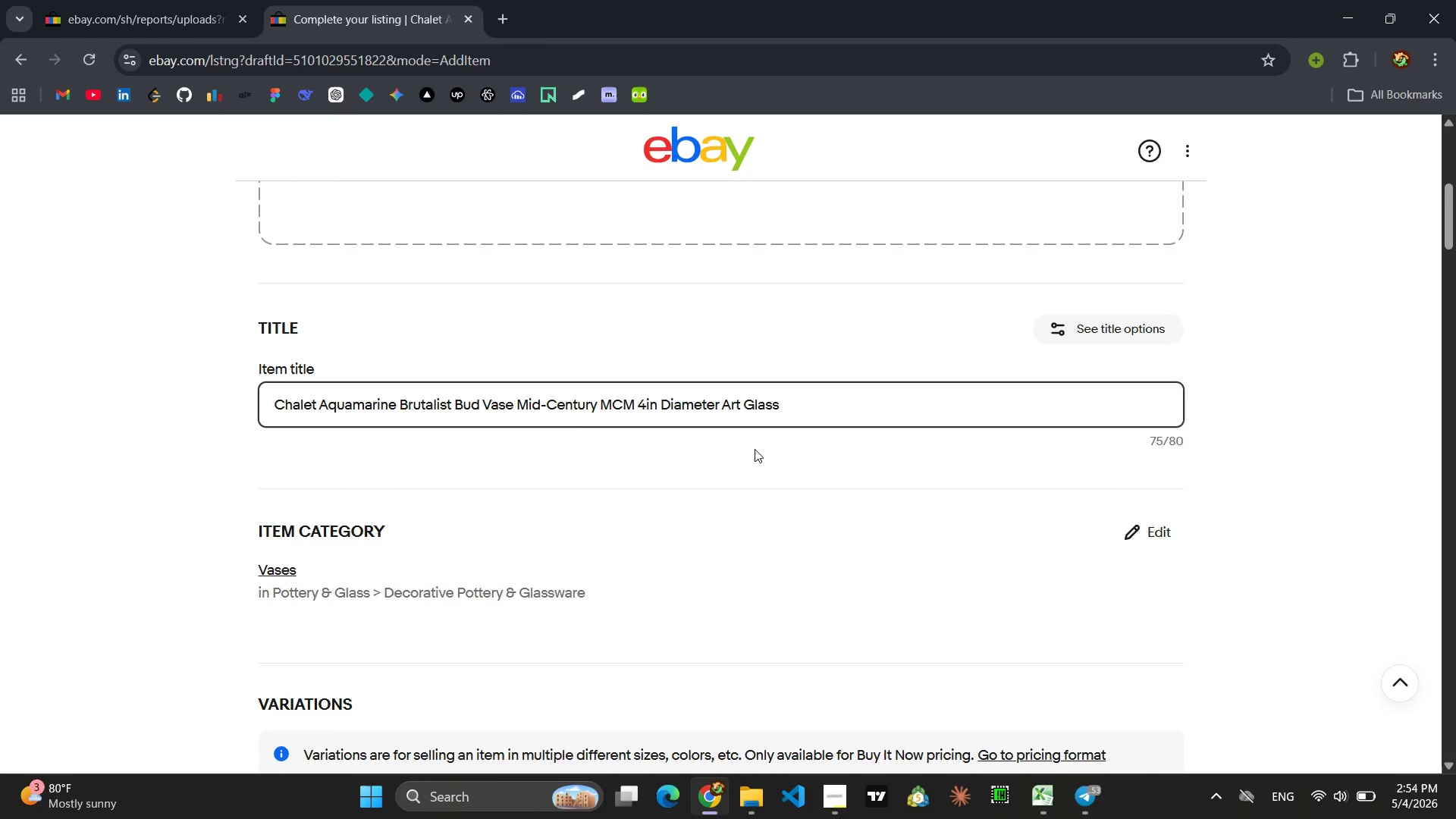 
key(Control+ControlLeft)
 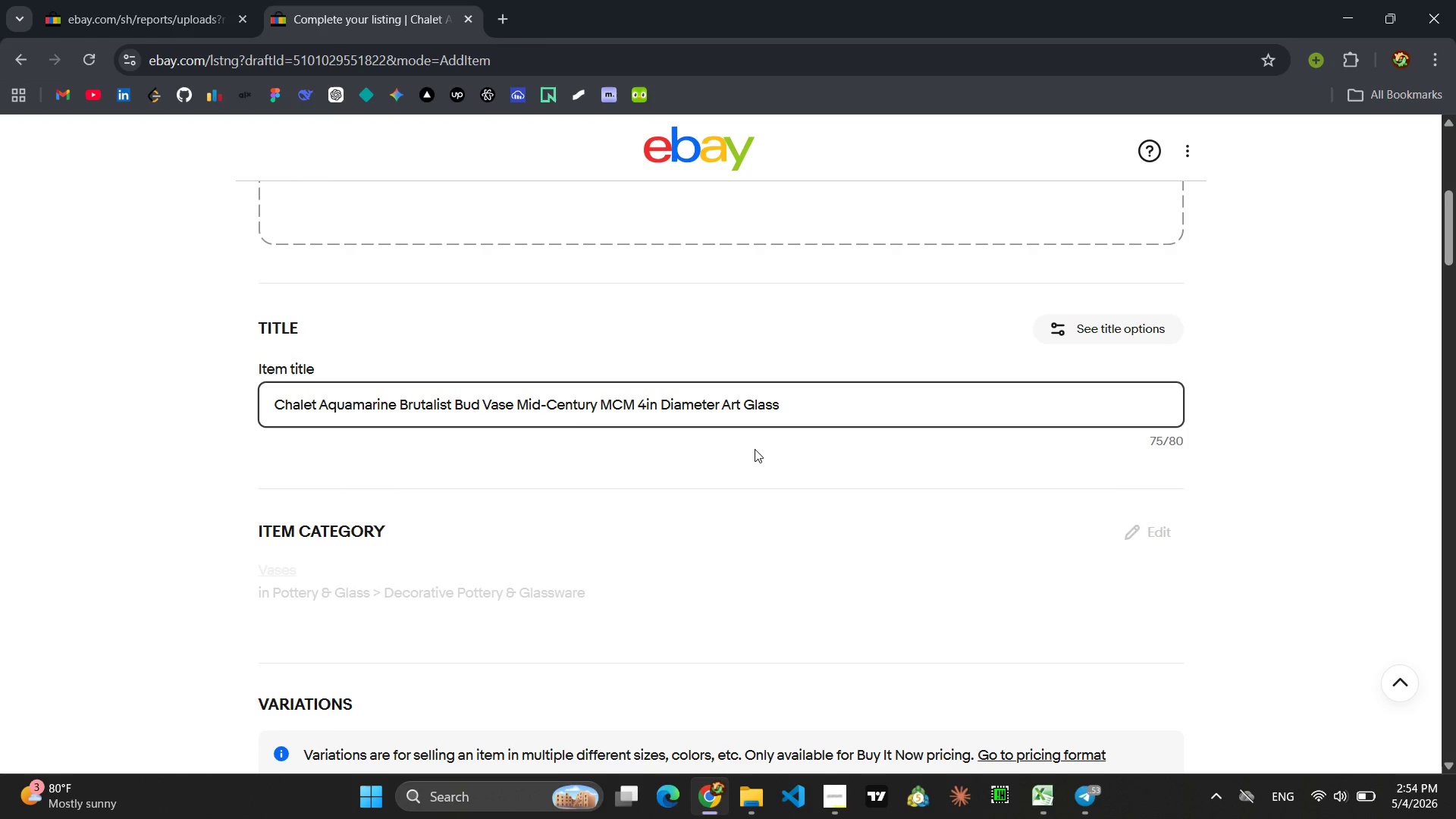 
key(Control+A)
 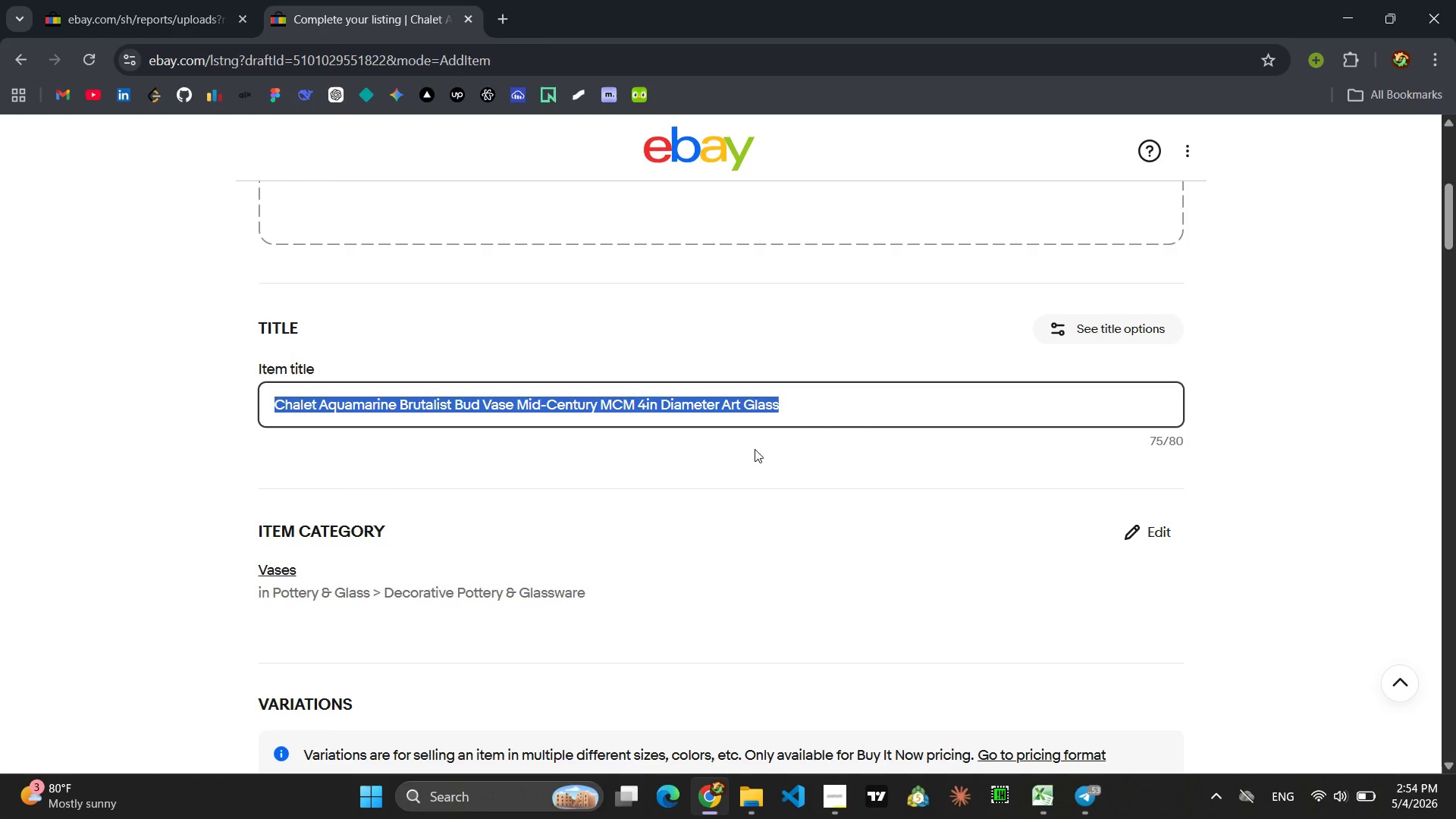 
key(Control+C)
 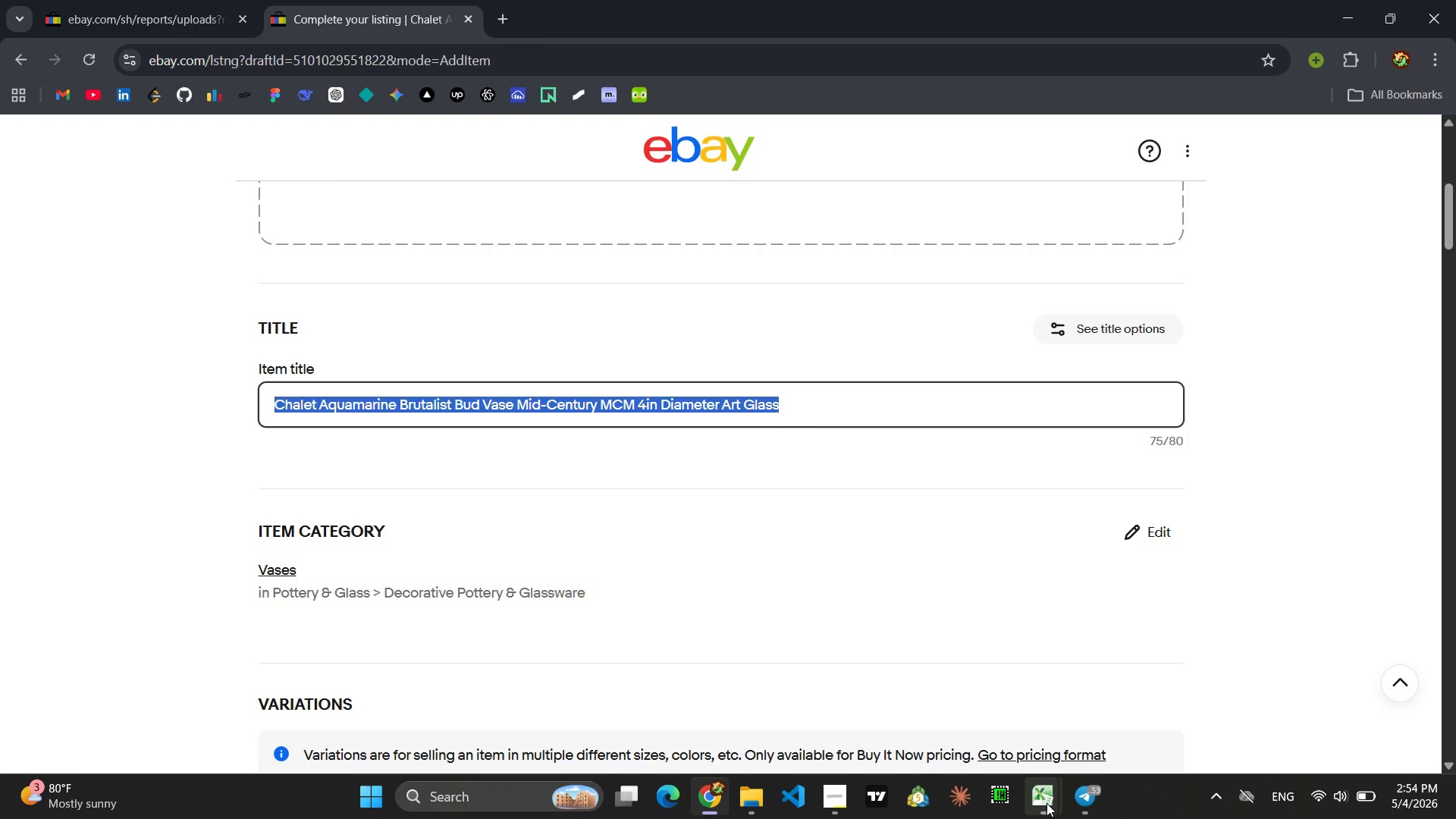 
left_click([1097, 730])
 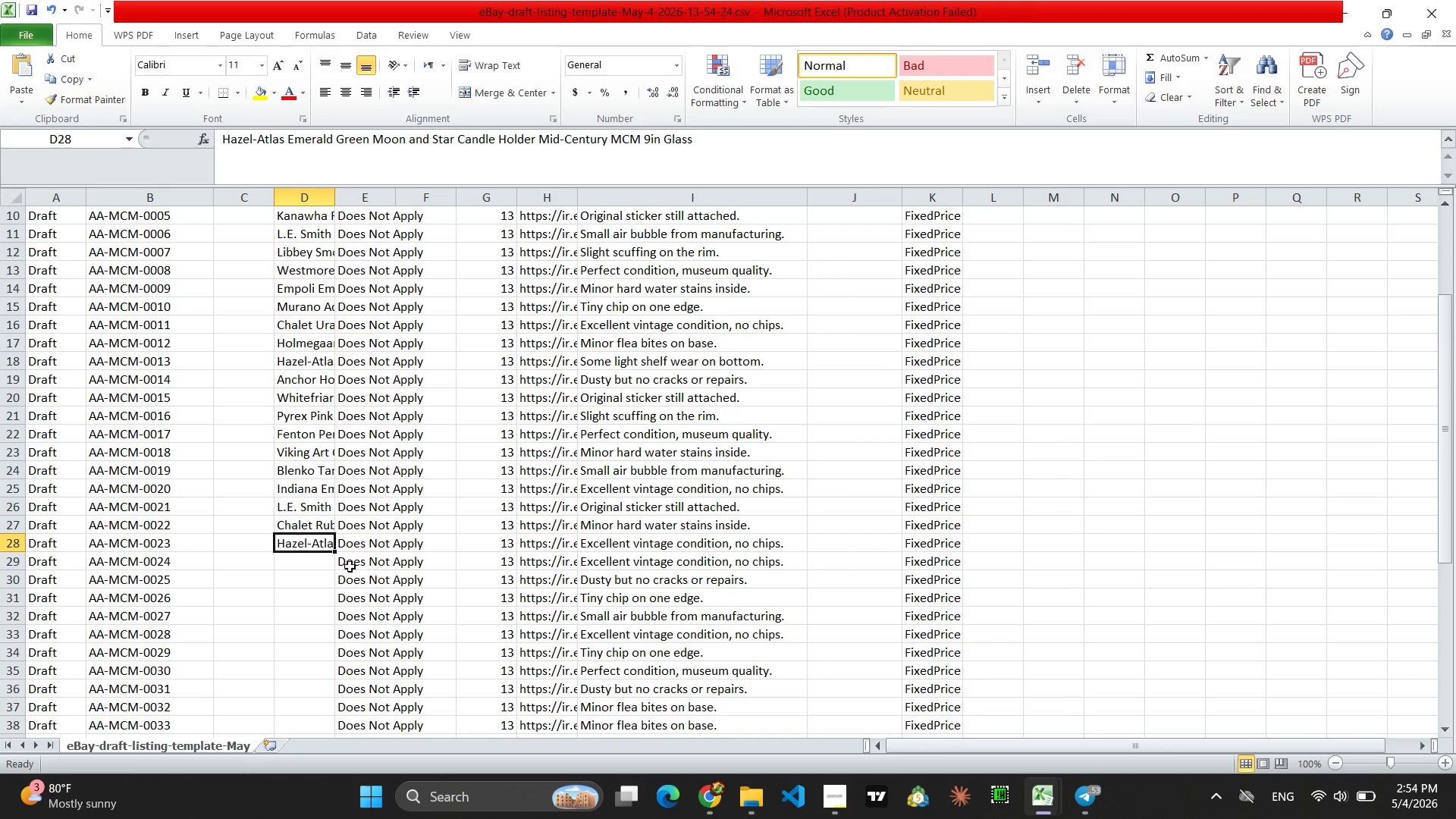 
left_click([309, 566])
 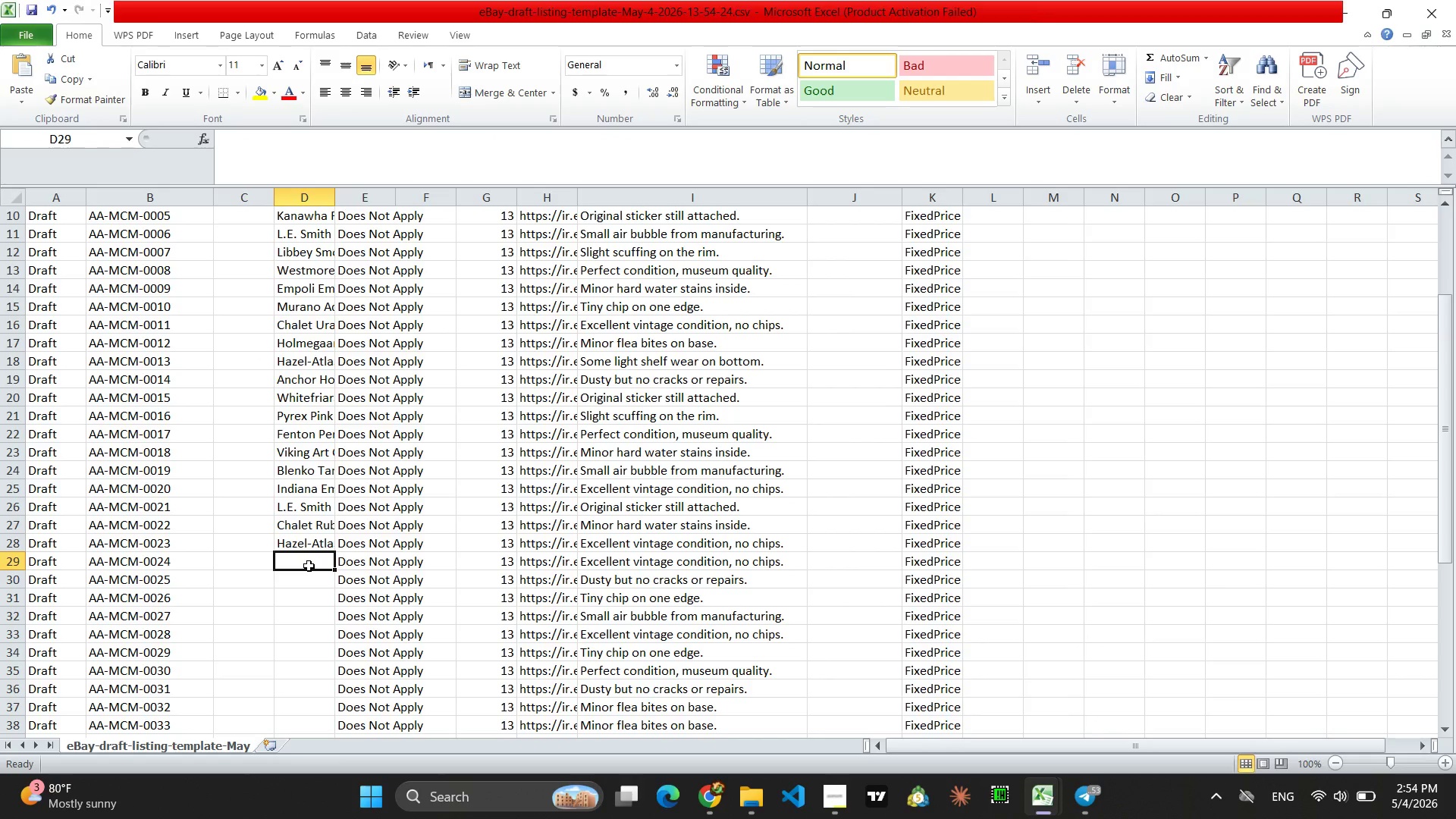 
key(Control+V)
 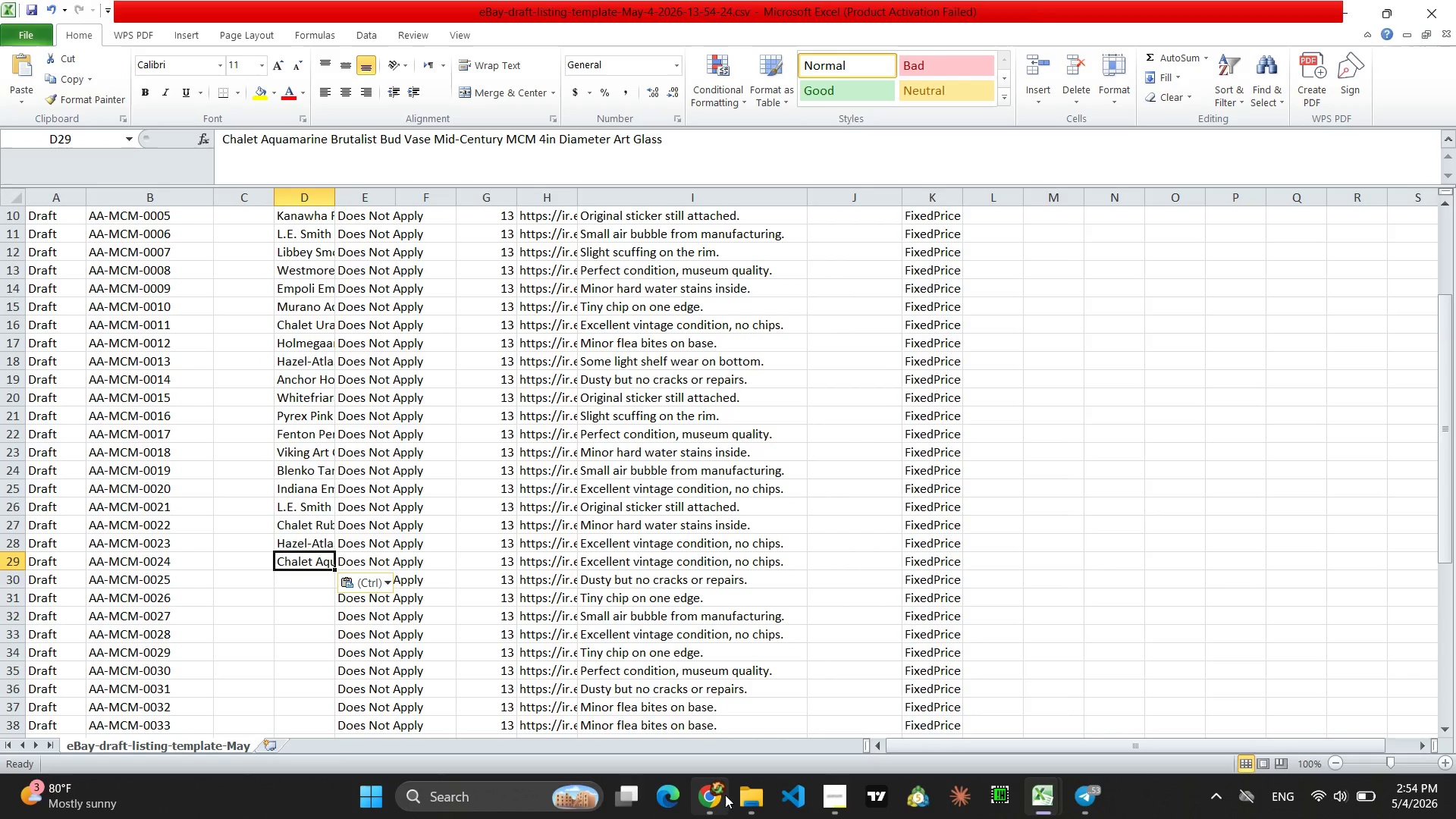 
left_click([719, 801])
 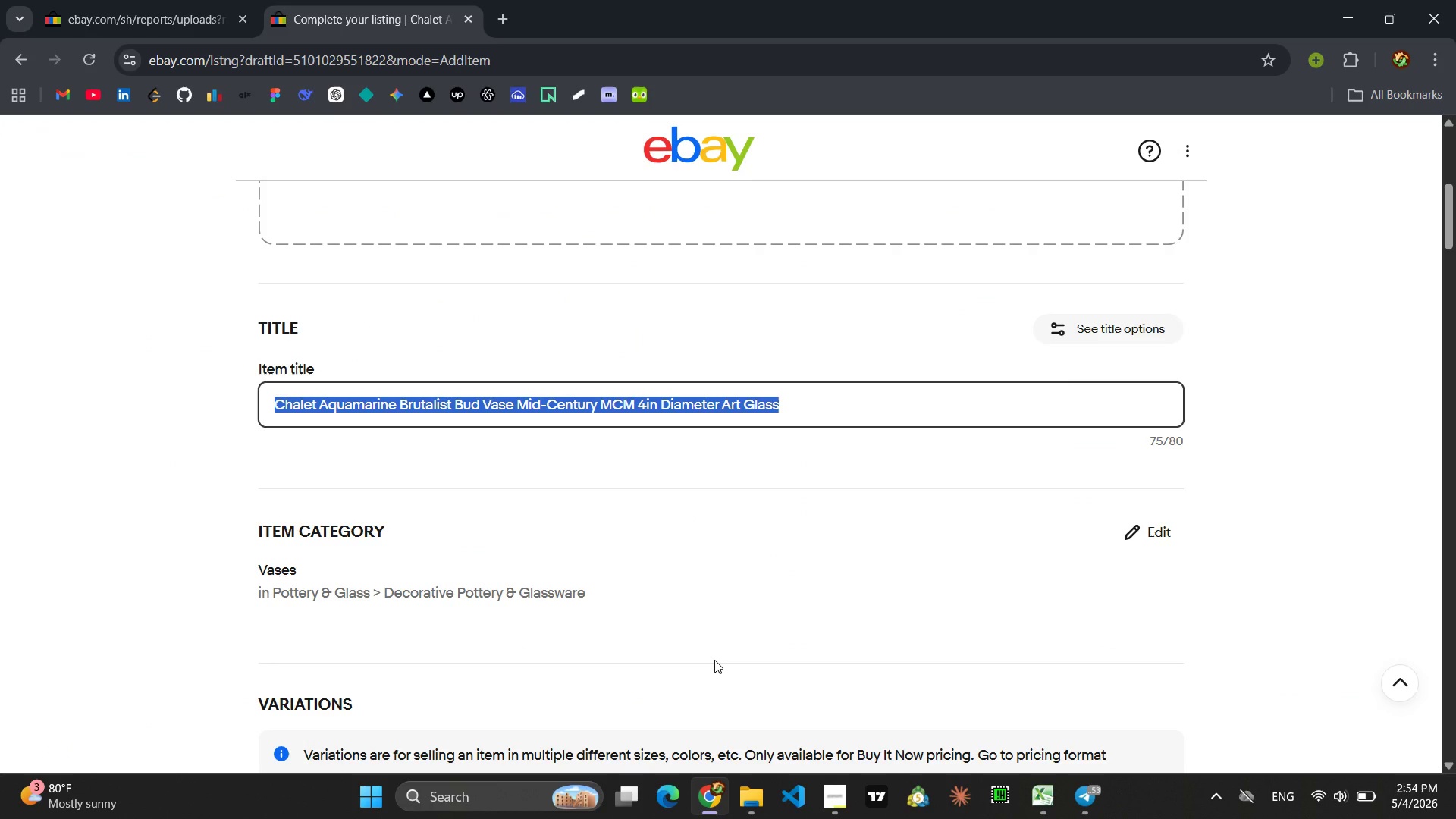 
wait(6.09)
 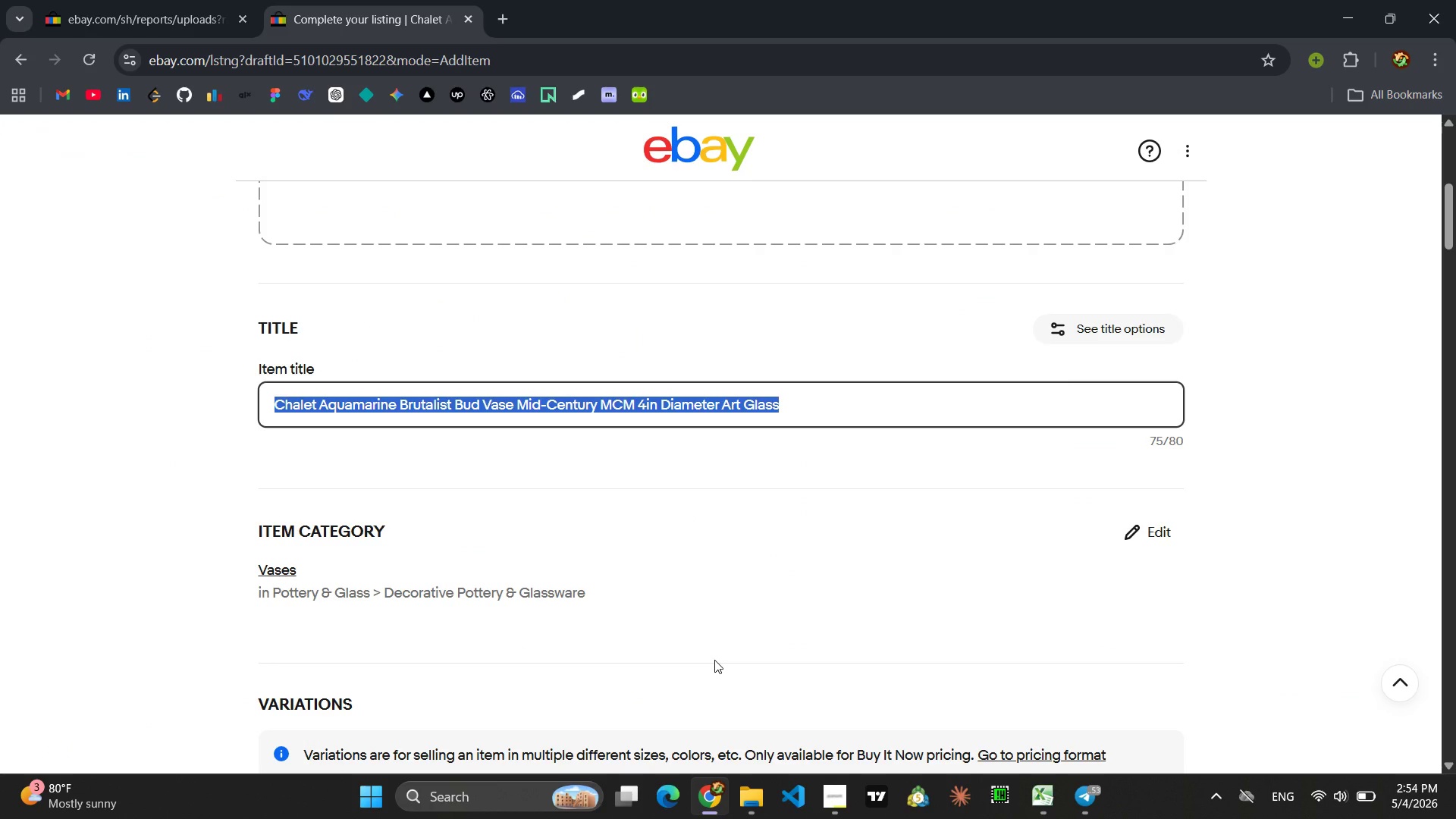 
type(L>E. Smith cobalt blue)
key(Backspace)
key(Backspace)
key(Backspace)
key(Backspace)
key(Backspace)
type( )
key(Backspace)
key(Backspace)
key(Backspace)
key(Backspace)
key(Backspace)
key(Backspace)
key(Backspace)
type(Cobaltu Blue)
key(Backspace)
key(Backspace)
key(Backspace)
key(Backspace)
key(Backspace)
key(Backspace)
key(Backspace)
type(t Blue Thumbprint Glass Ashtray Mid-cne)
key(Backspace)
key(Backspace)
type(entury )
 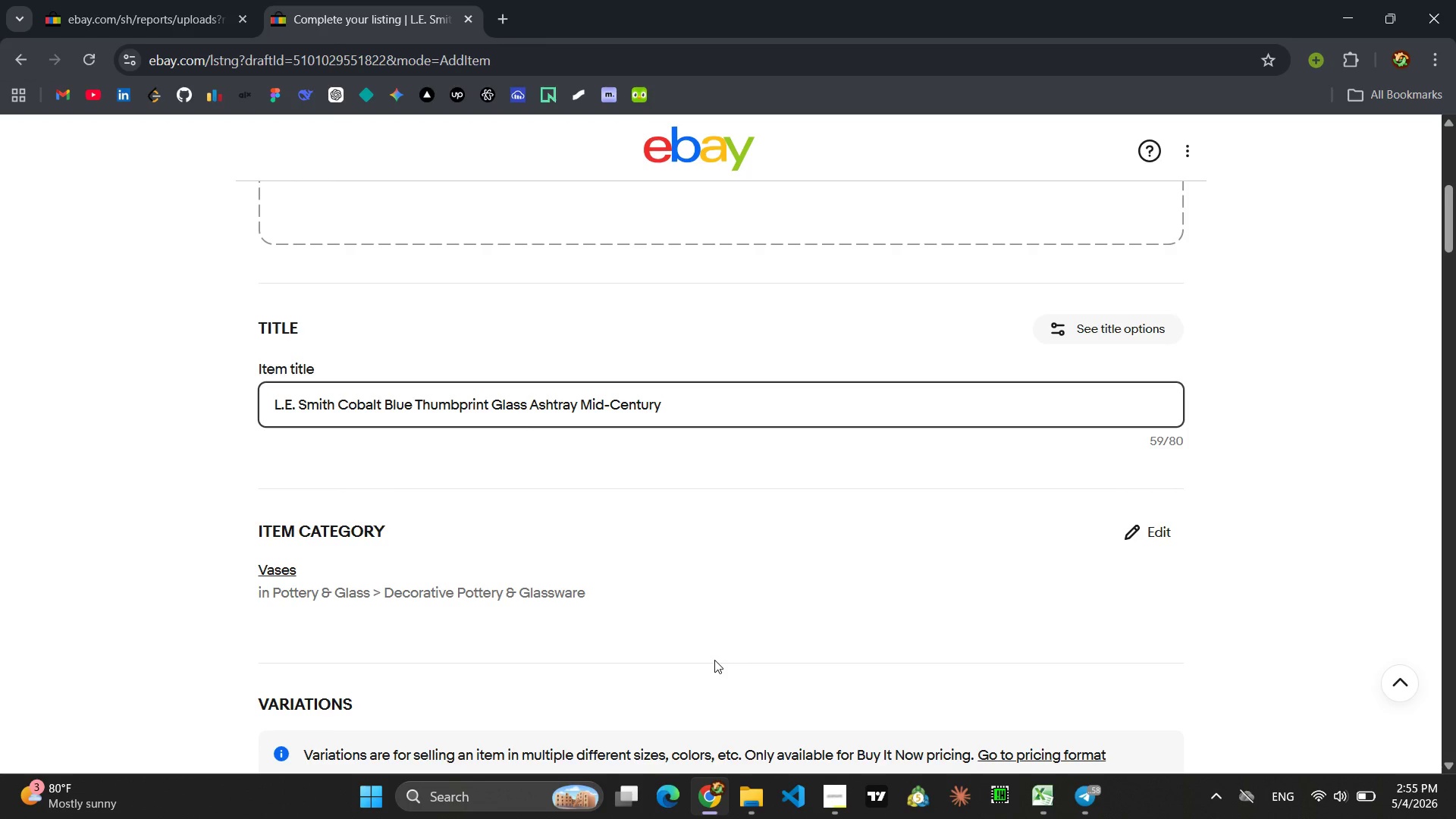 
wait(10.44)
 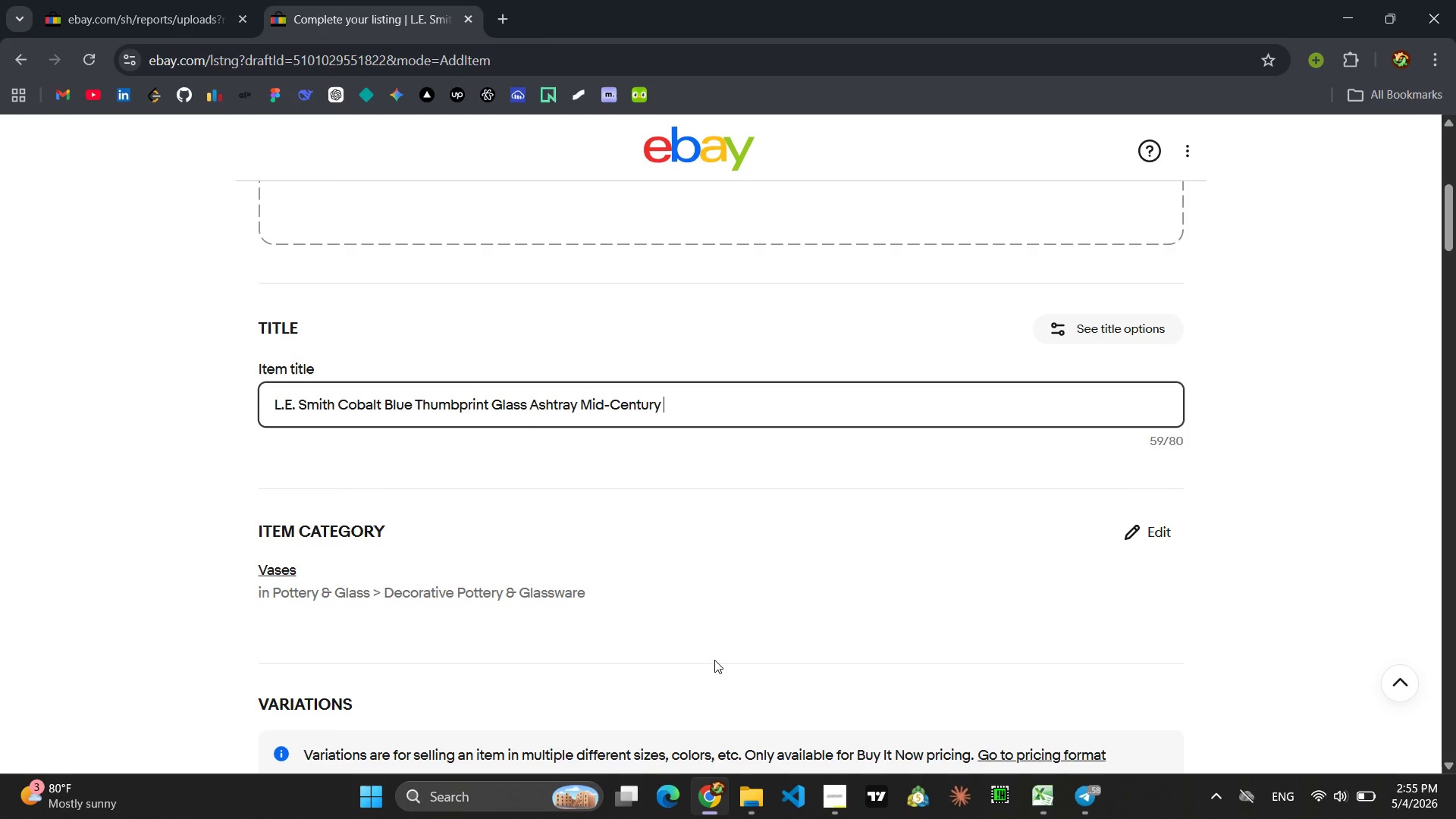 
type(MCm)
key(Backspace)
type(M )
 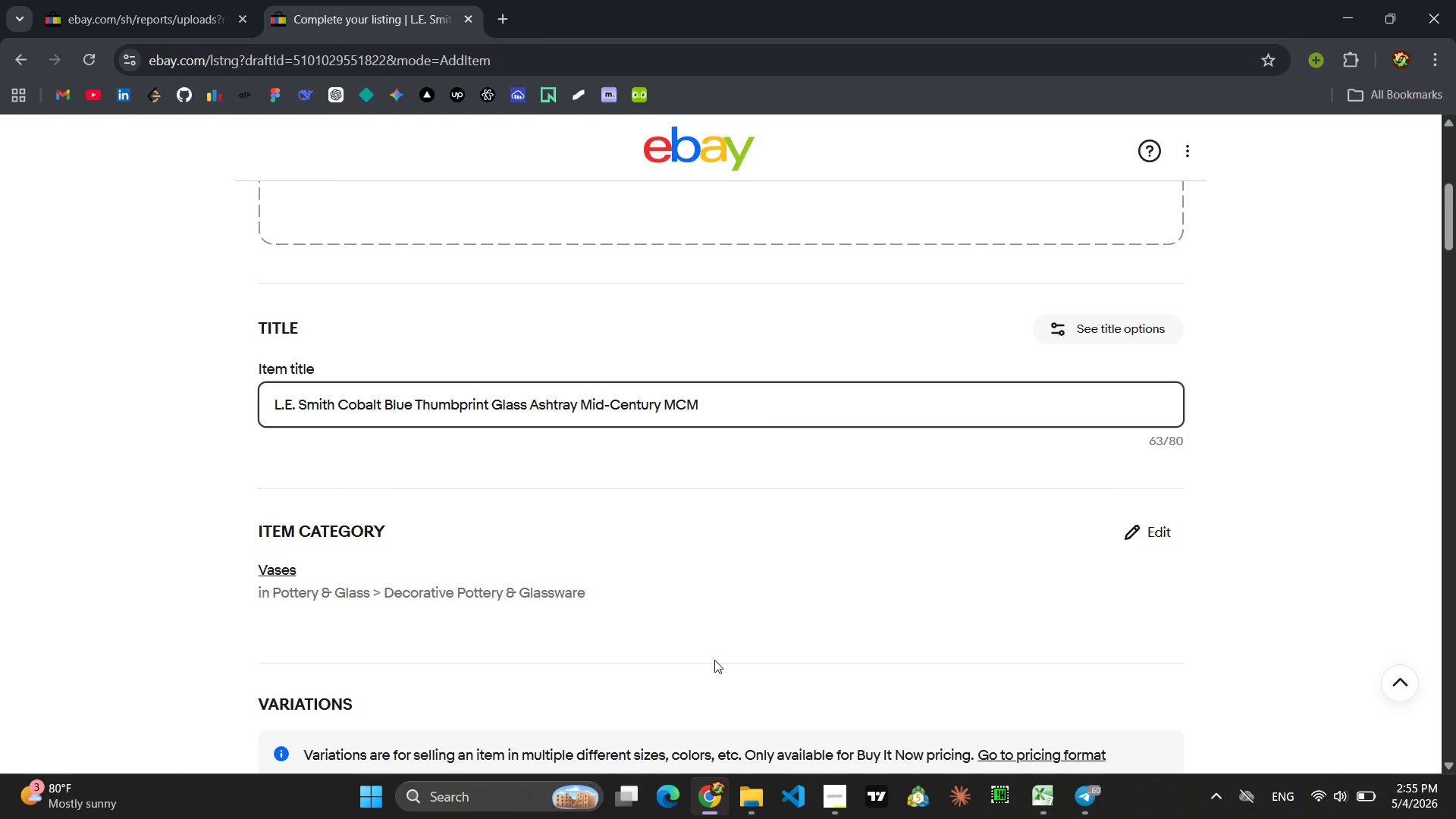 
type(6x6 )
key(Backspace)
type(in ARt Glass)
 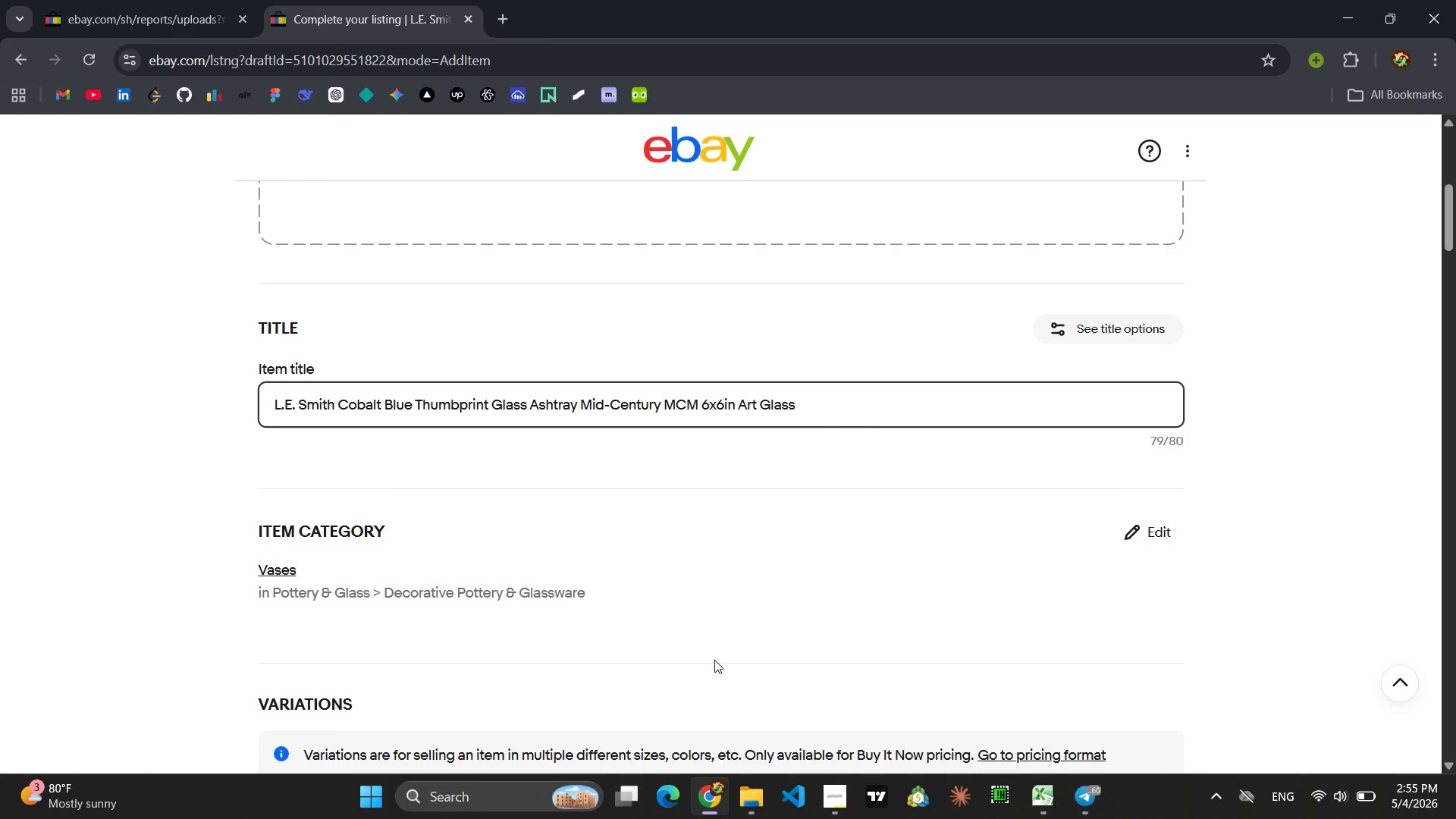 
key(Control+ControlLeft)
 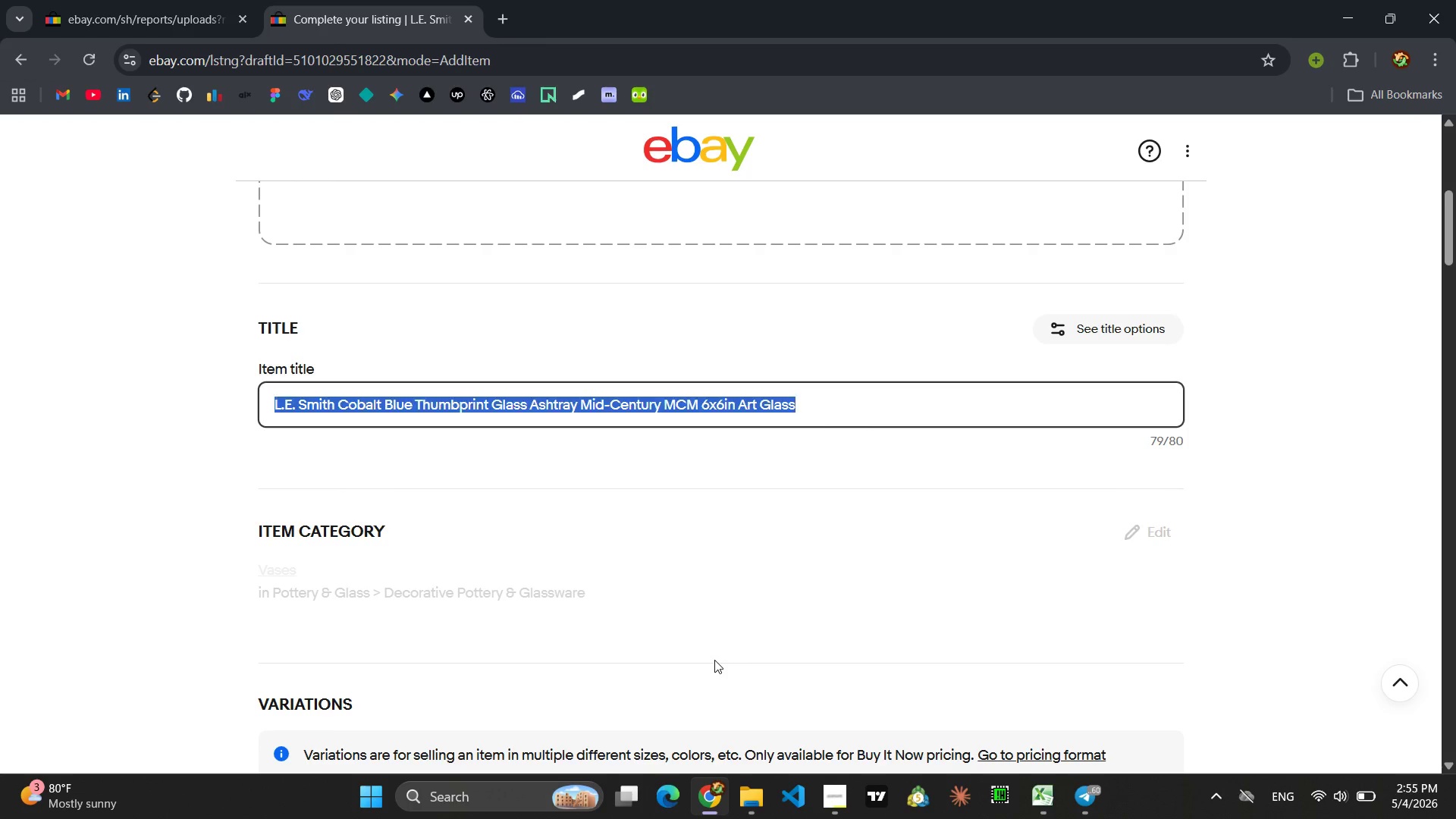 
key(Control+A)
 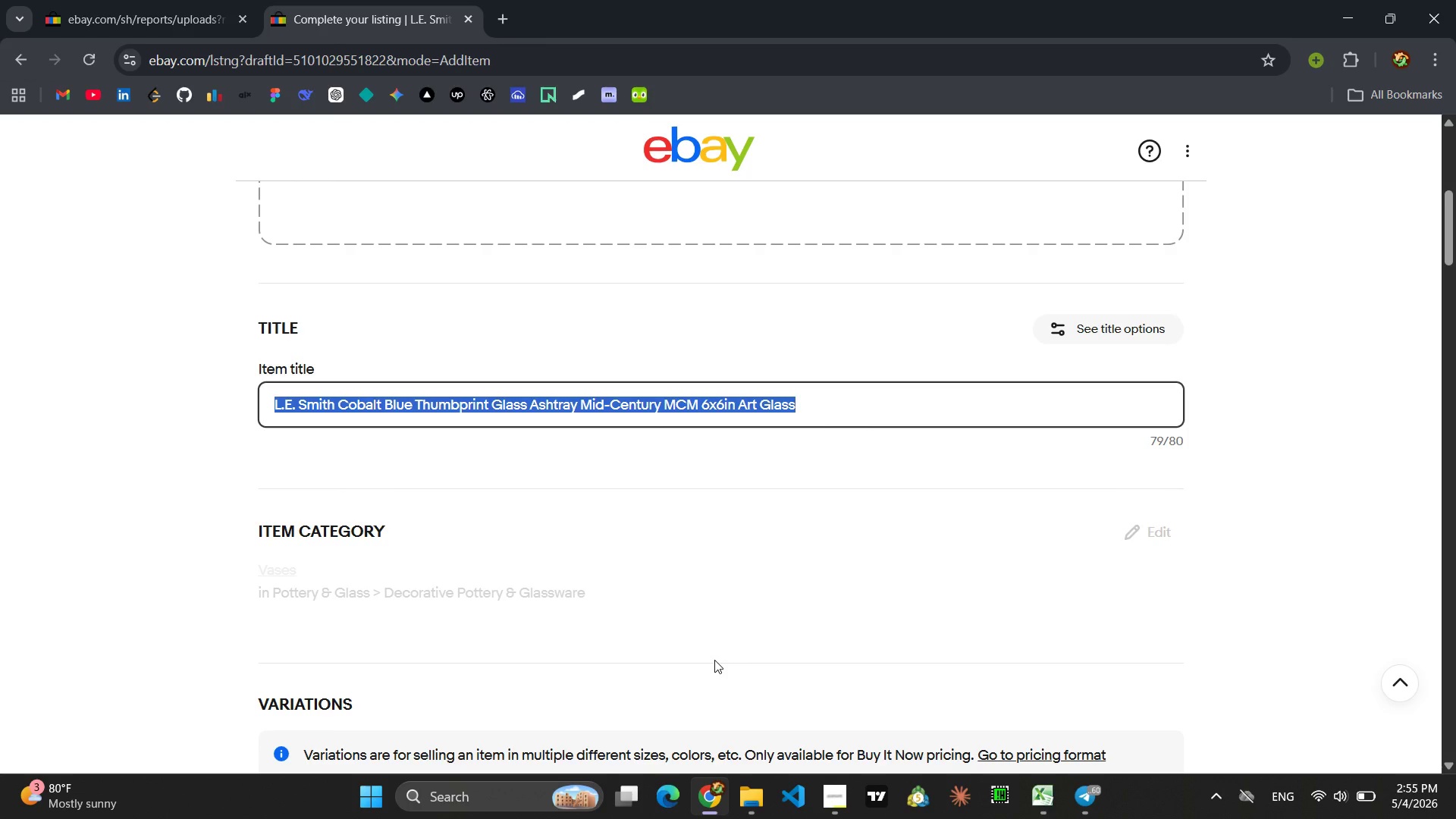 
key(Control+C)
 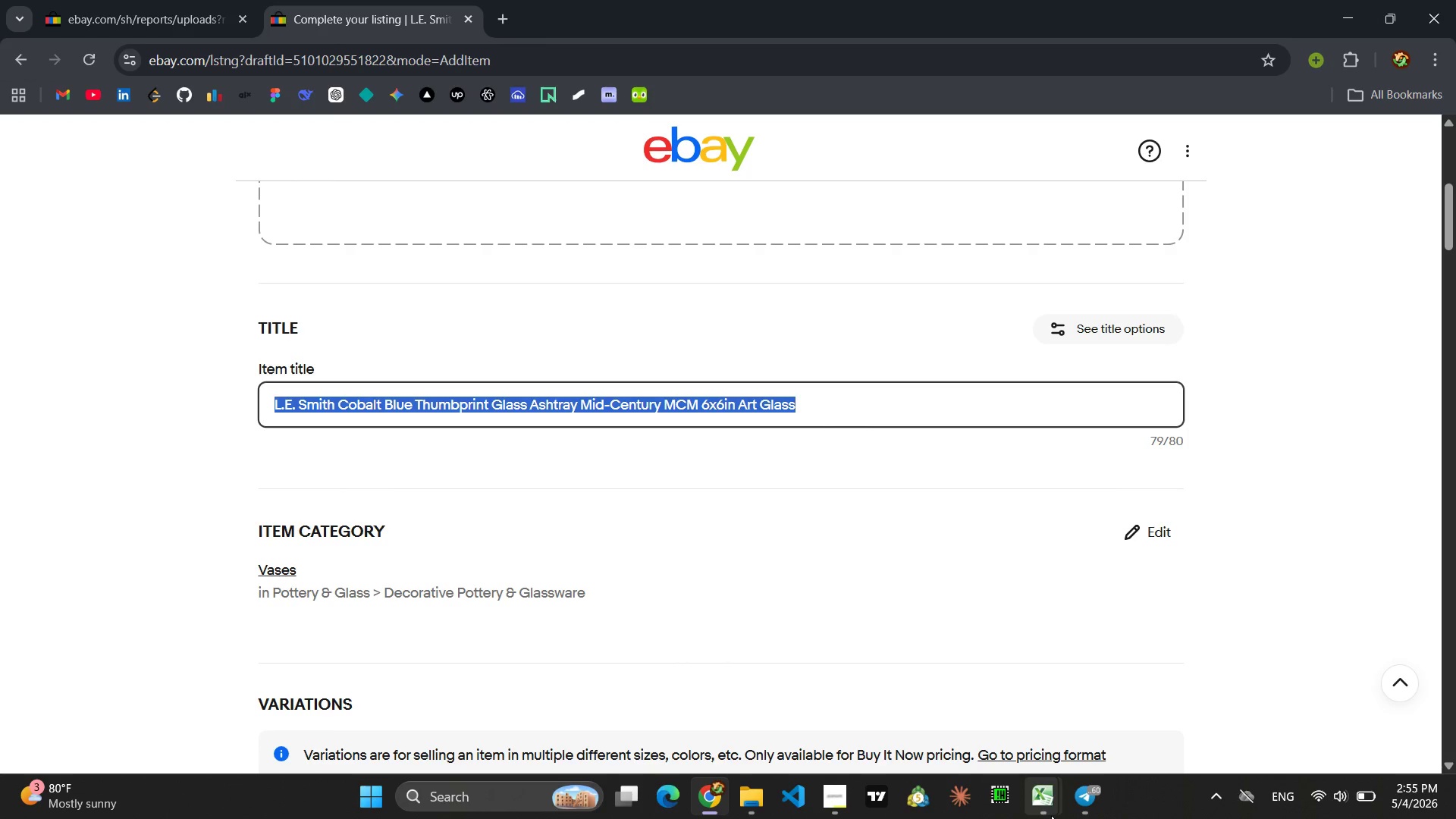 
left_click([1073, 688])
 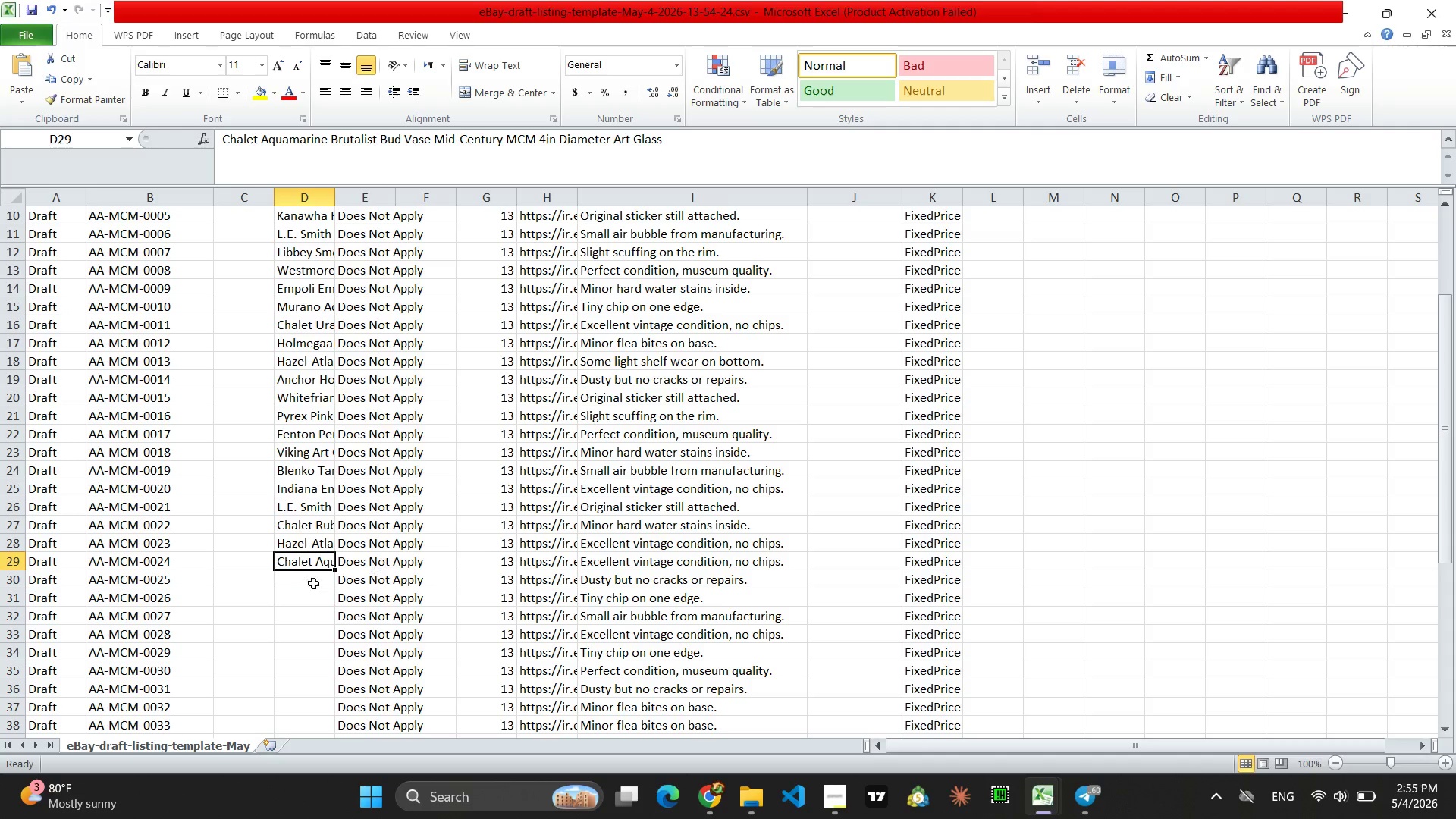 
left_click([303, 585])
 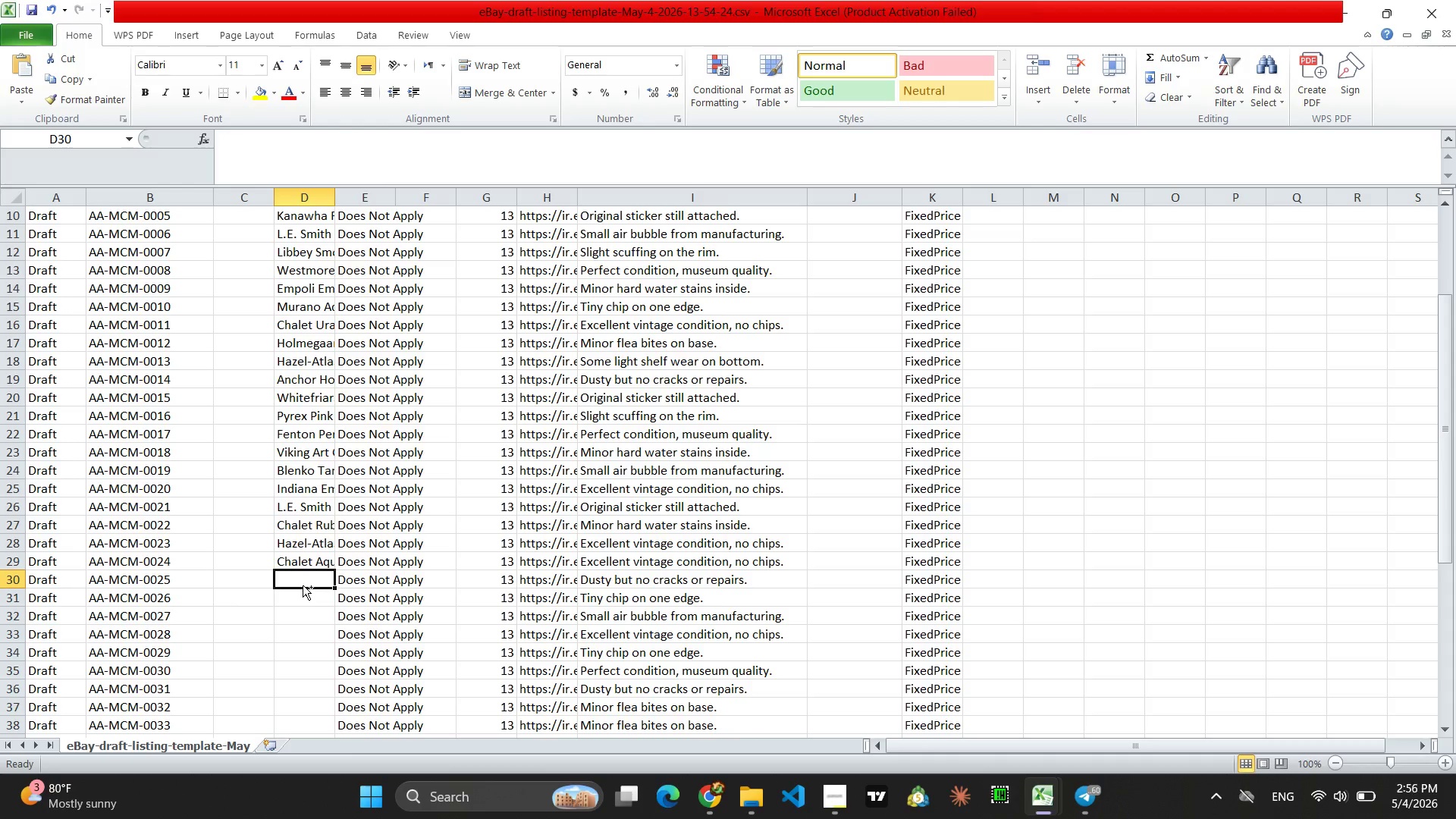 
key(Control+V)
 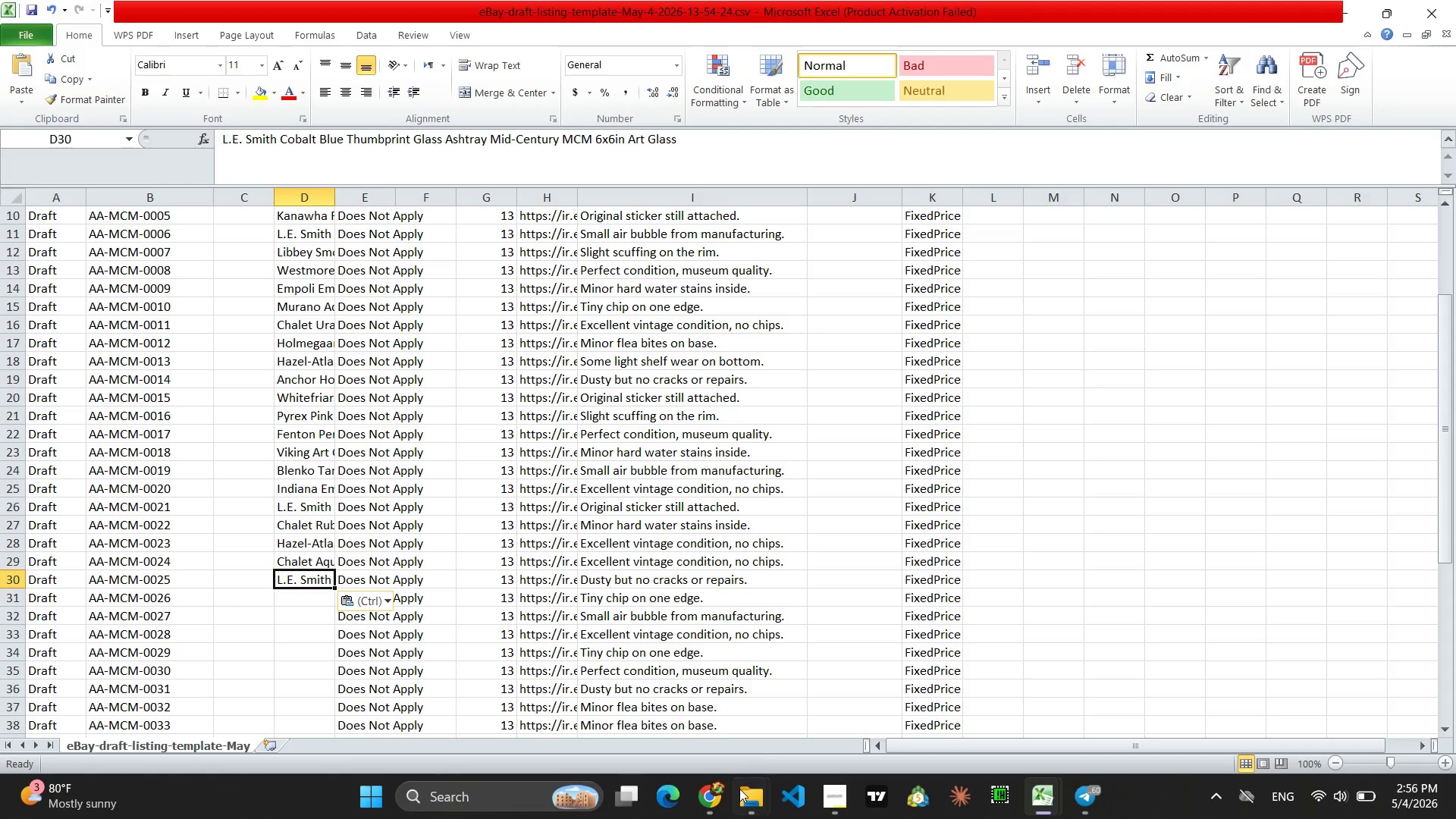 
left_click([718, 798])
 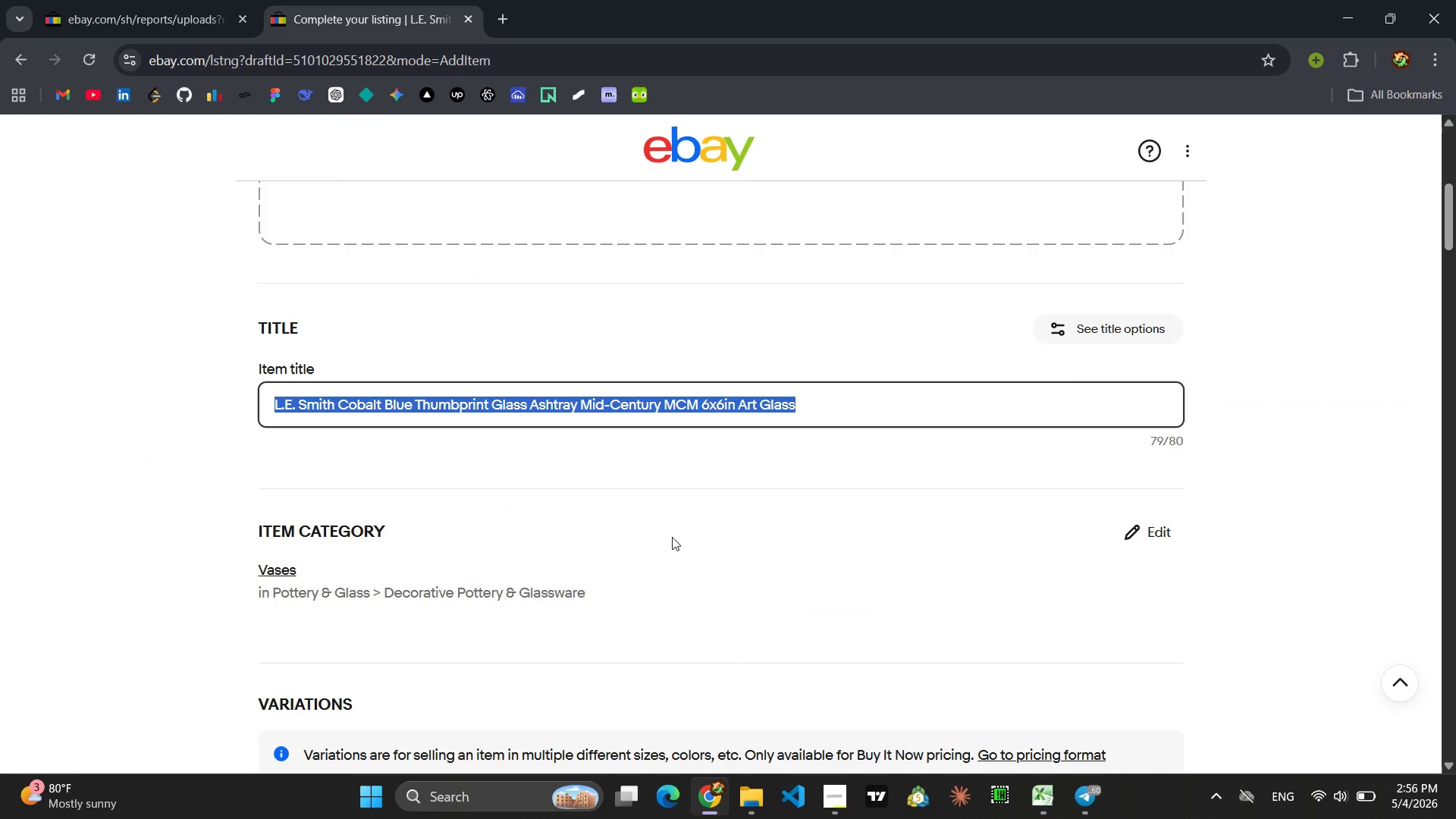 
wait(6.8)
 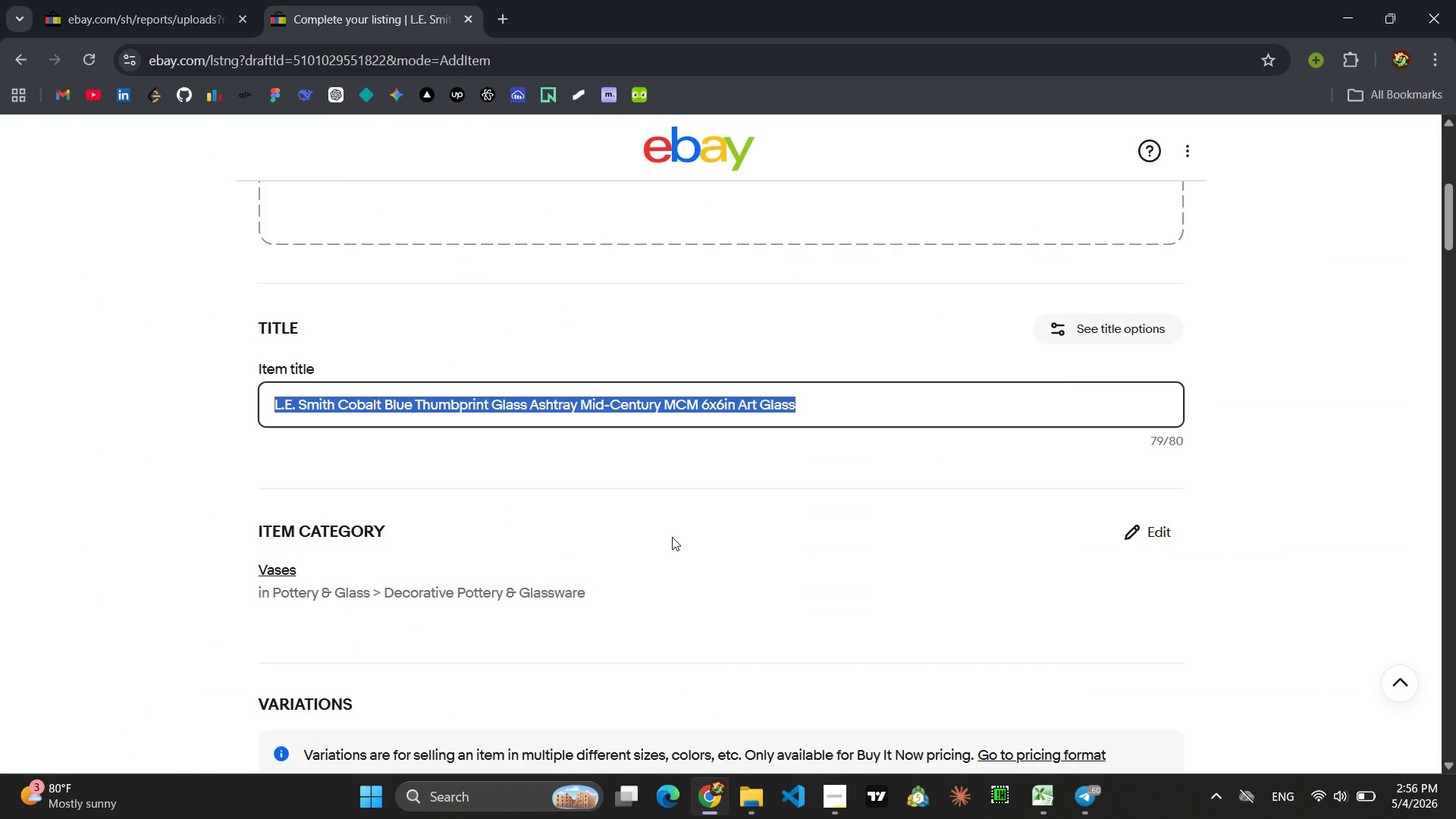 
type(Chalet M)
key(Backspace)
type(Amber s)
key(Backspace)
type(SWung ArtGlassSnack SEt Plates Mid-Centr)
key(Backspace)
type(ury MCM Hand Blown Small)
 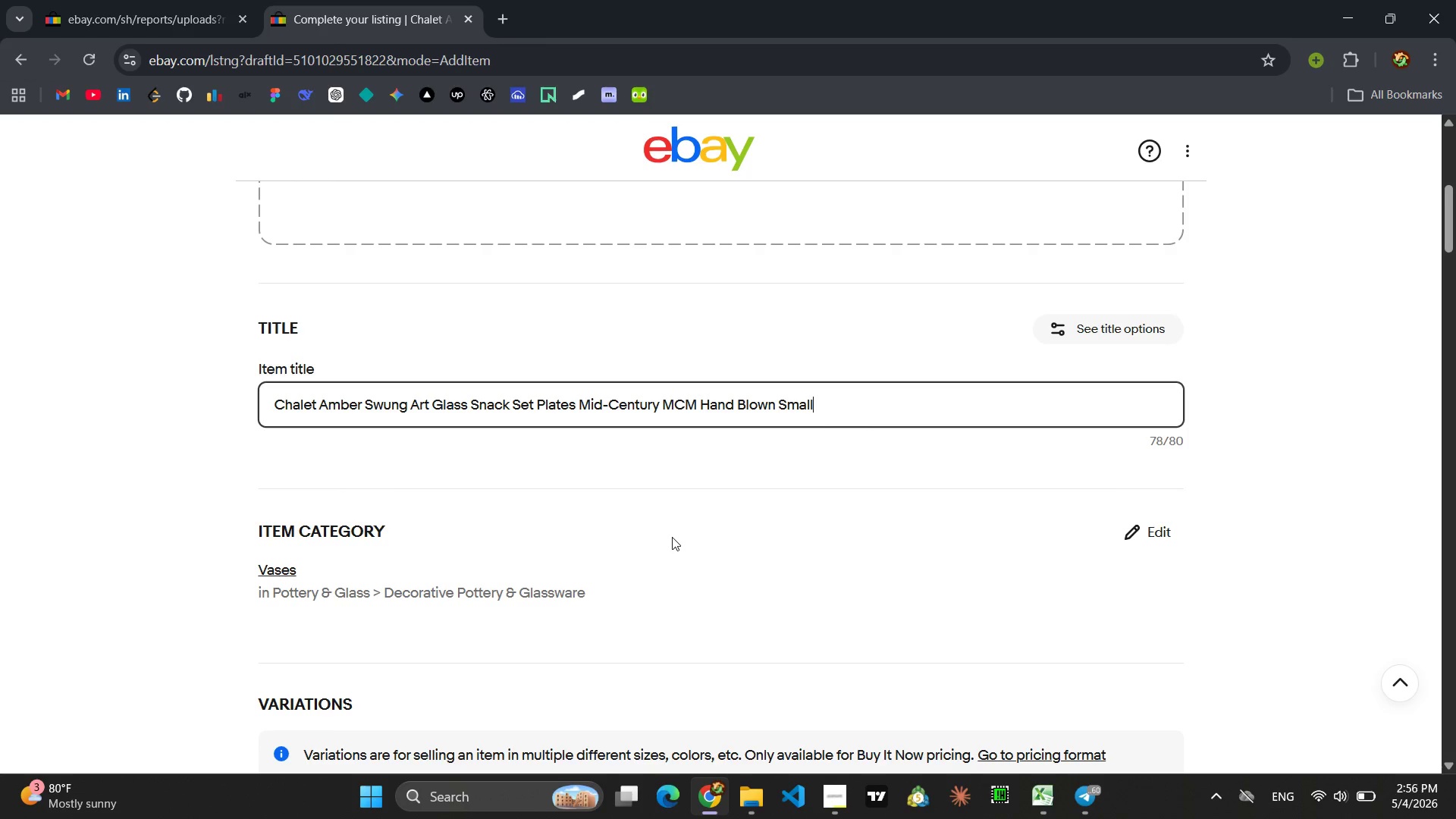 
key(Control+A)
 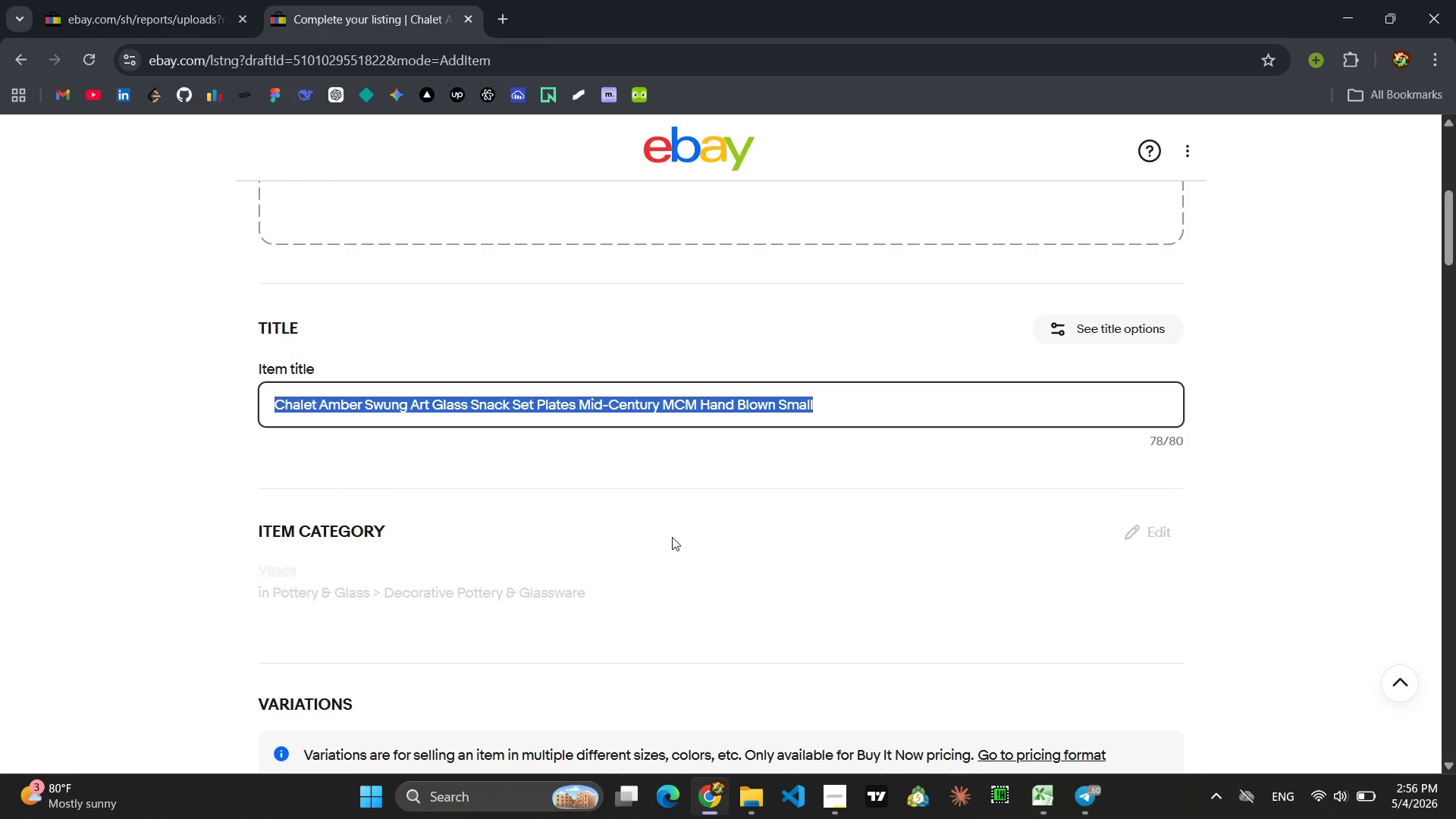 
key(Control+C)
 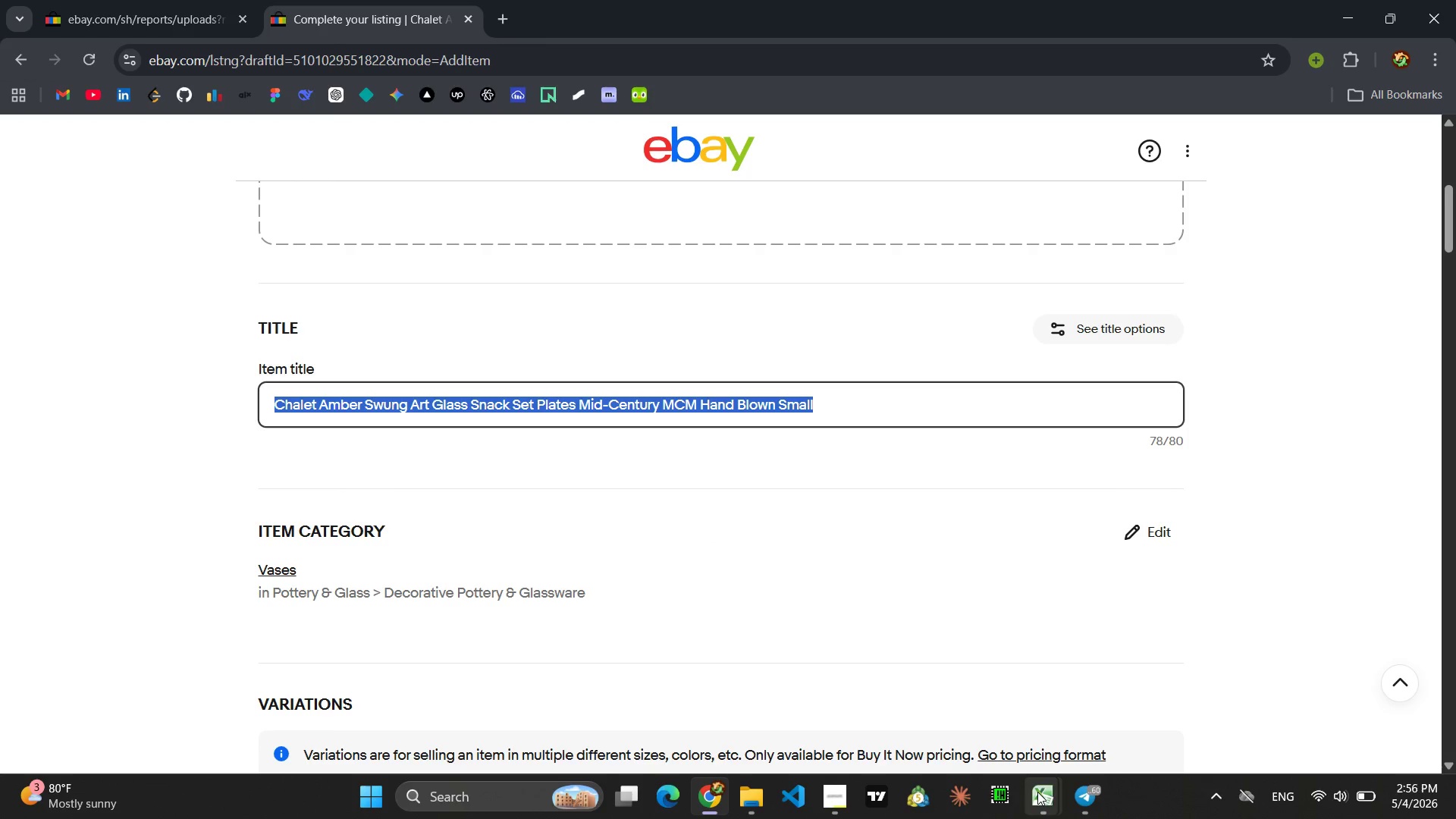 
left_click([1089, 720])
 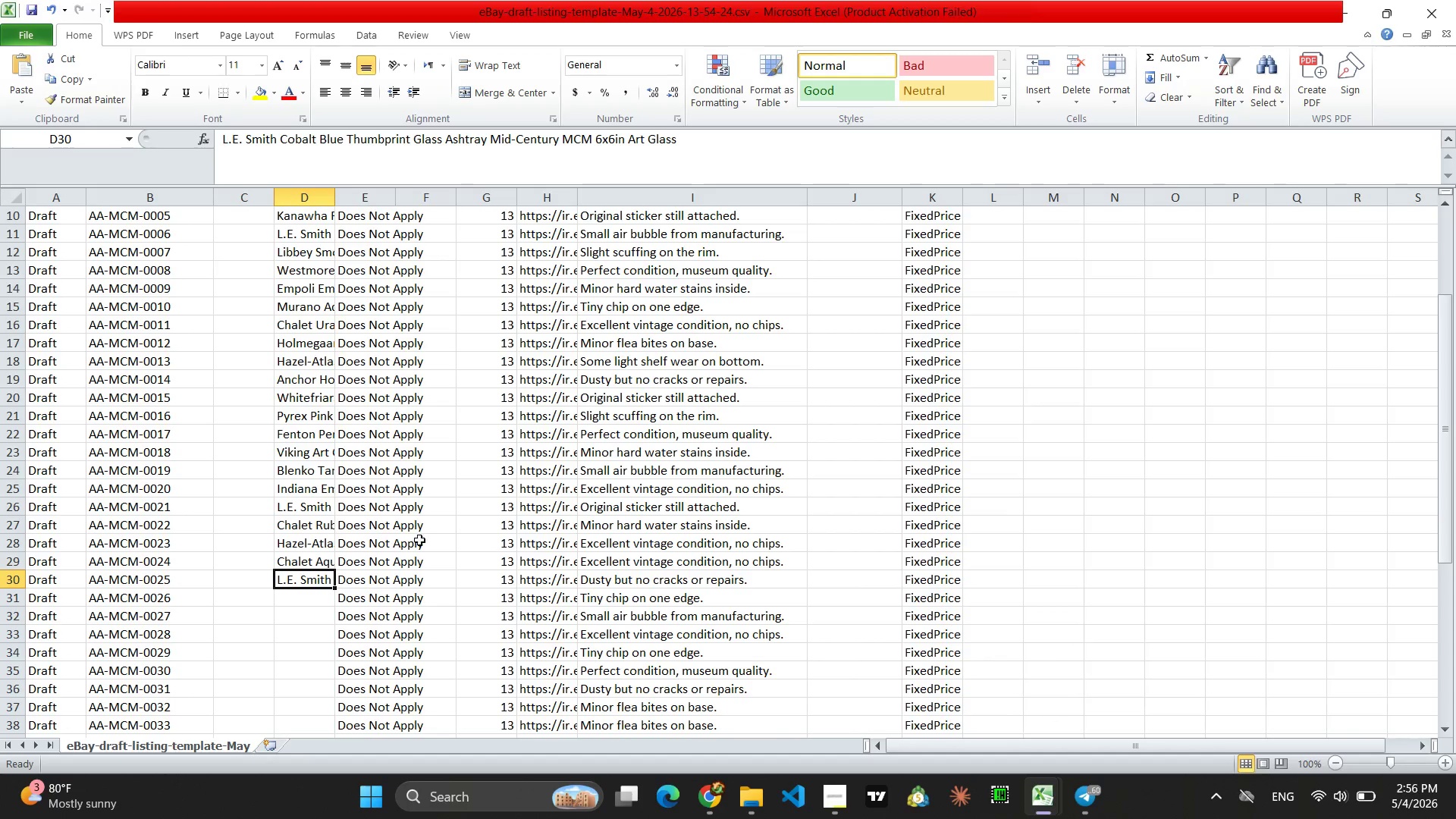 
scroll: coordinate [400, 538], scroll_direction: down, amount: 3.0
 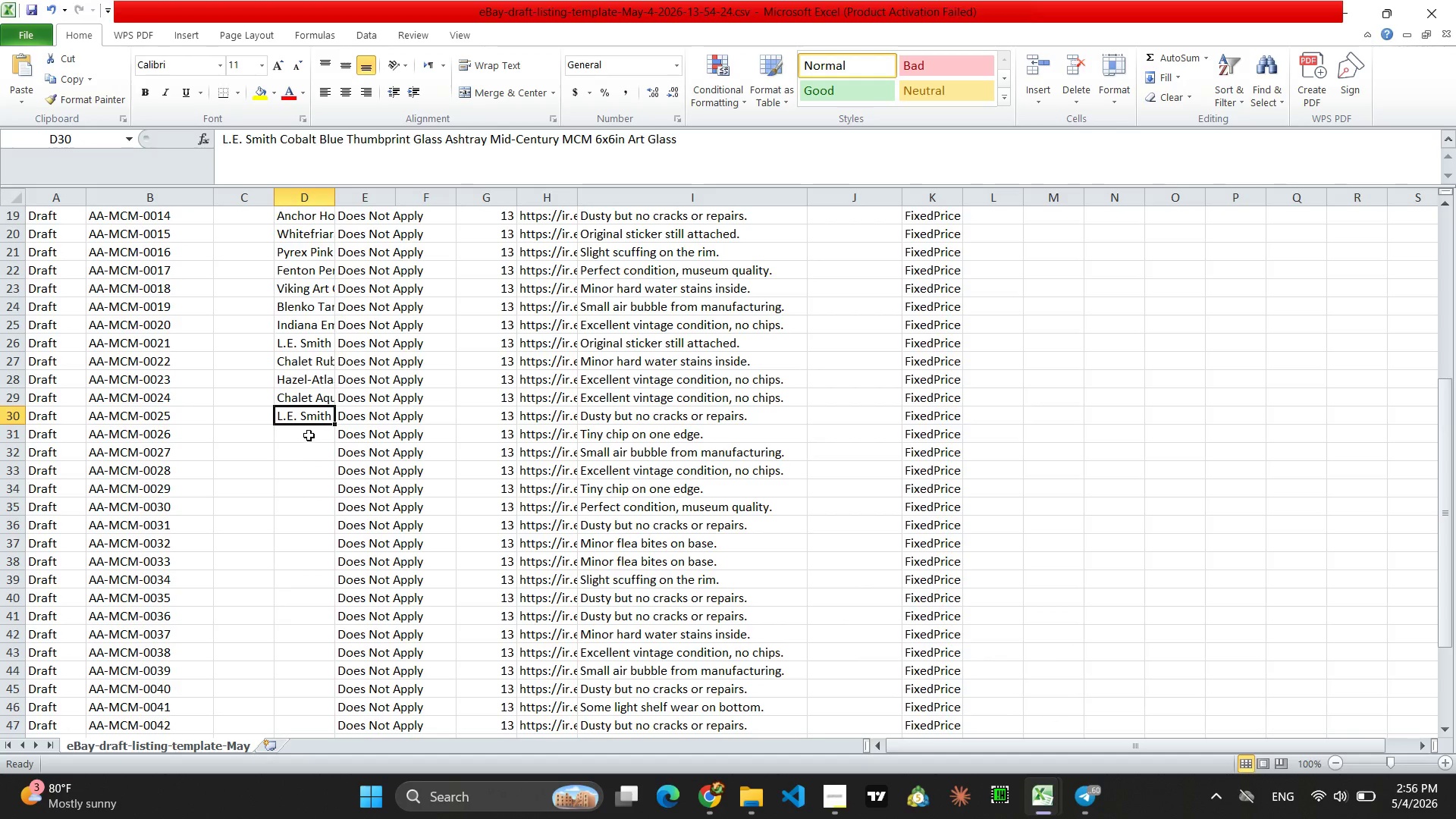 
left_click([309, 435])
 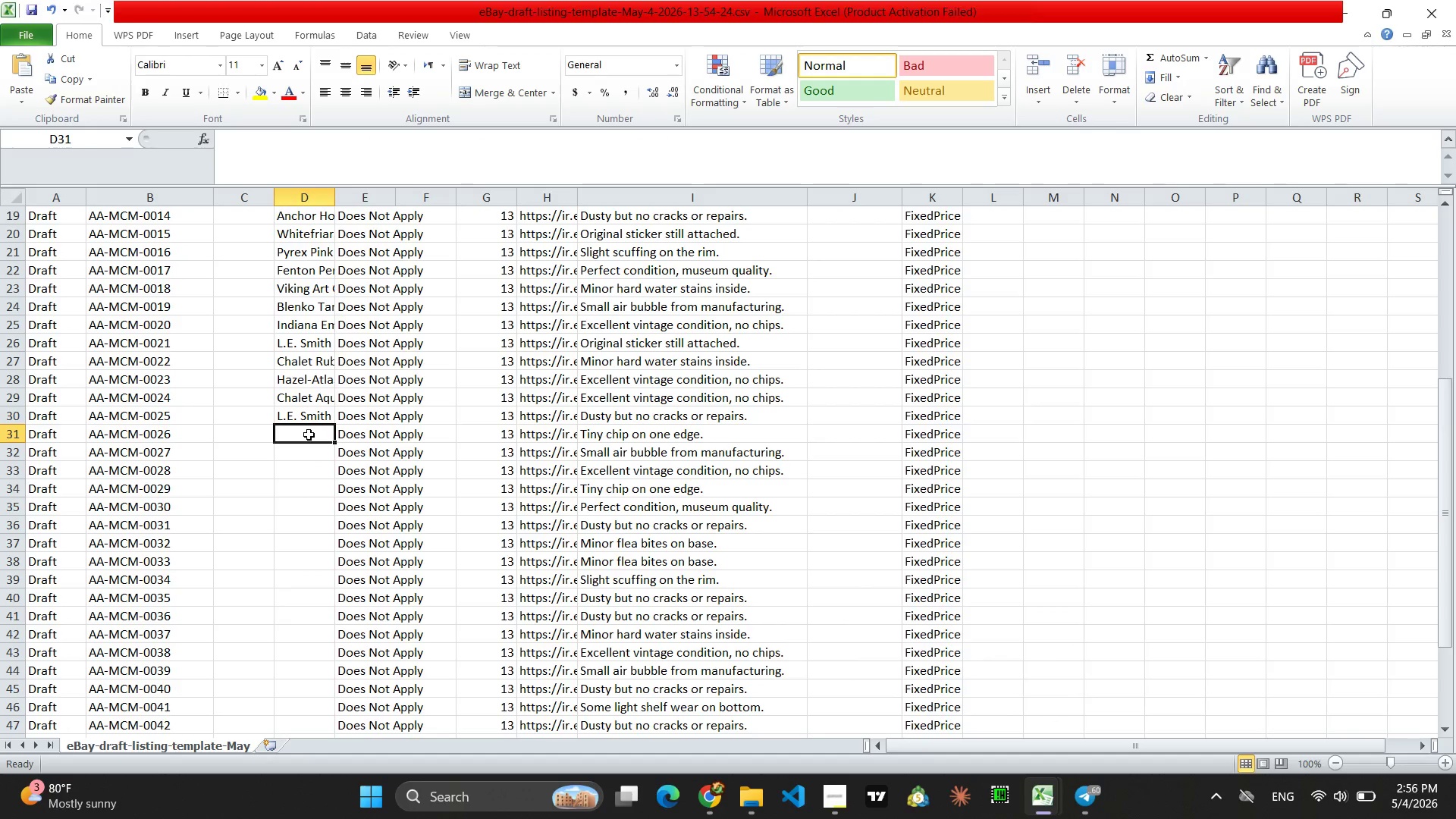 
key(Control+V)
 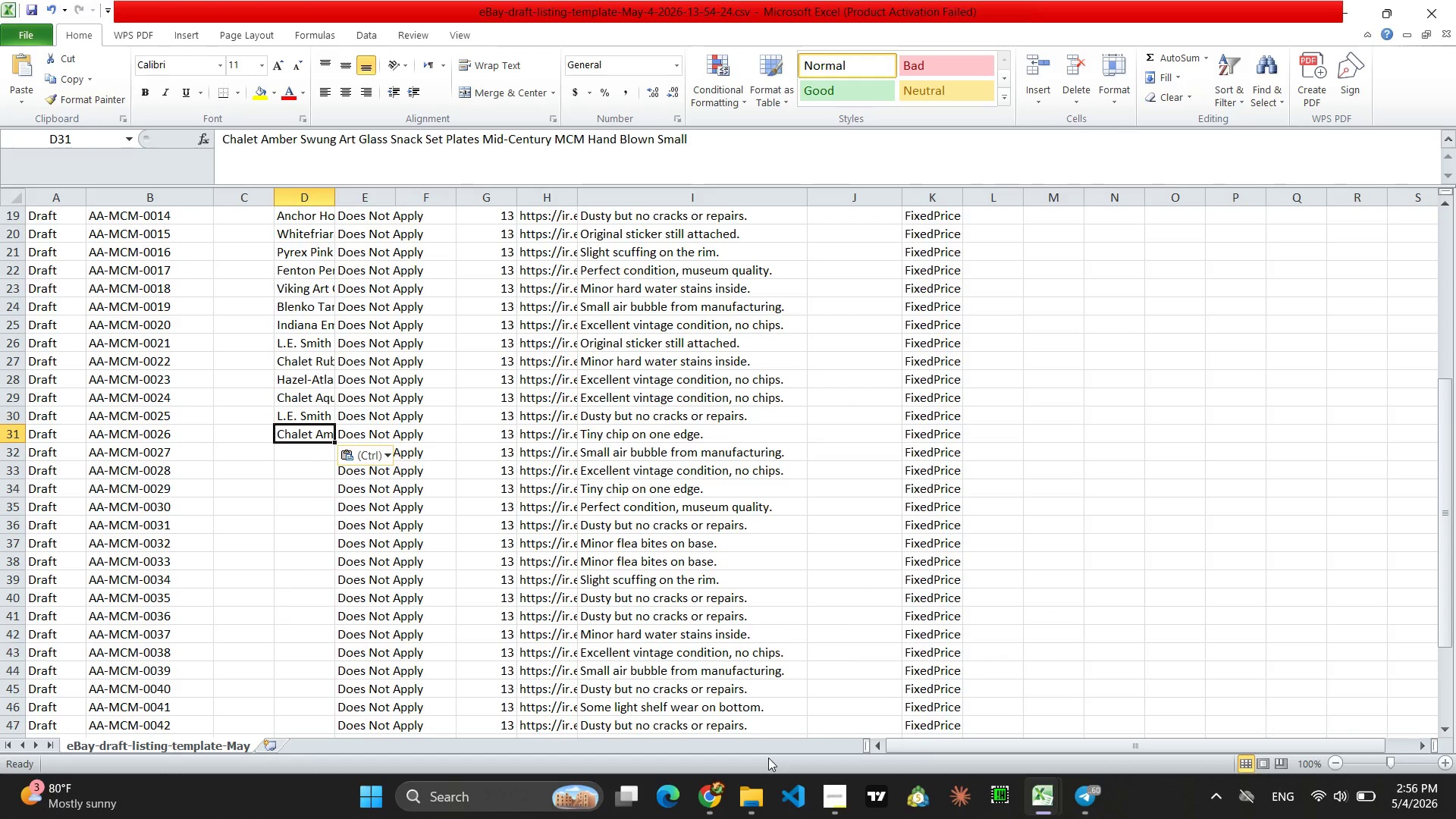 
left_click([708, 814])
 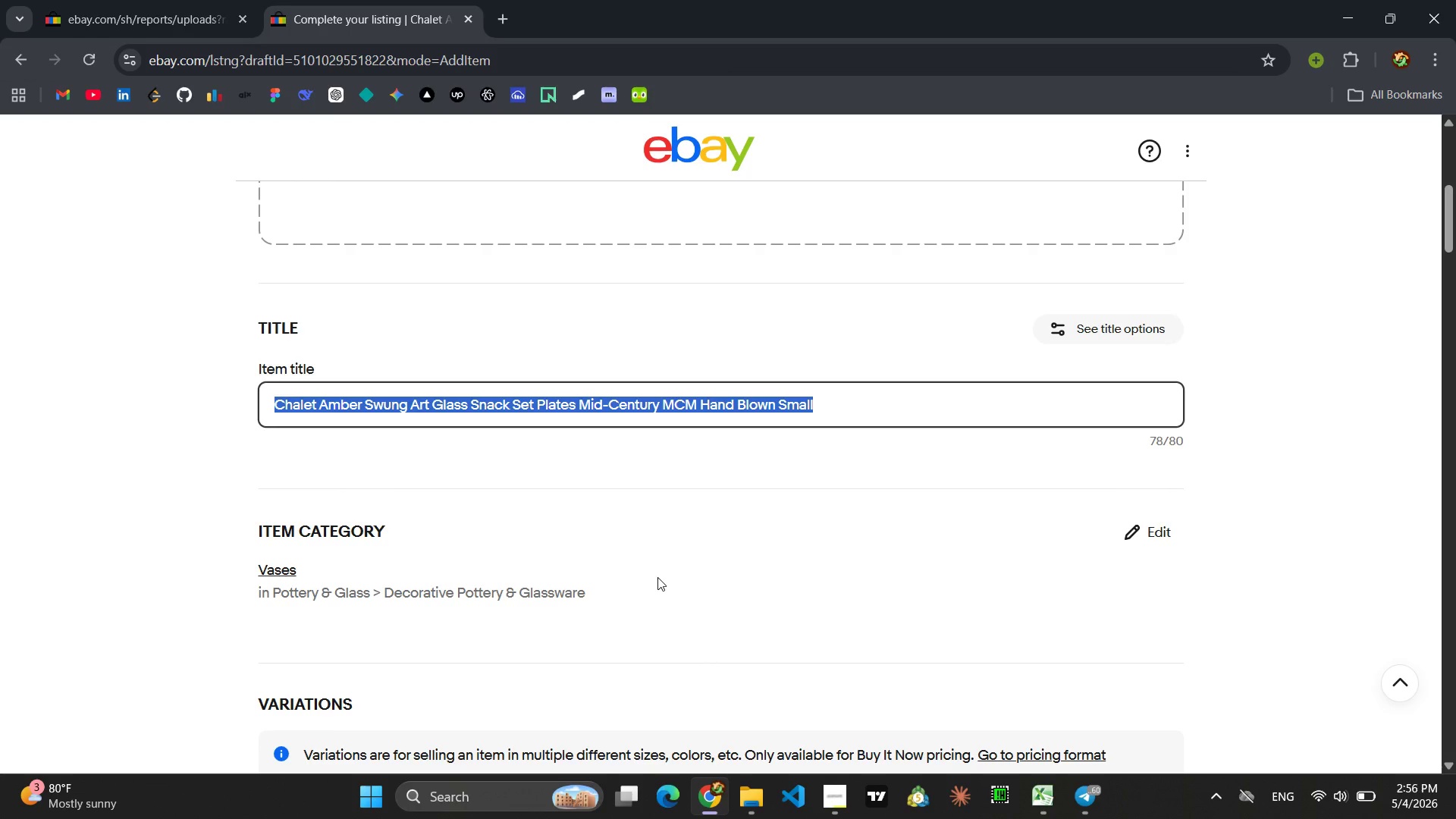 
type(Hom)
key(Backspace)
type(lmegg)
key(Backspace)
type(aard Uranium Green Diamond Point Aer)
key(Backspace)
key(Backspace)
type(rt GLass Compot)
key(Backspace)
key(Backspace)
type(te Mid-Century MCM 9in )
key(Backspace)
 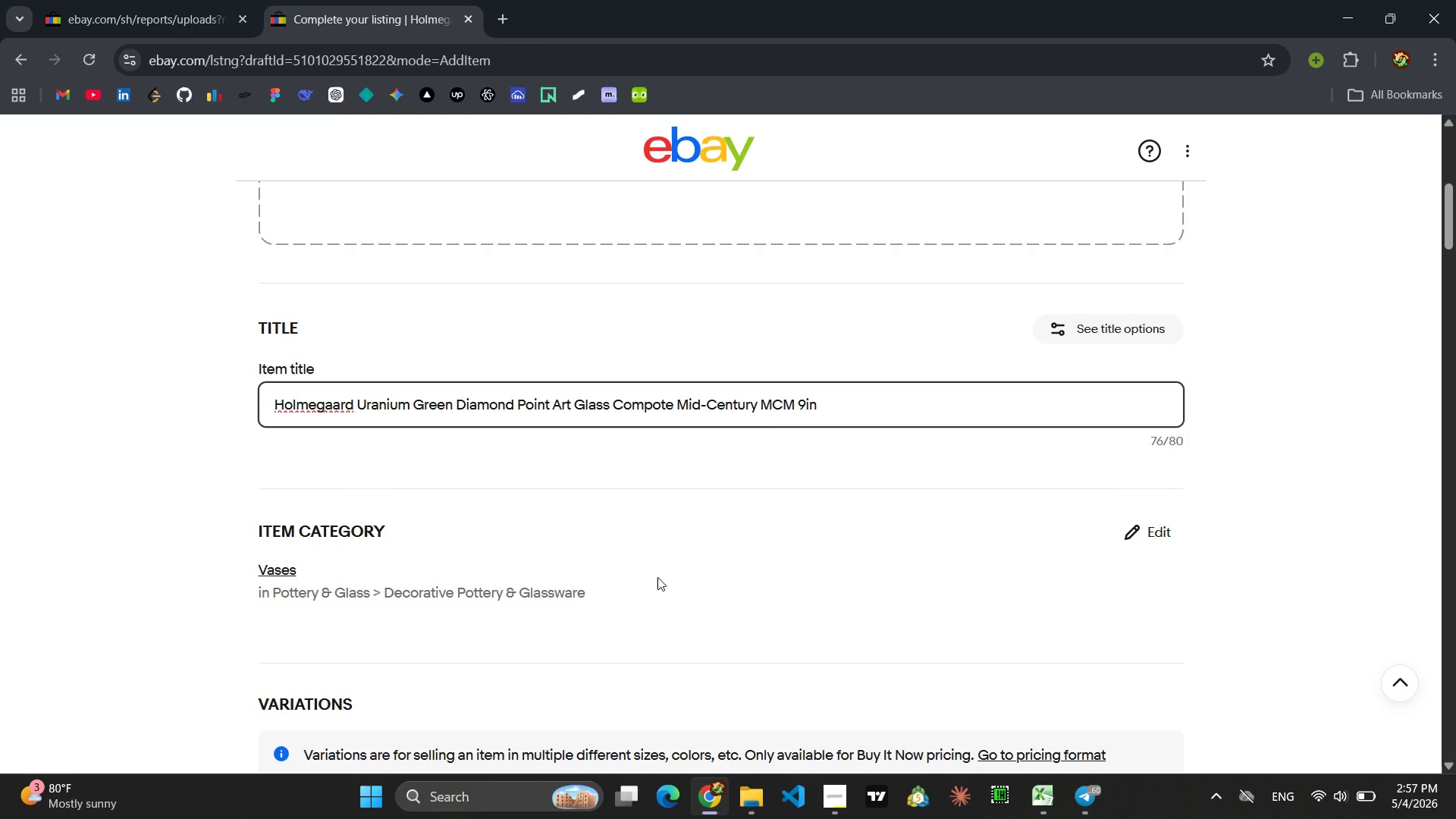 
key(Control+A)
 